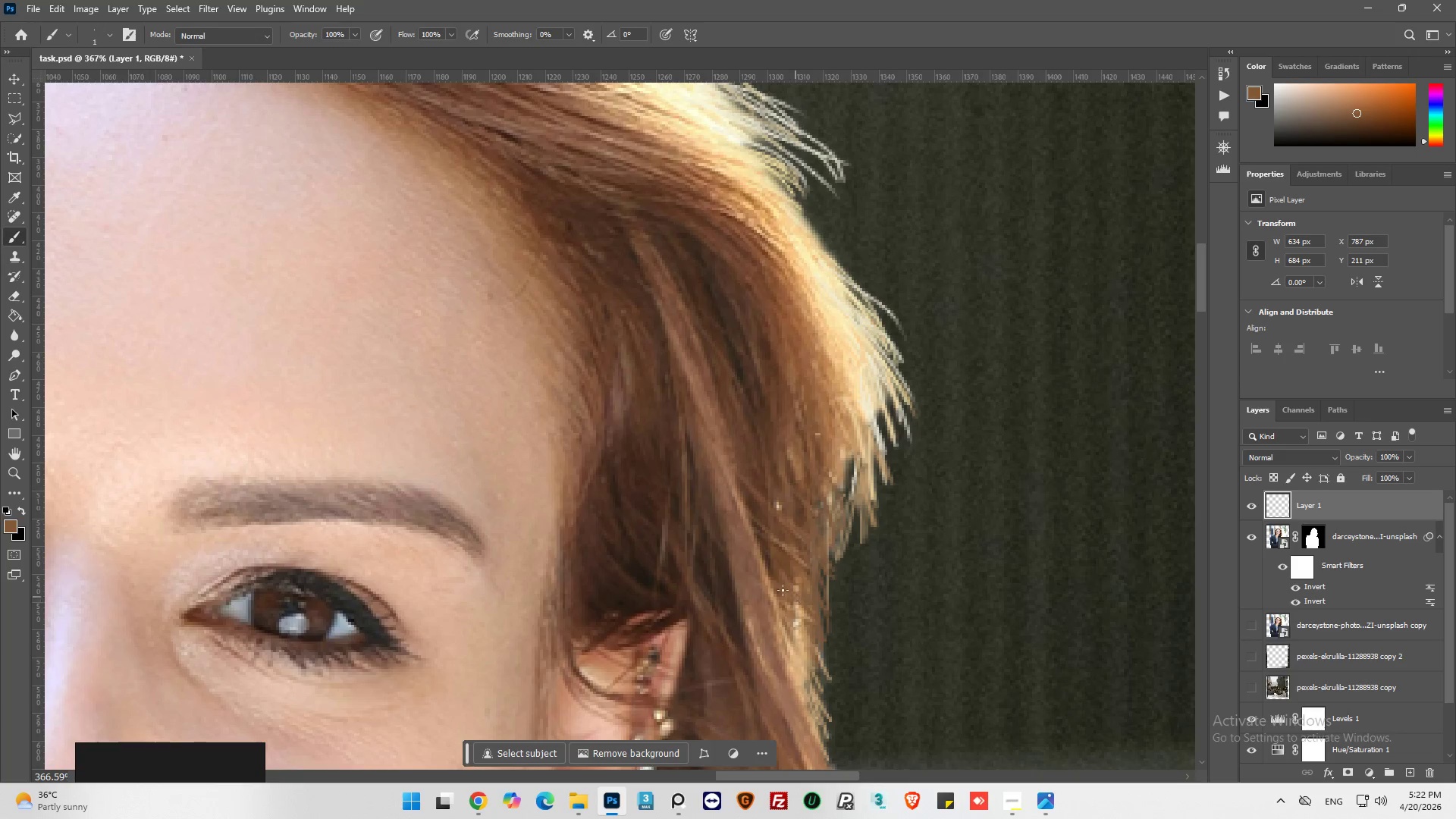 
left_click_drag(start_coordinate=[781, 589], to_coordinate=[821, 627])
 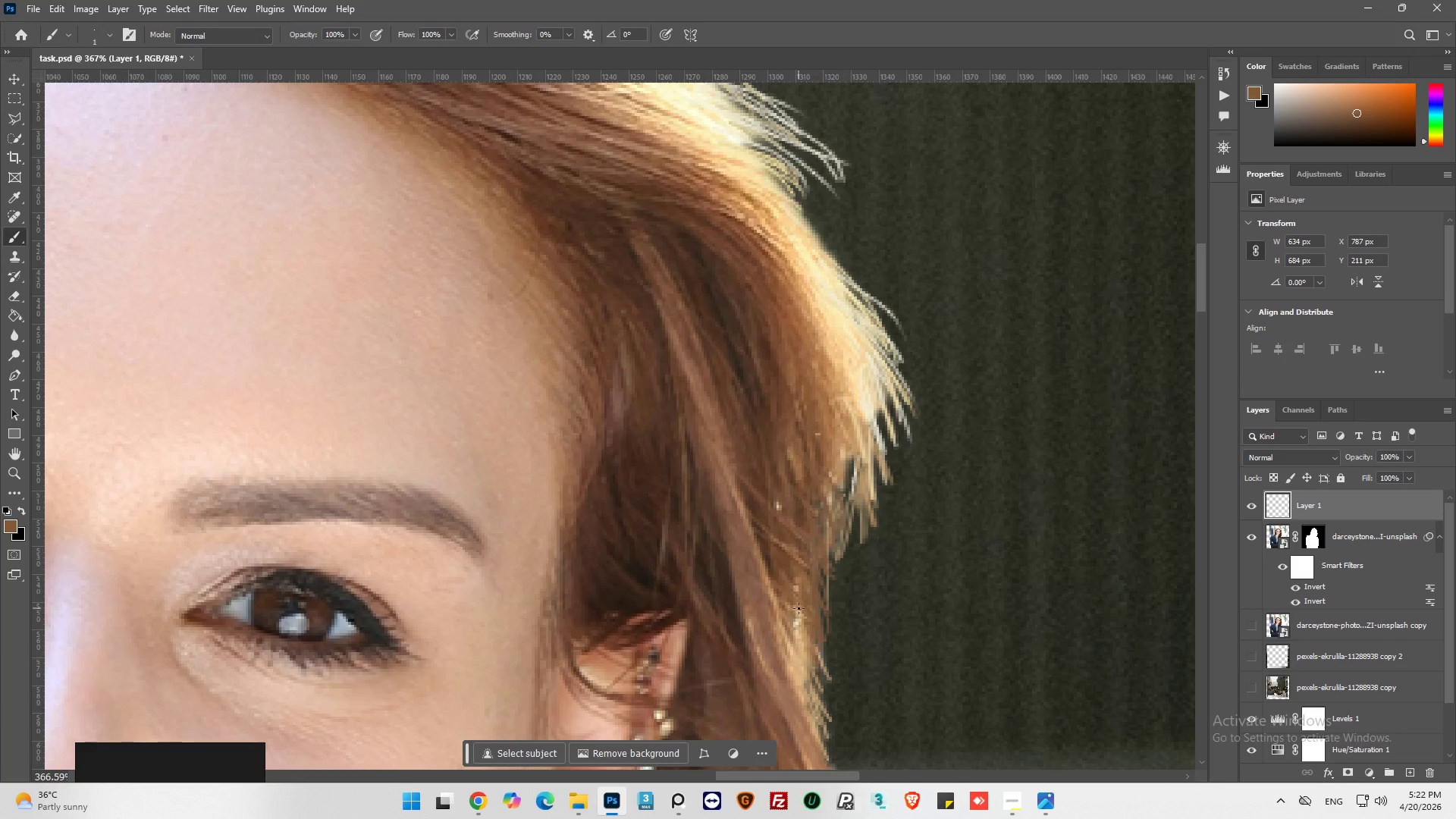 
left_click_drag(start_coordinate=[799, 608], to_coordinate=[805, 626])
 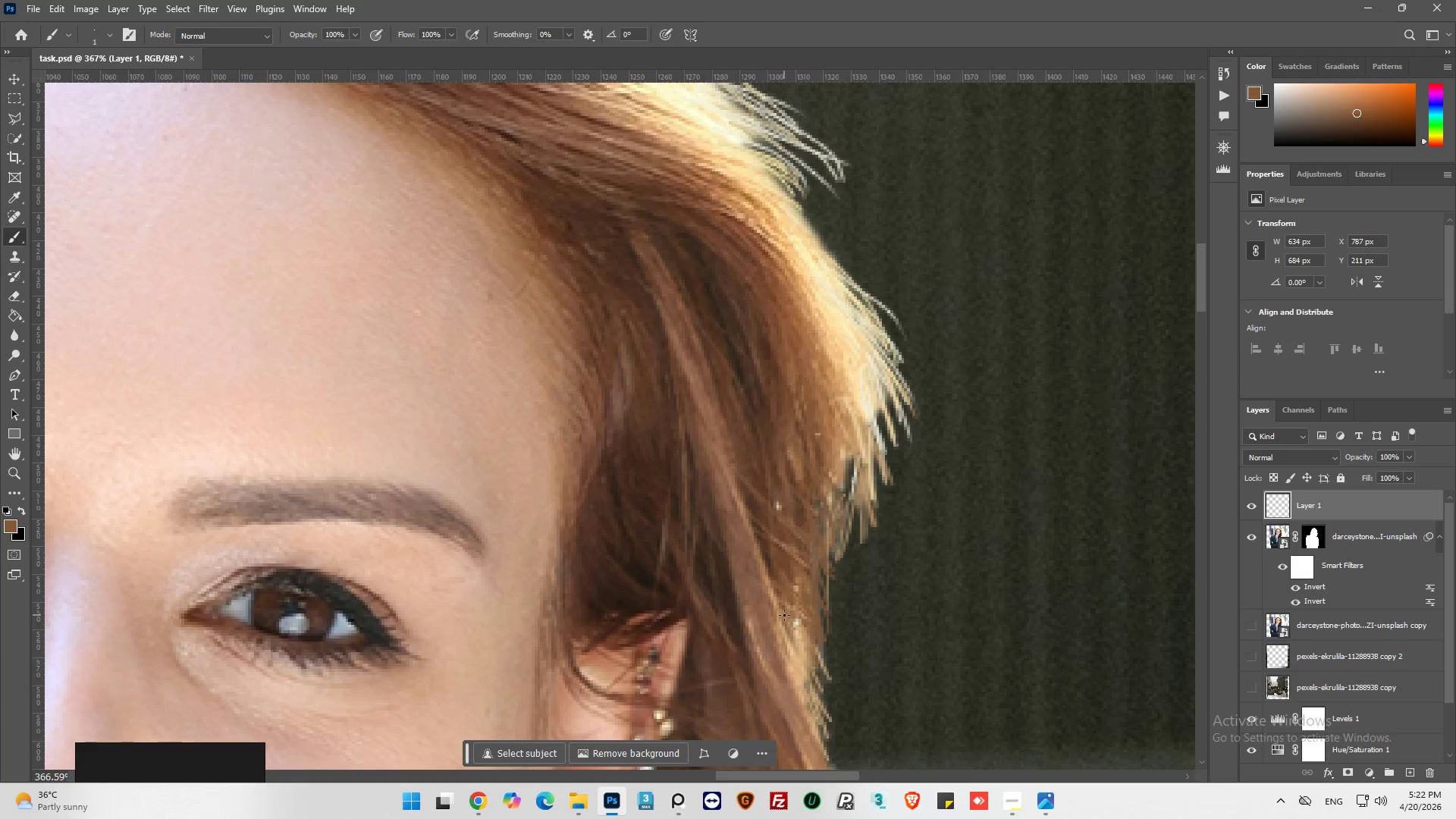 
left_click_drag(start_coordinate=[784, 615], to_coordinate=[805, 634])
 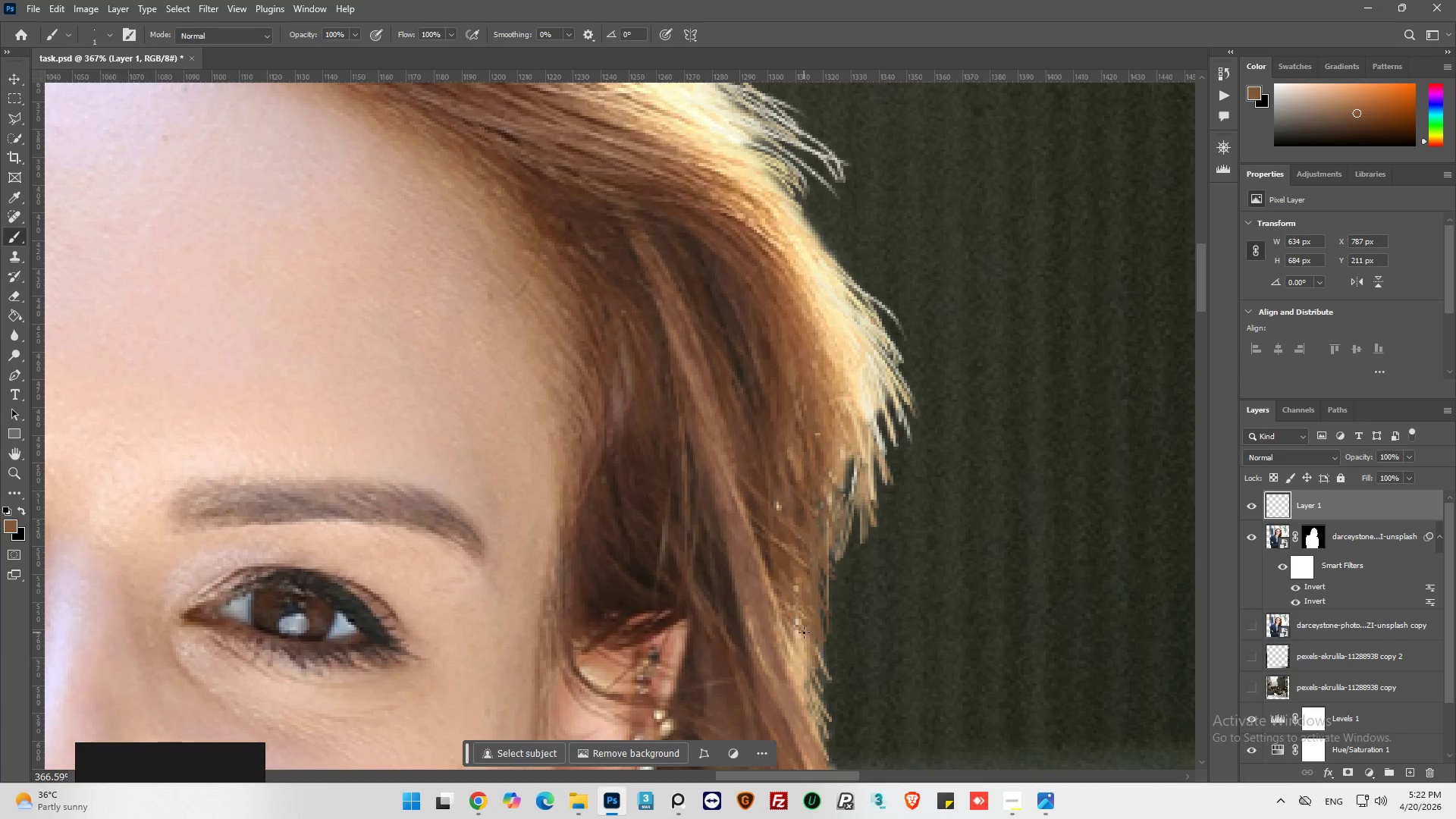 
left_click_drag(start_coordinate=[804, 632], to_coordinate=[805, 637])
 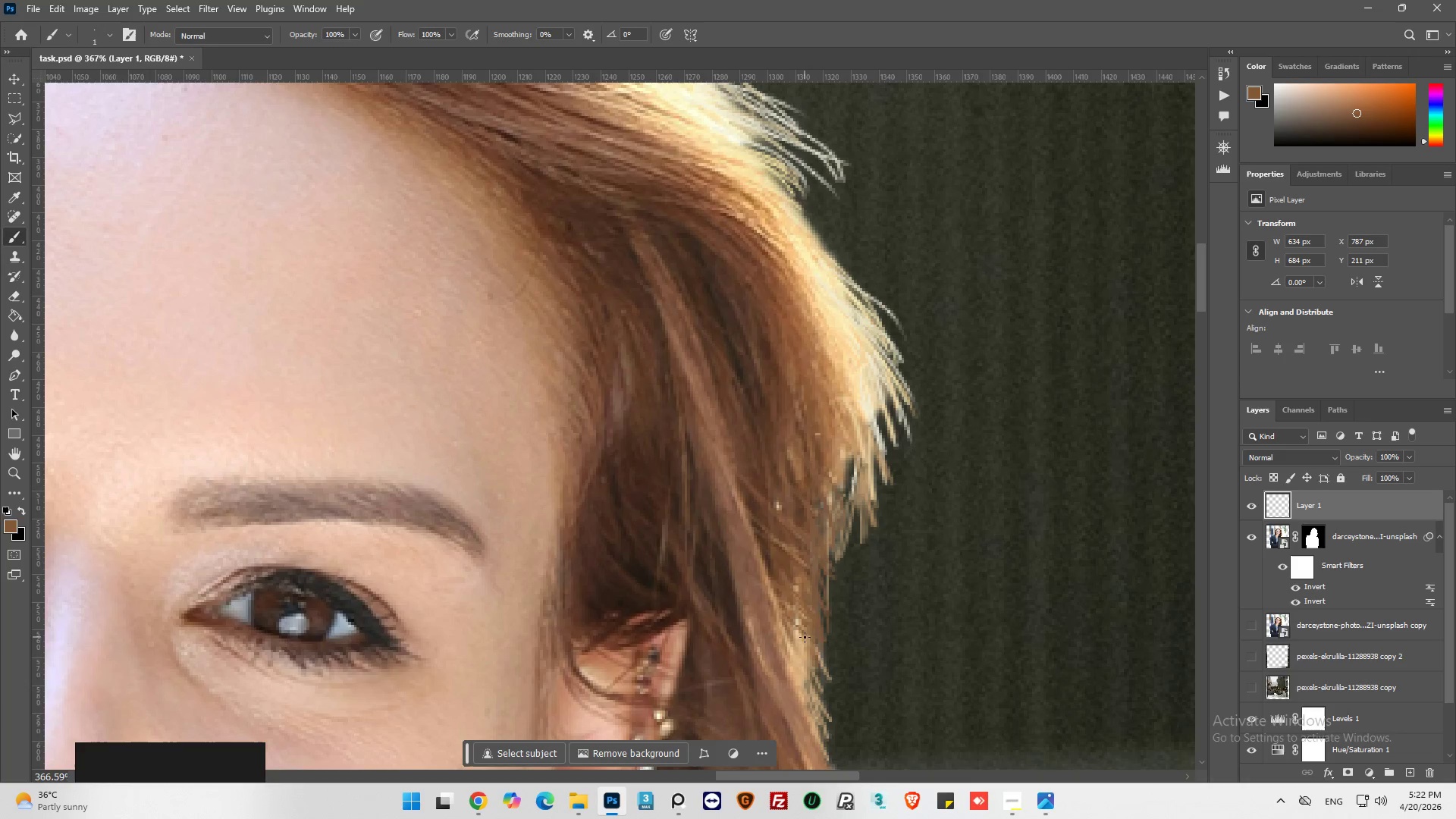 
key(Alt+AltLeft)
 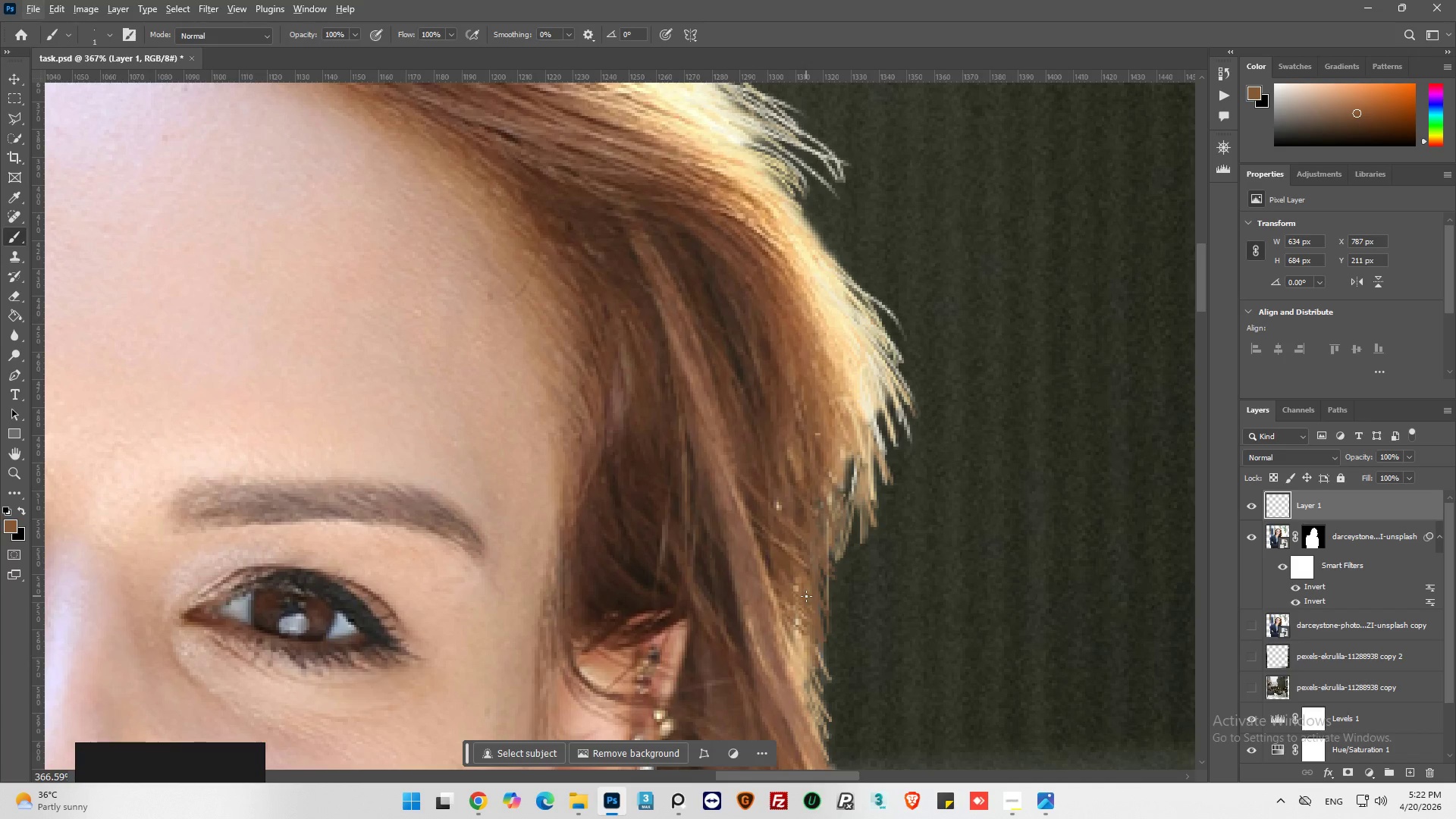 
wait(16.67)
 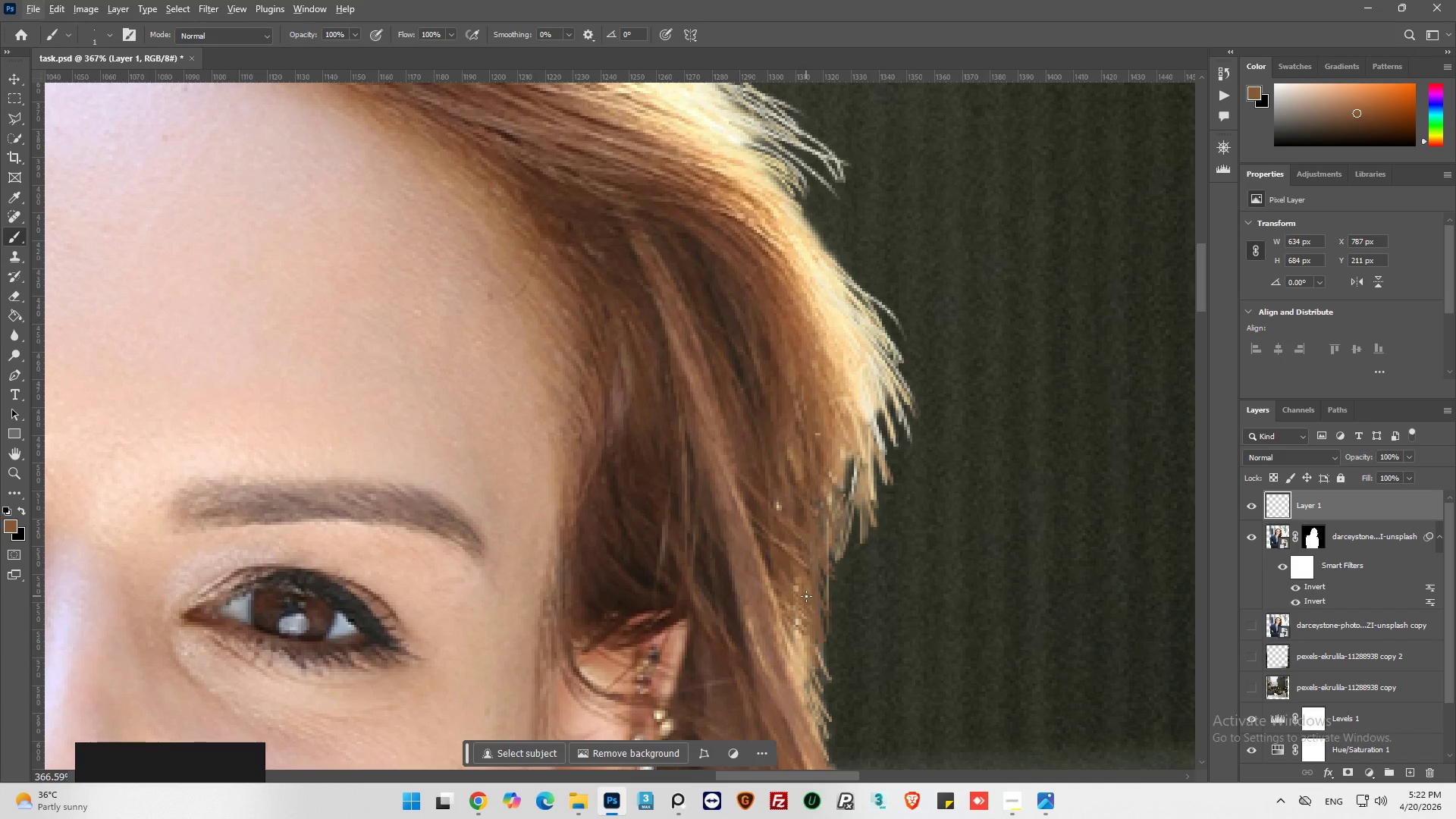 
hold_key(key=AltLeft, duration=0.88)
 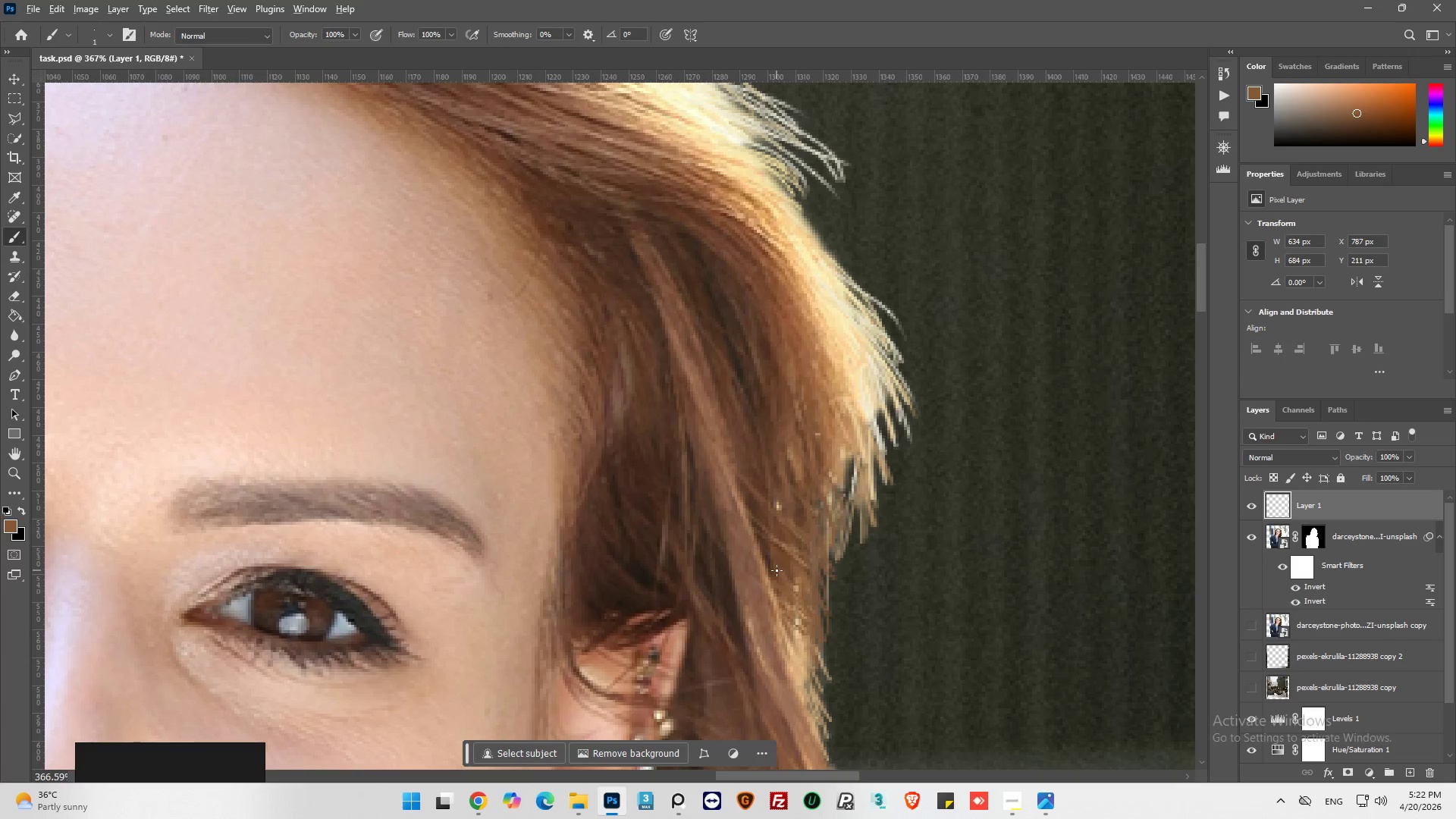 
hold_key(key=AltLeft, duration=0.62)
left_click([781, 575])
 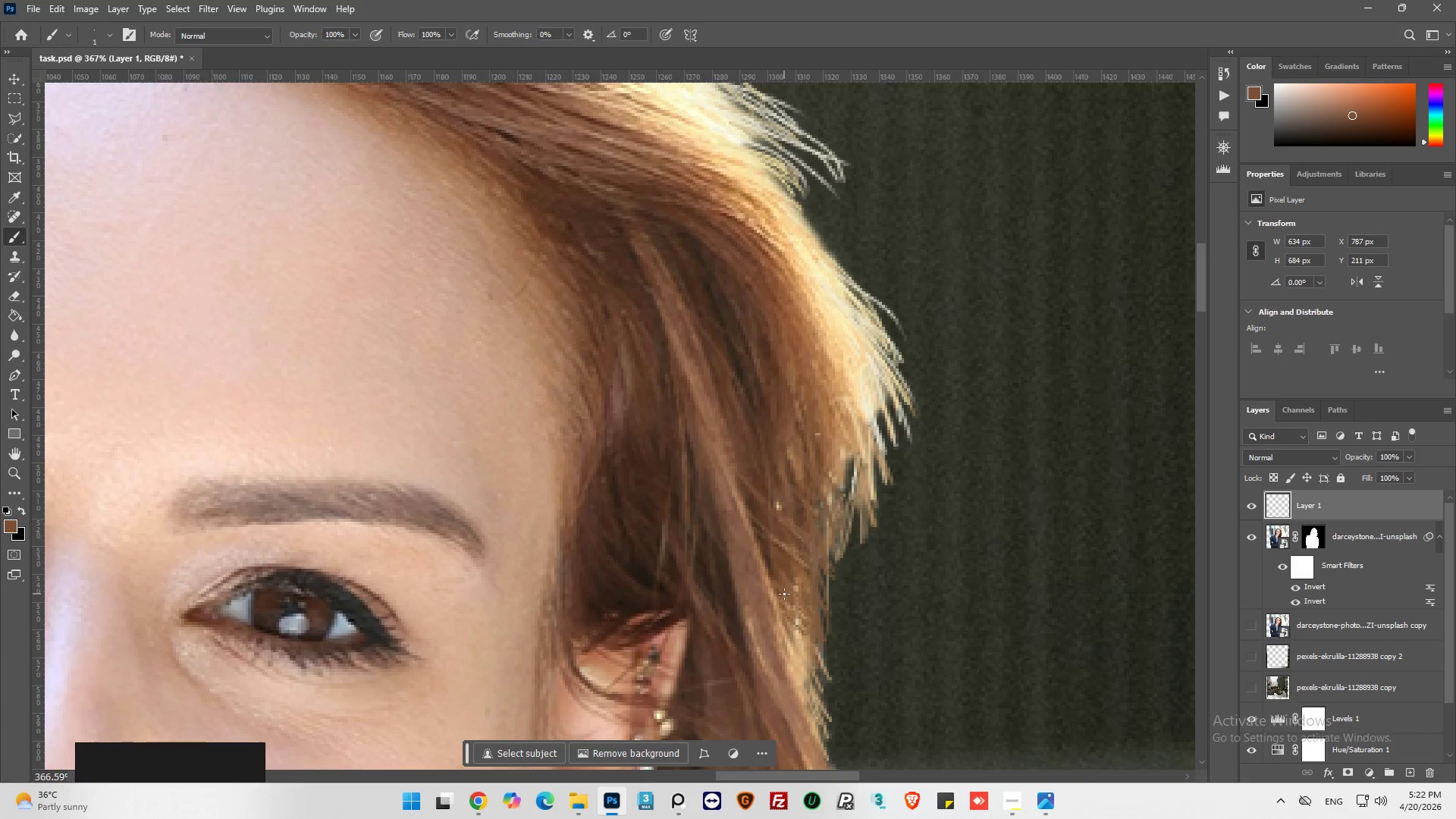 
left_click_drag(start_coordinate=[786, 601], to_coordinate=[803, 644])
 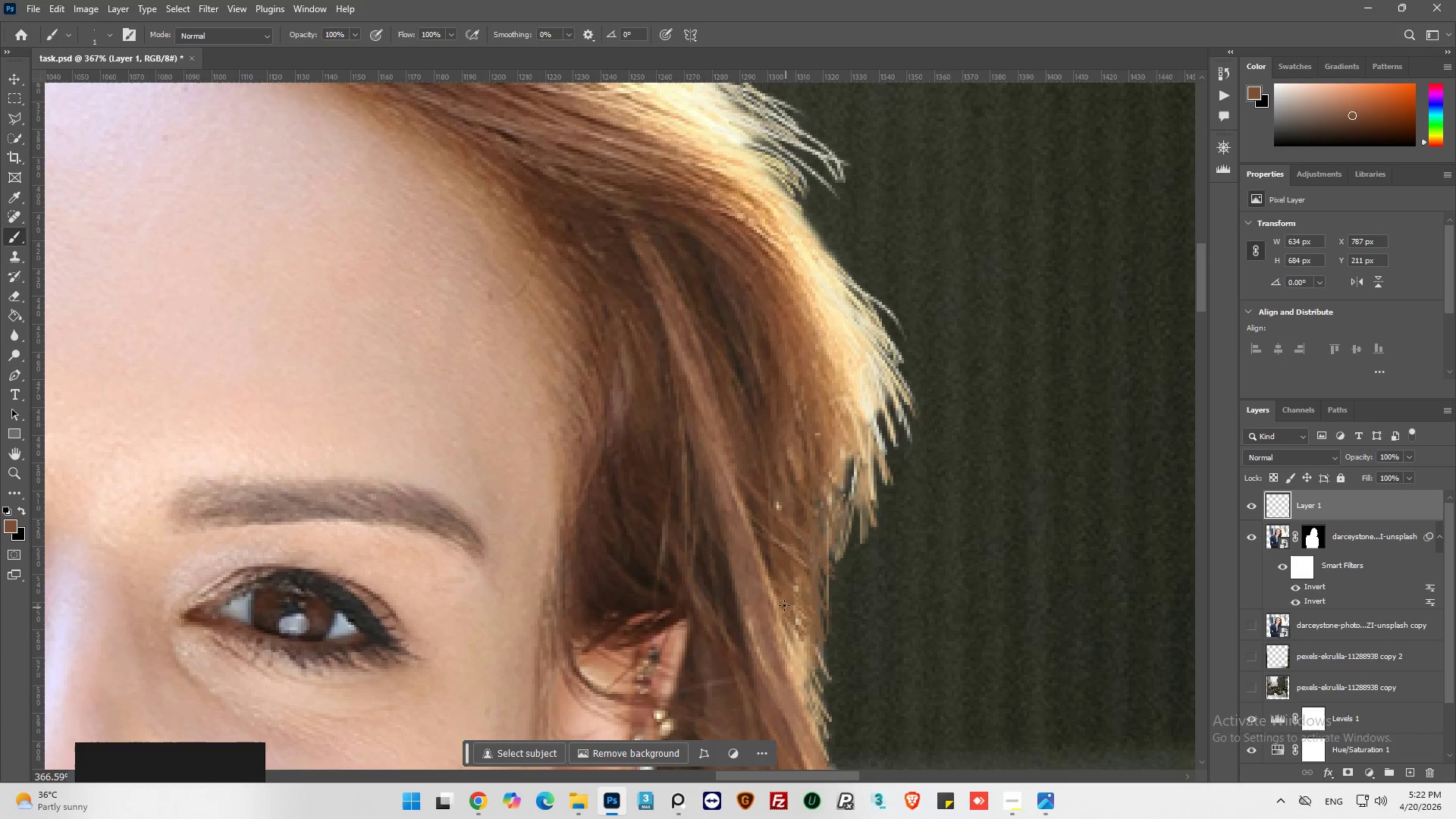 
left_click_drag(start_coordinate=[784, 605], to_coordinate=[798, 647])
 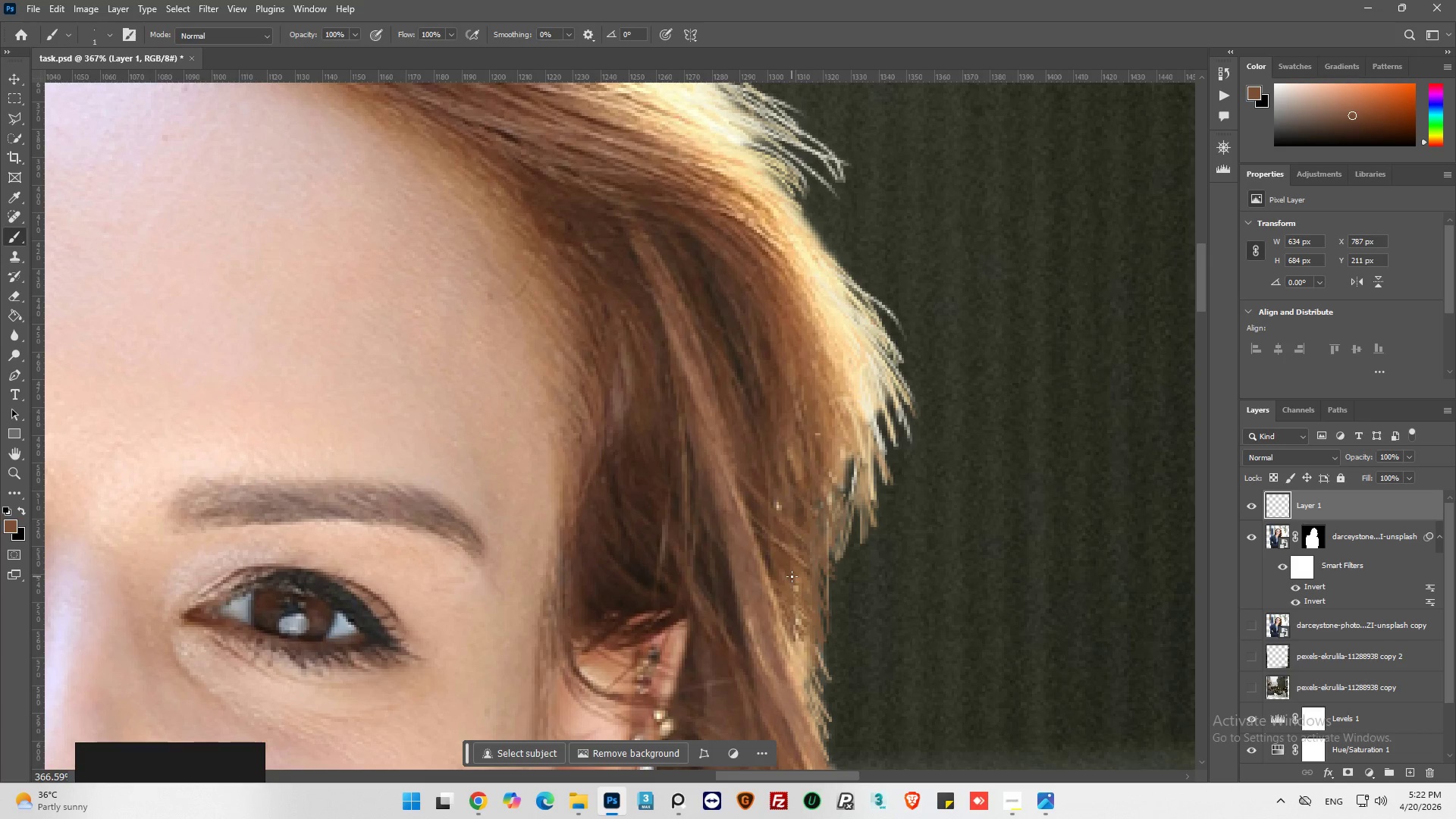 
left_click_drag(start_coordinate=[792, 576], to_coordinate=[800, 634])
 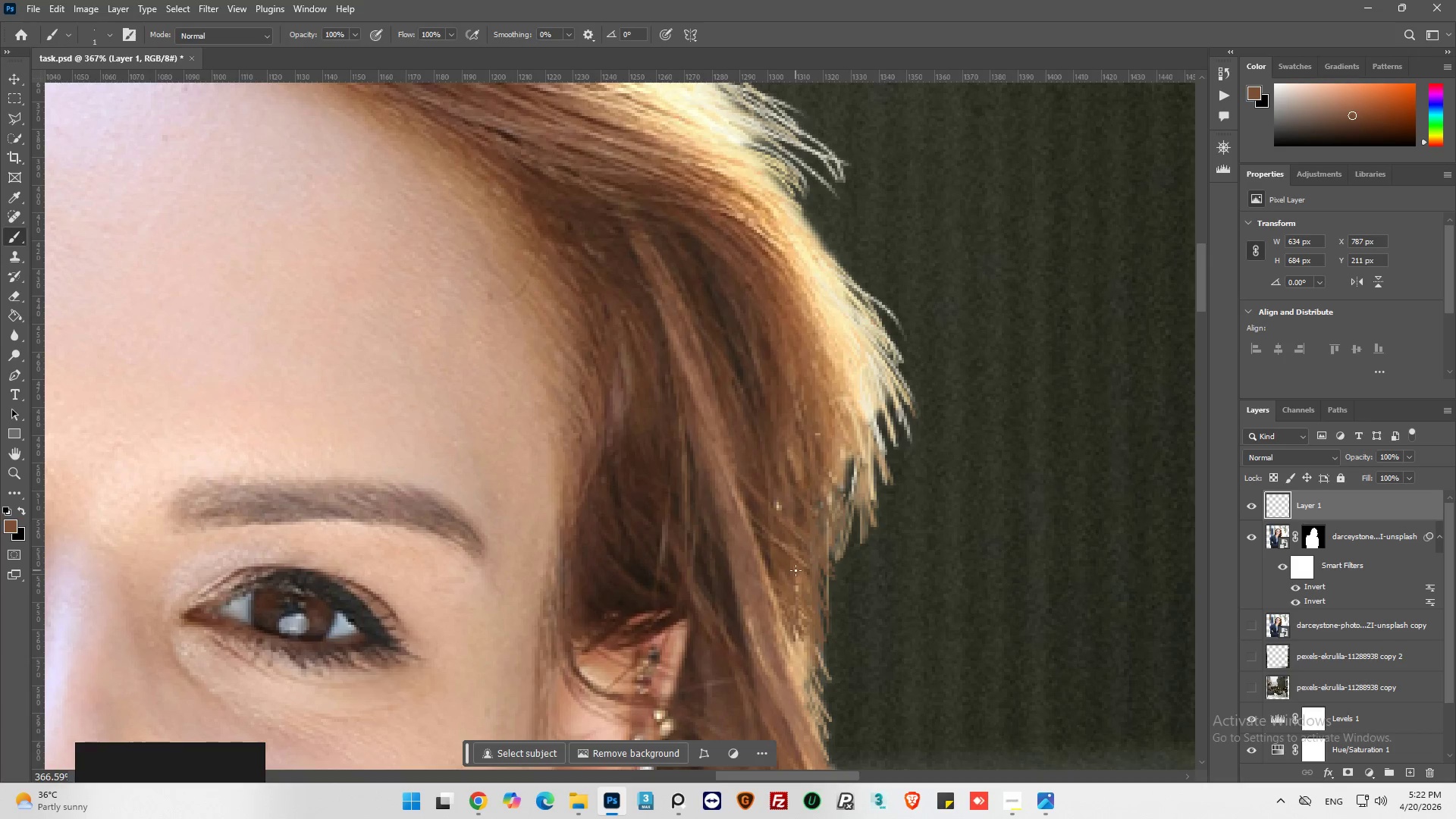 
left_click_drag(start_coordinate=[795, 570], to_coordinate=[814, 642])
 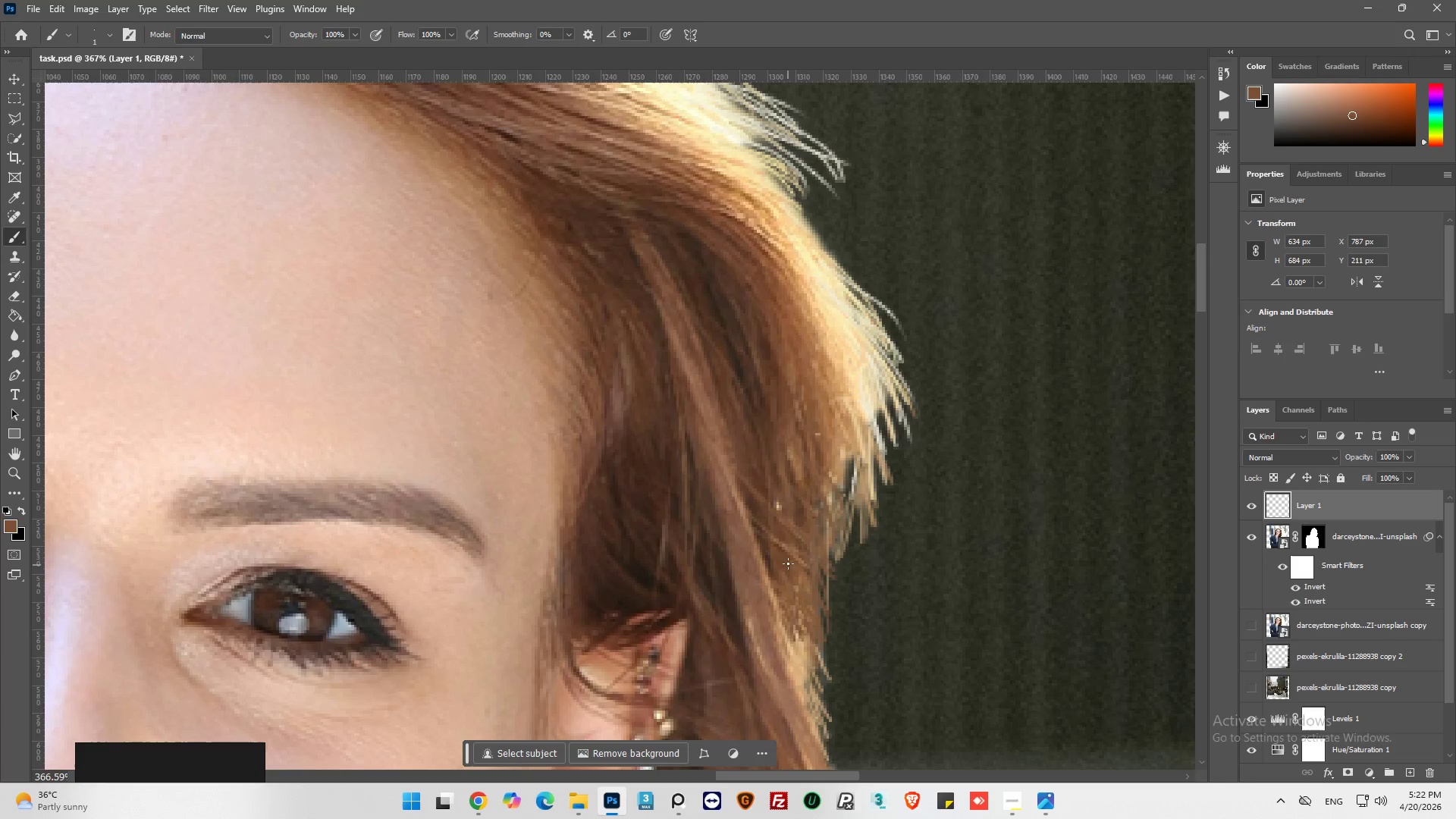 
left_click_drag(start_coordinate=[788, 563], to_coordinate=[811, 635])
 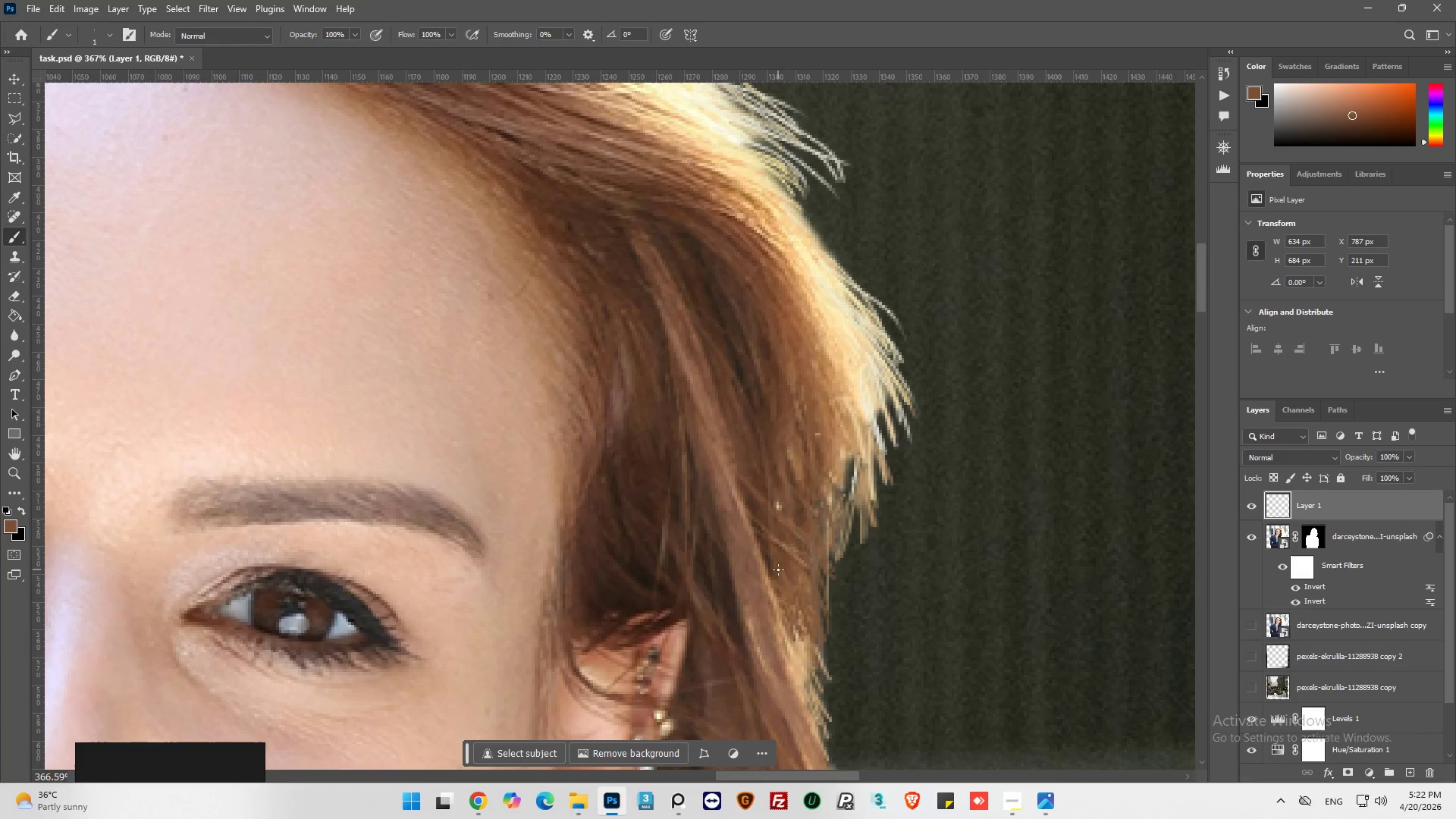 
left_click_drag(start_coordinate=[790, 575], to_coordinate=[836, 617])
 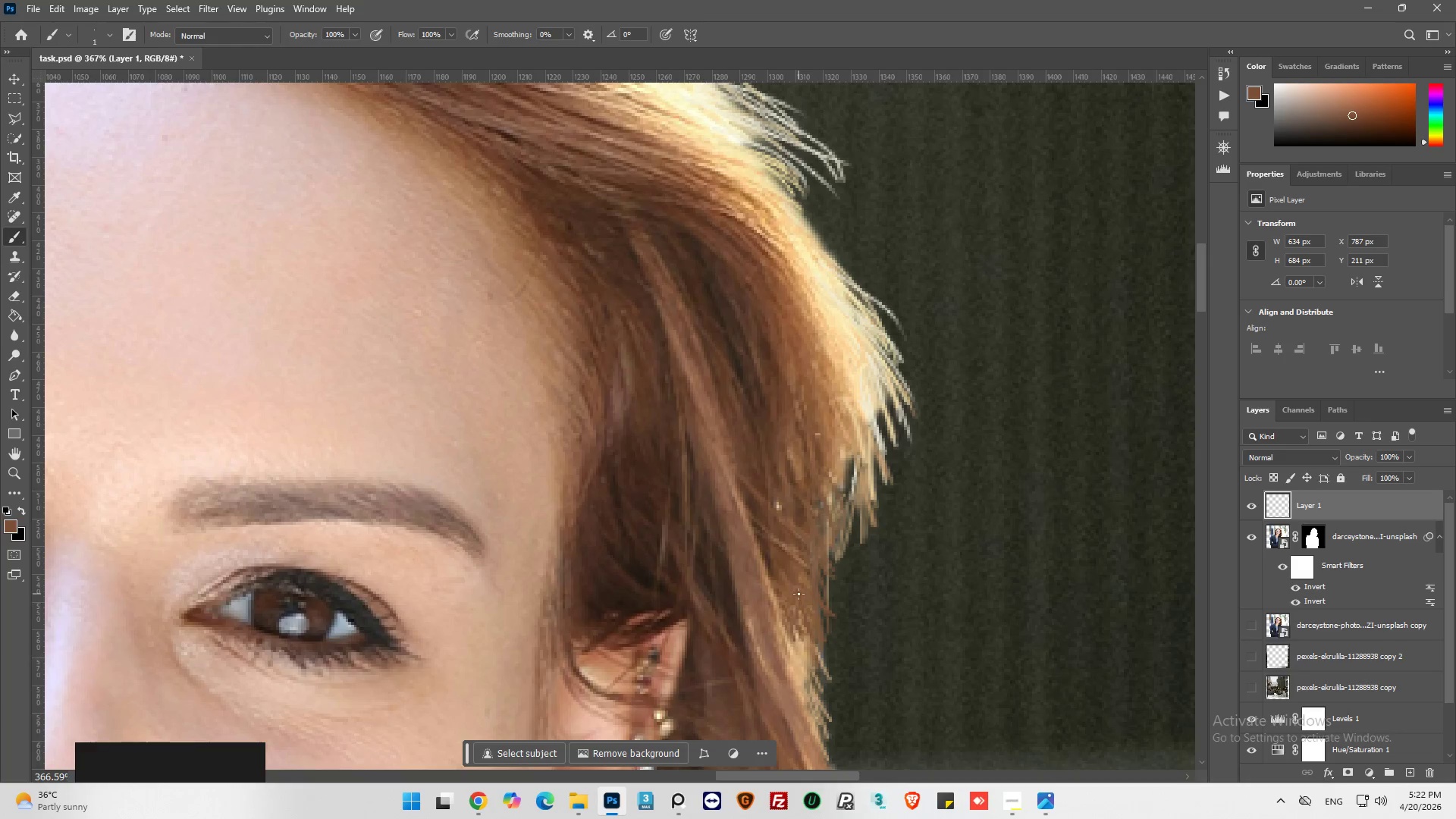 
hold_key(key=AltLeft, duration=0.58)
left_click([806, 652])
 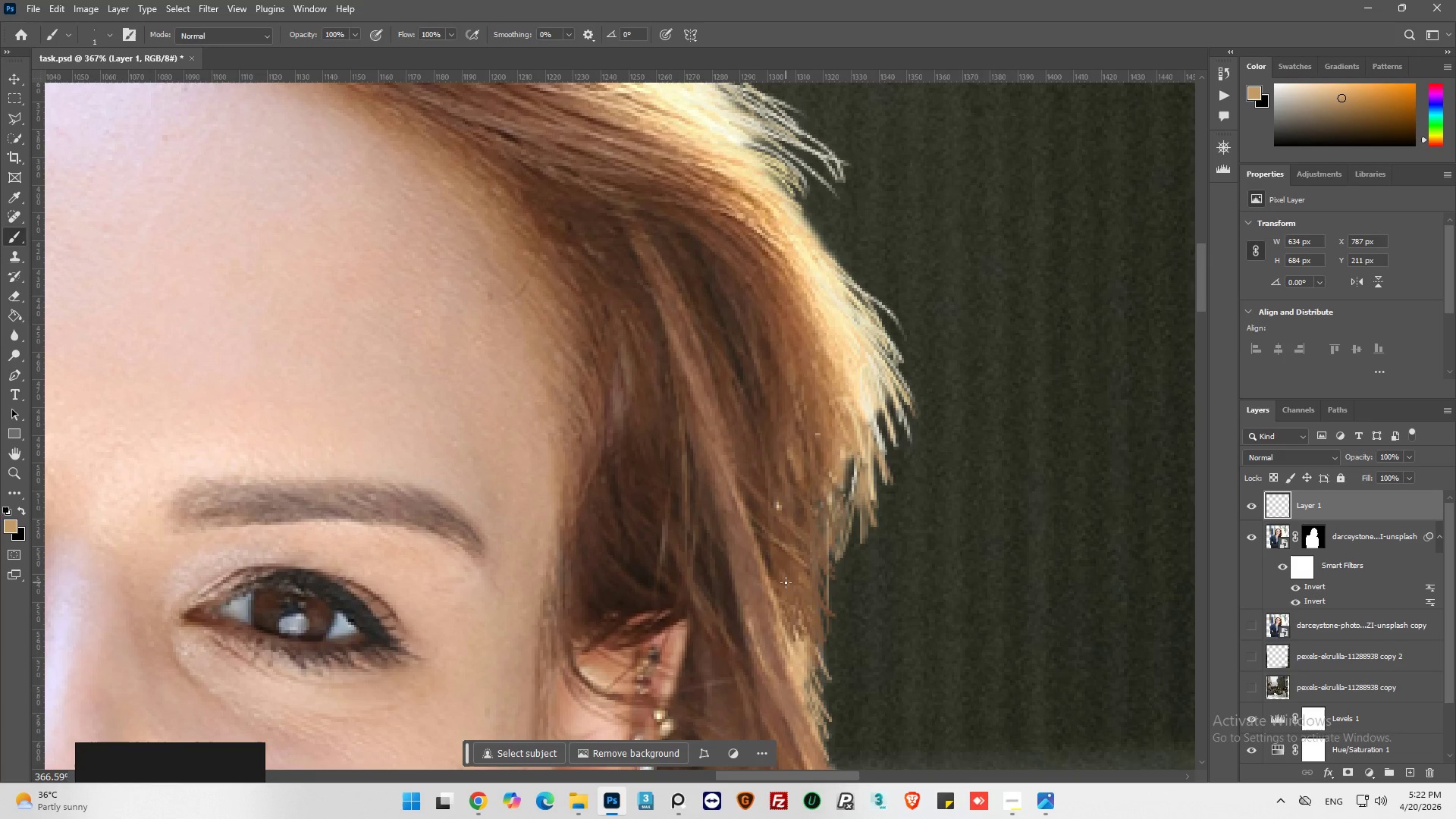 
left_click_drag(start_coordinate=[788, 596], to_coordinate=[814, 657])
 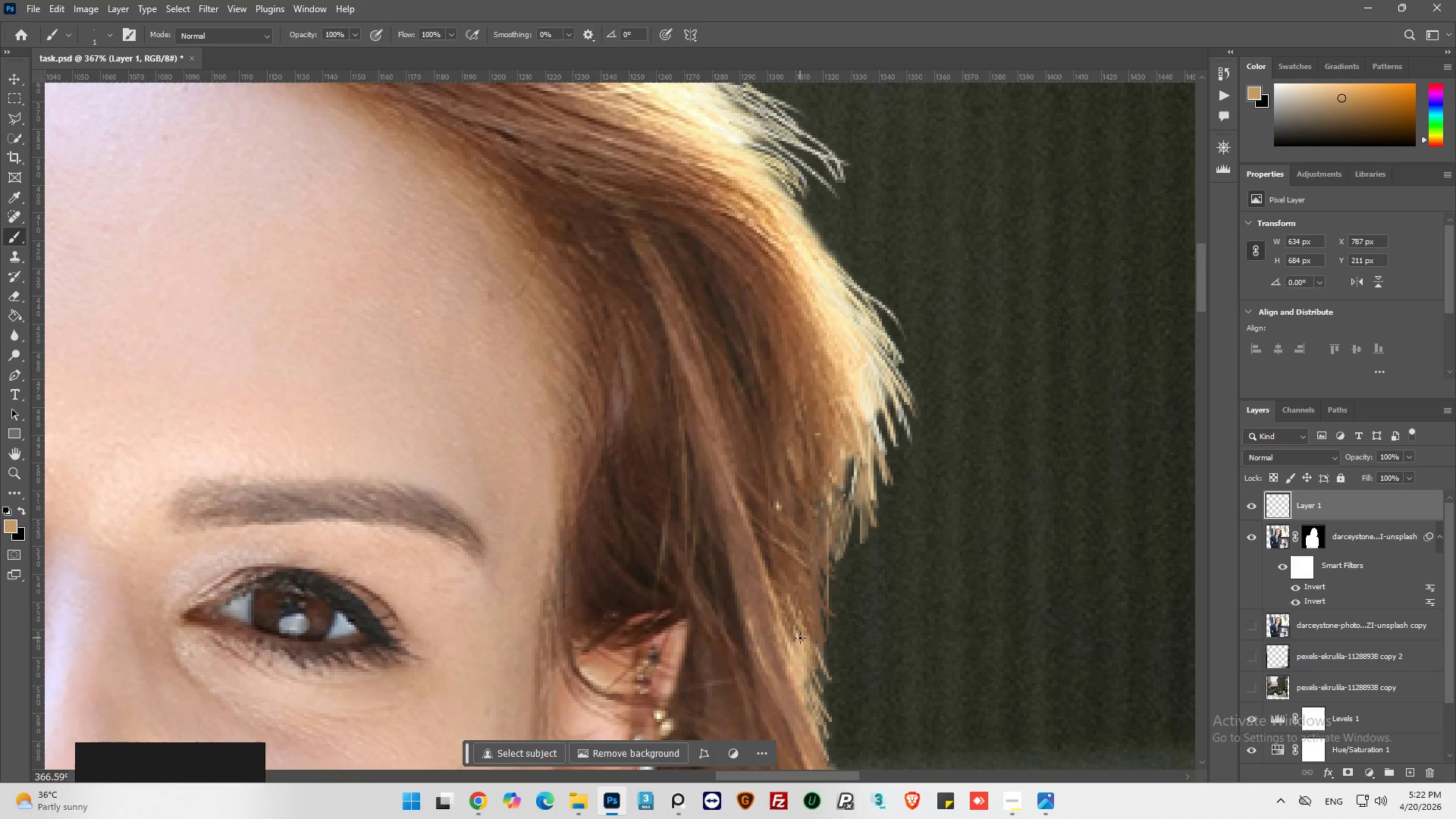 
key(Control+ControlLeft)
 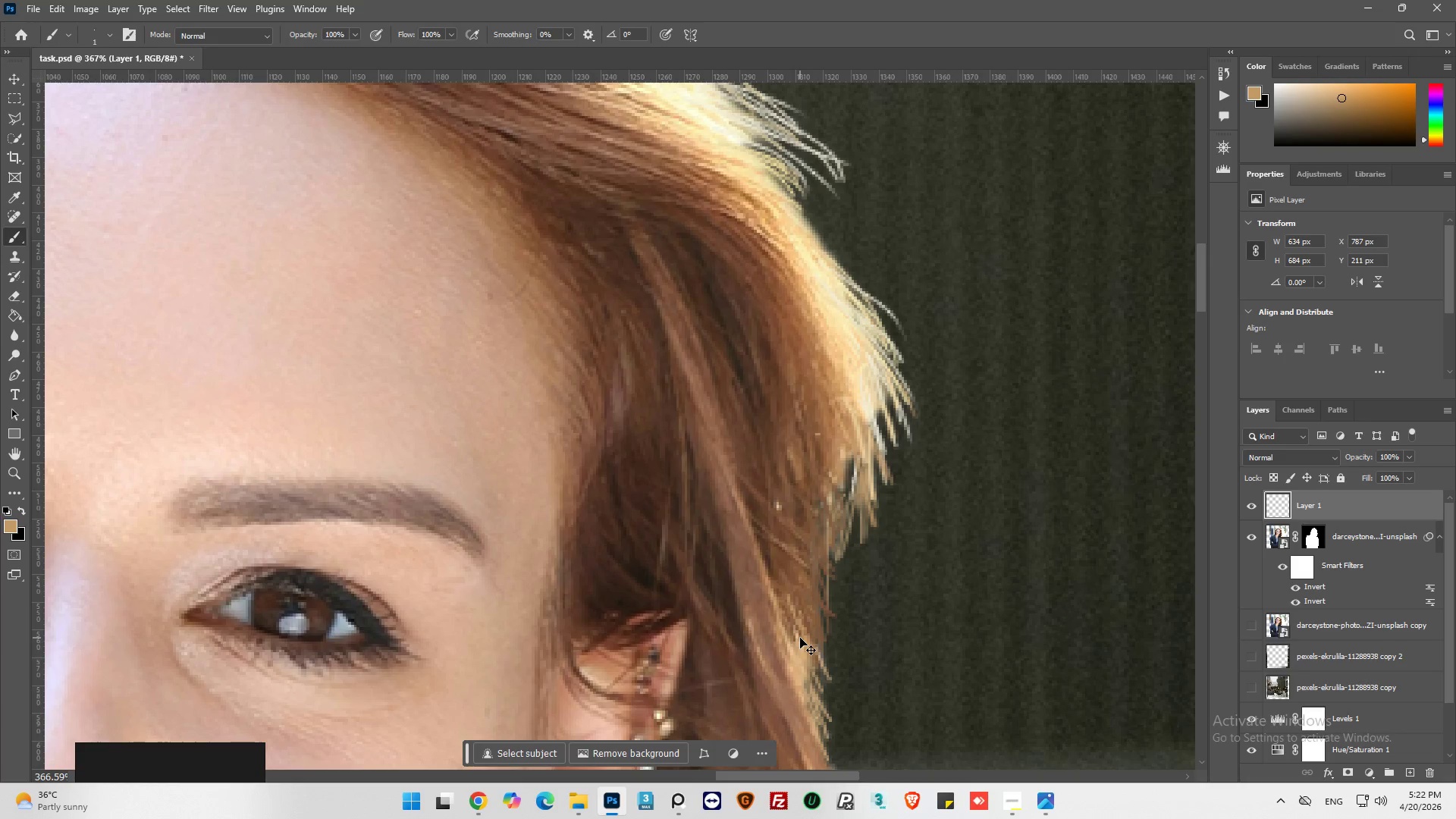 
key(Control+Z)
 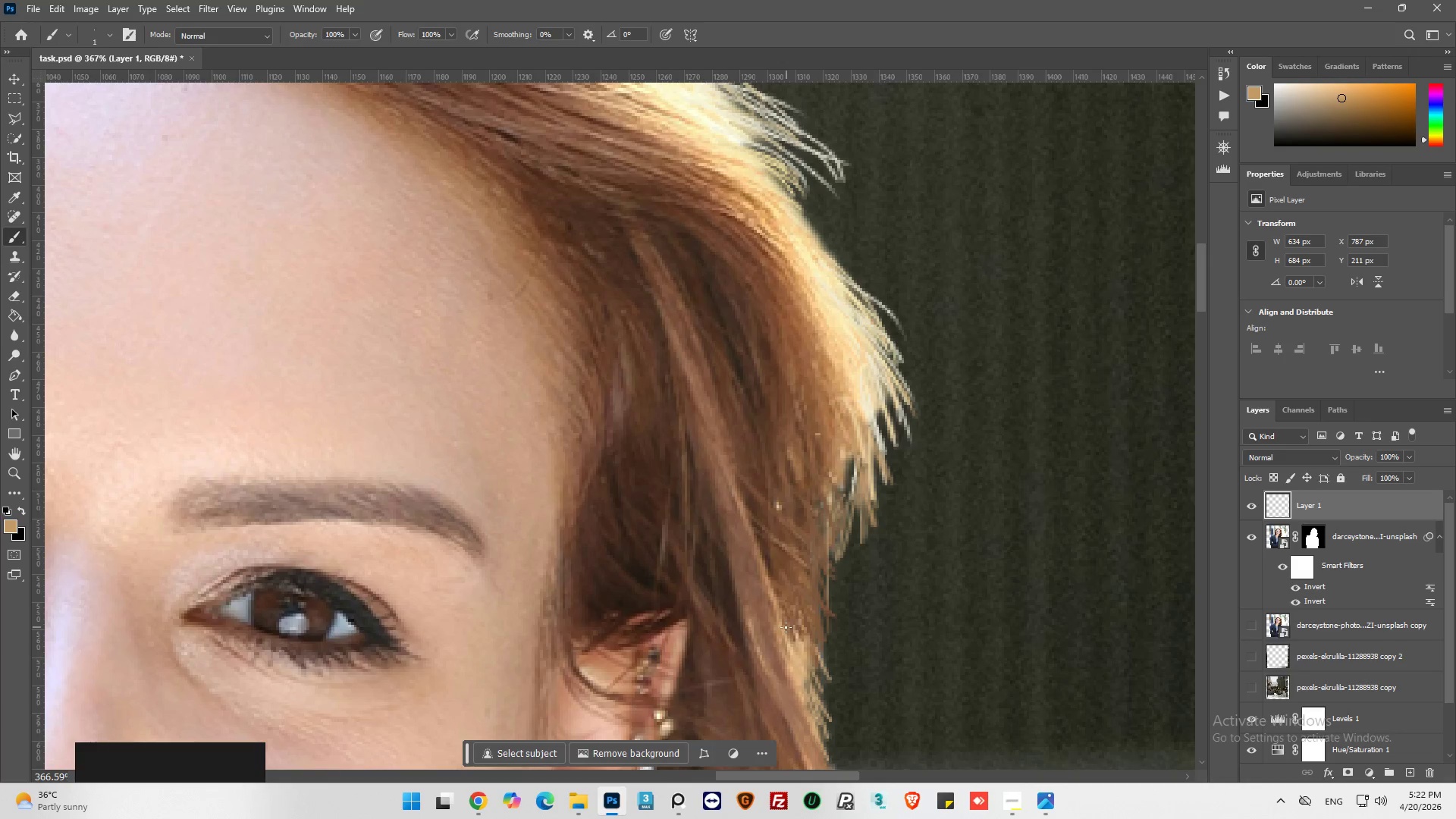 
left_click_drag(start_coordinate=[786, 633], to_coordinate=[829, 695])
 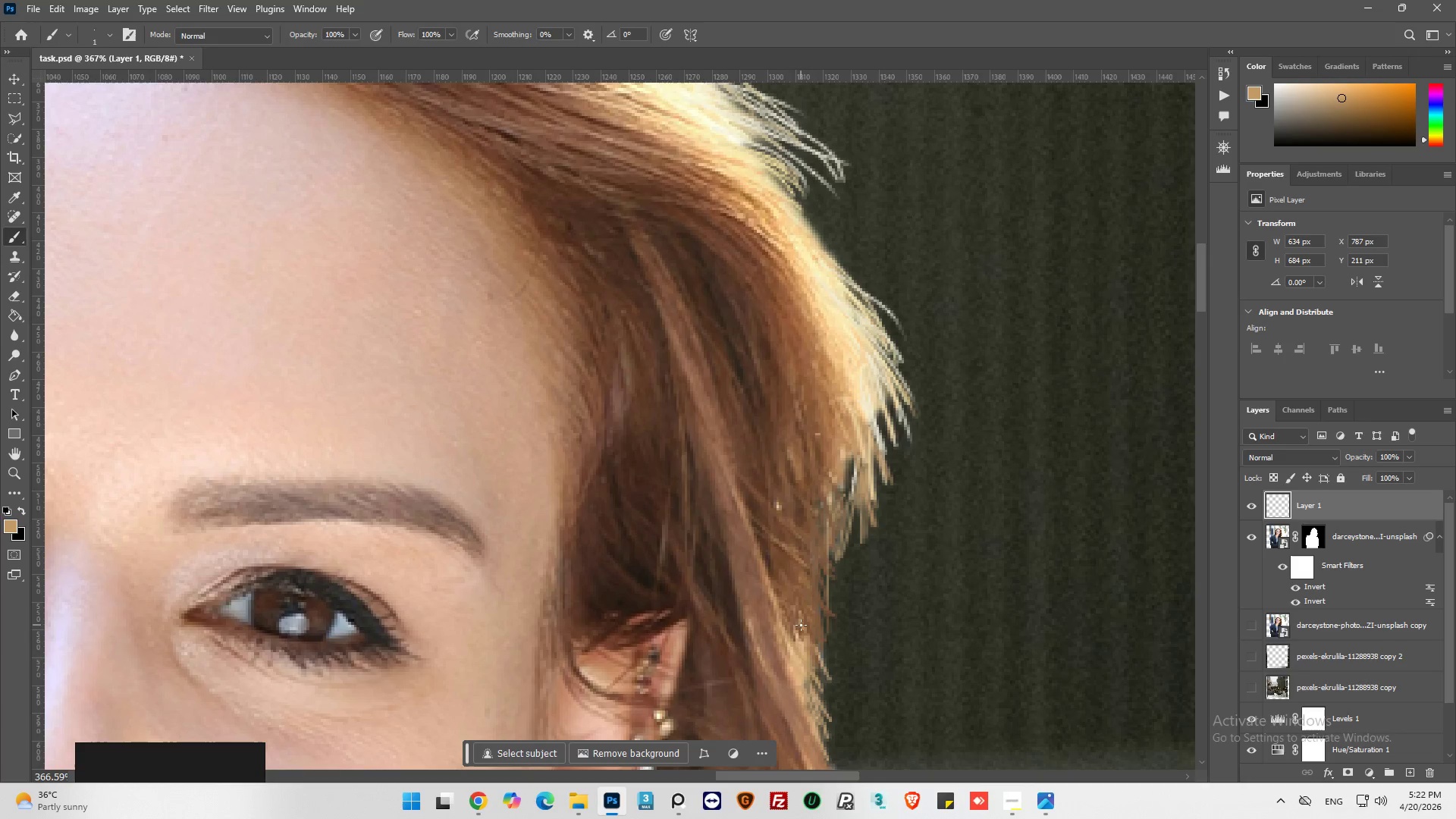 
left_click_drag(start_coordinate=[801, 625], to_coordinate=[834, 651])
 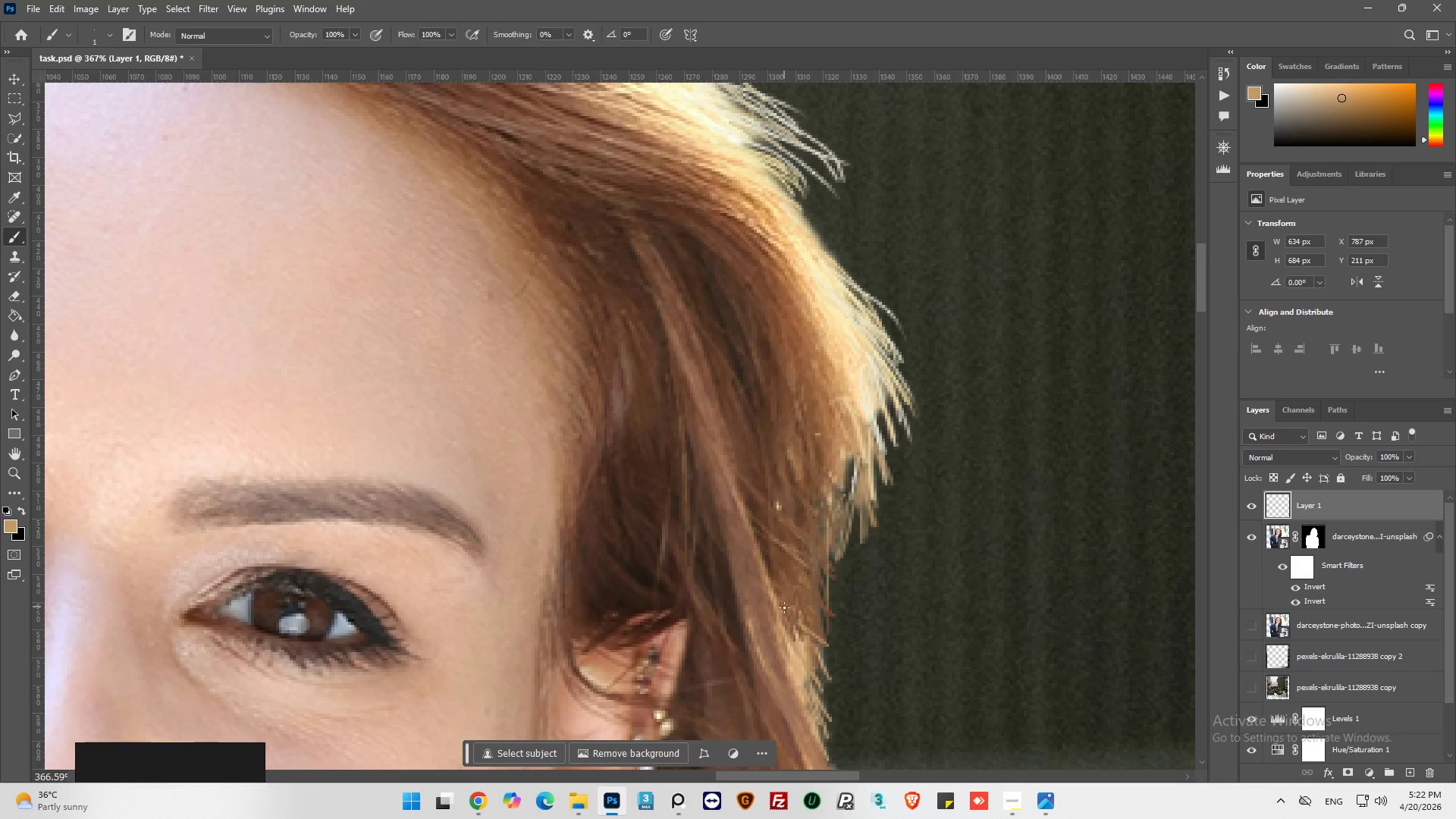 
key(Control+Z)
 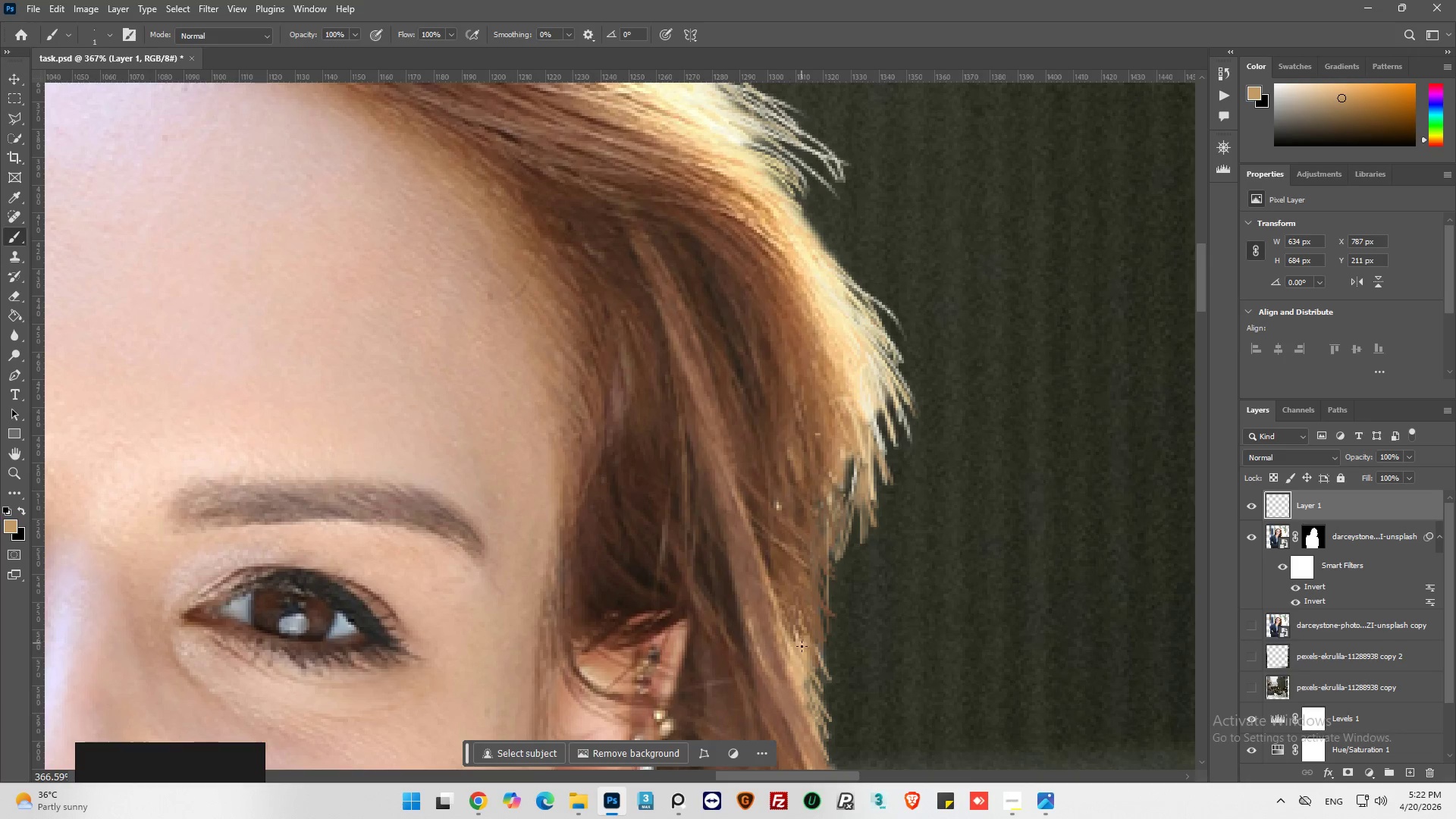 
hold_key(key=AltLeft, duration=1.16)
left_click([791, 621])
 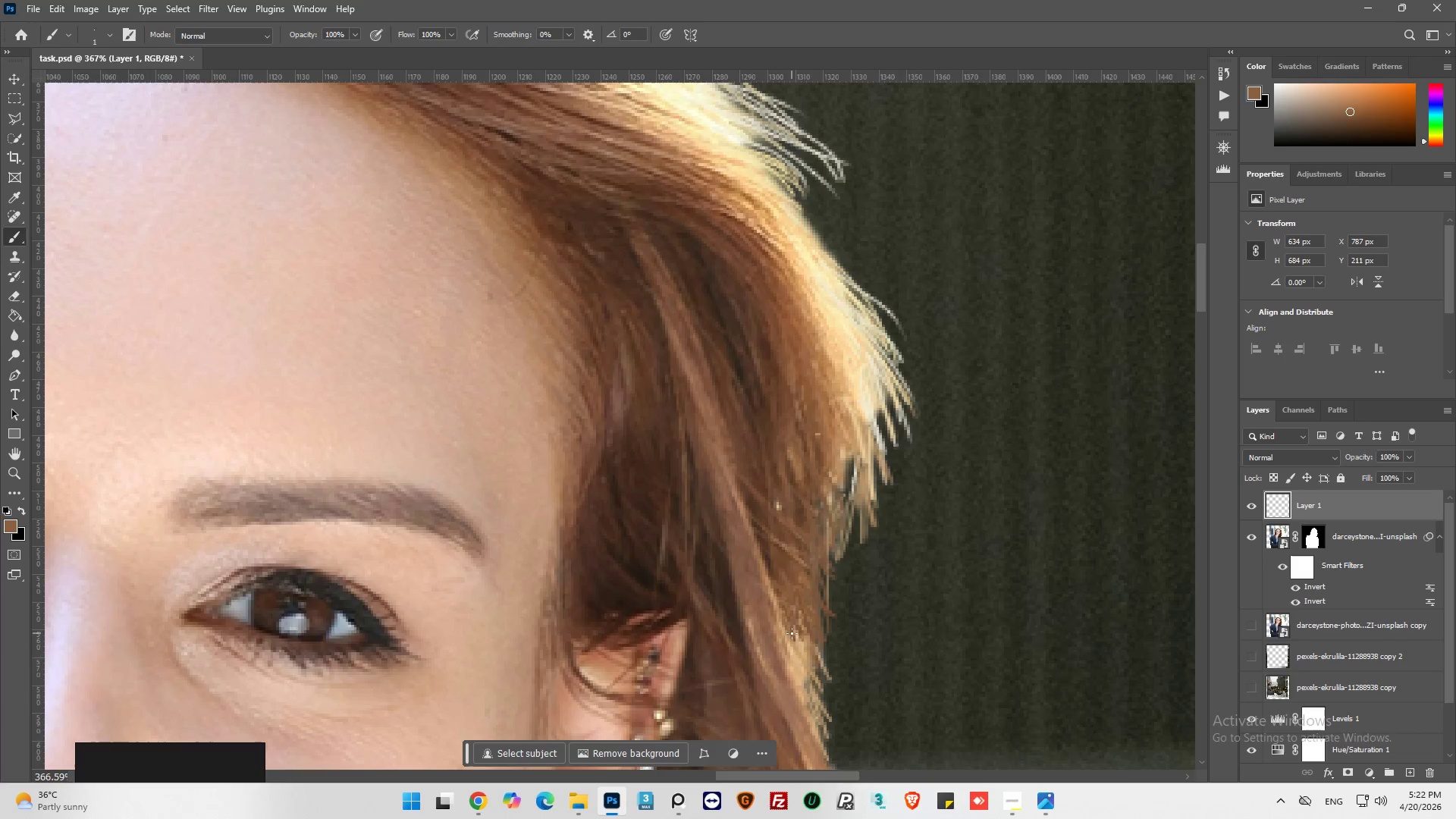 
left_click_drag(start_coordinate=[793, 633], to_coordinate=[832, 669])
 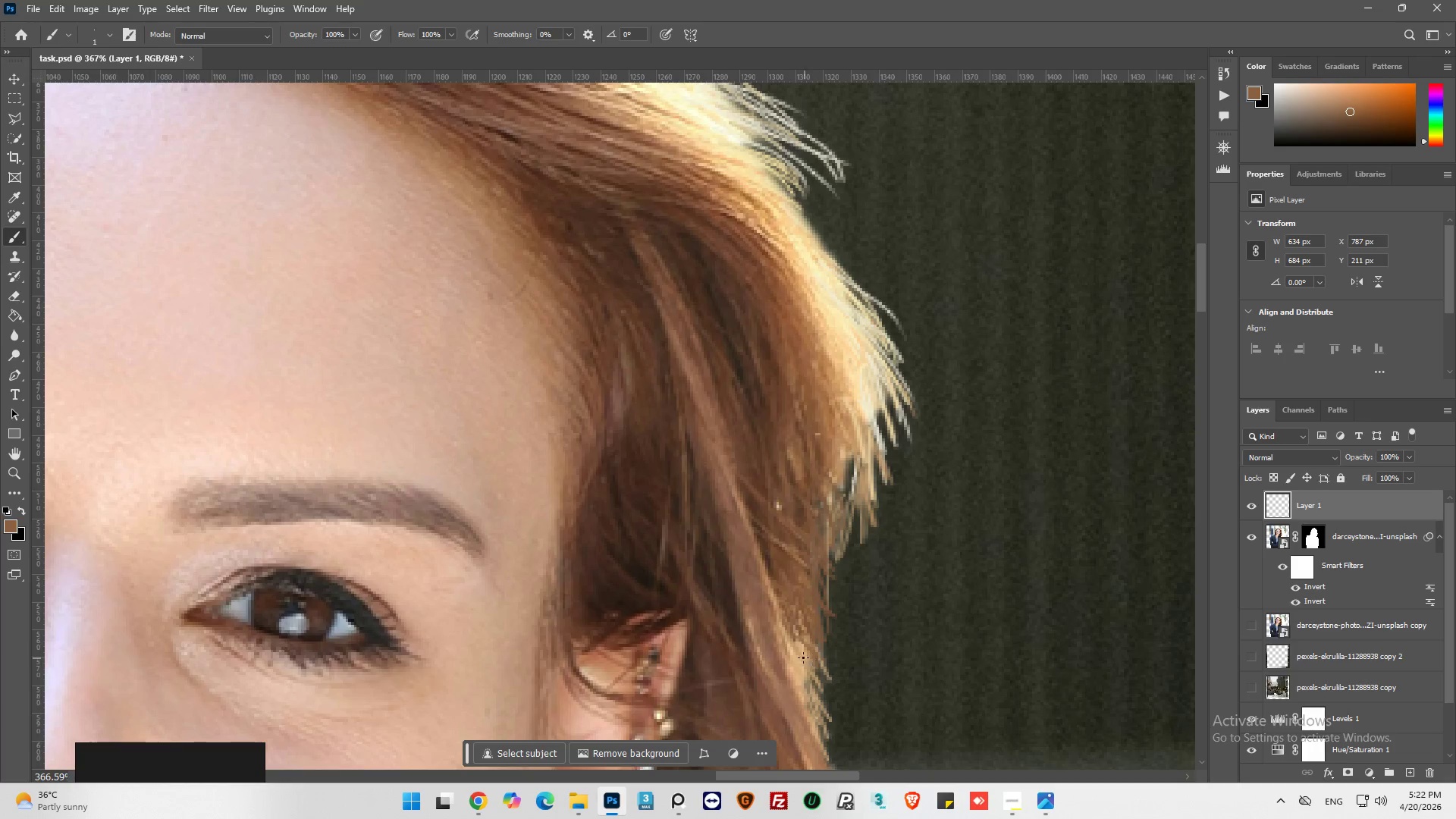 
hold_key(key=AltLeft, duration=0.59)
left_click([795, 648])
 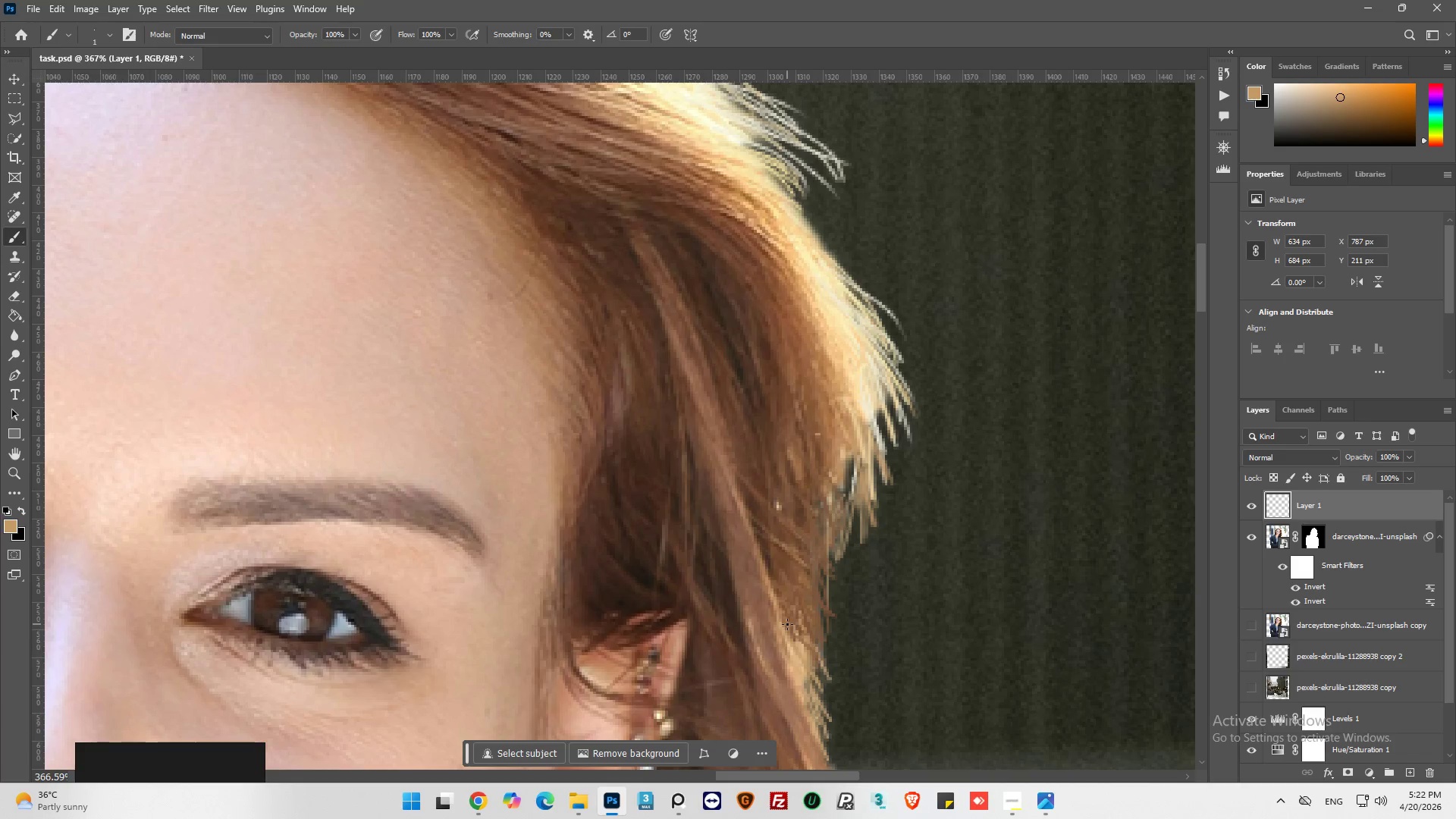 
left_click_drag(start_coordinate=[787, 624], to_coordinate=[805, 645])
 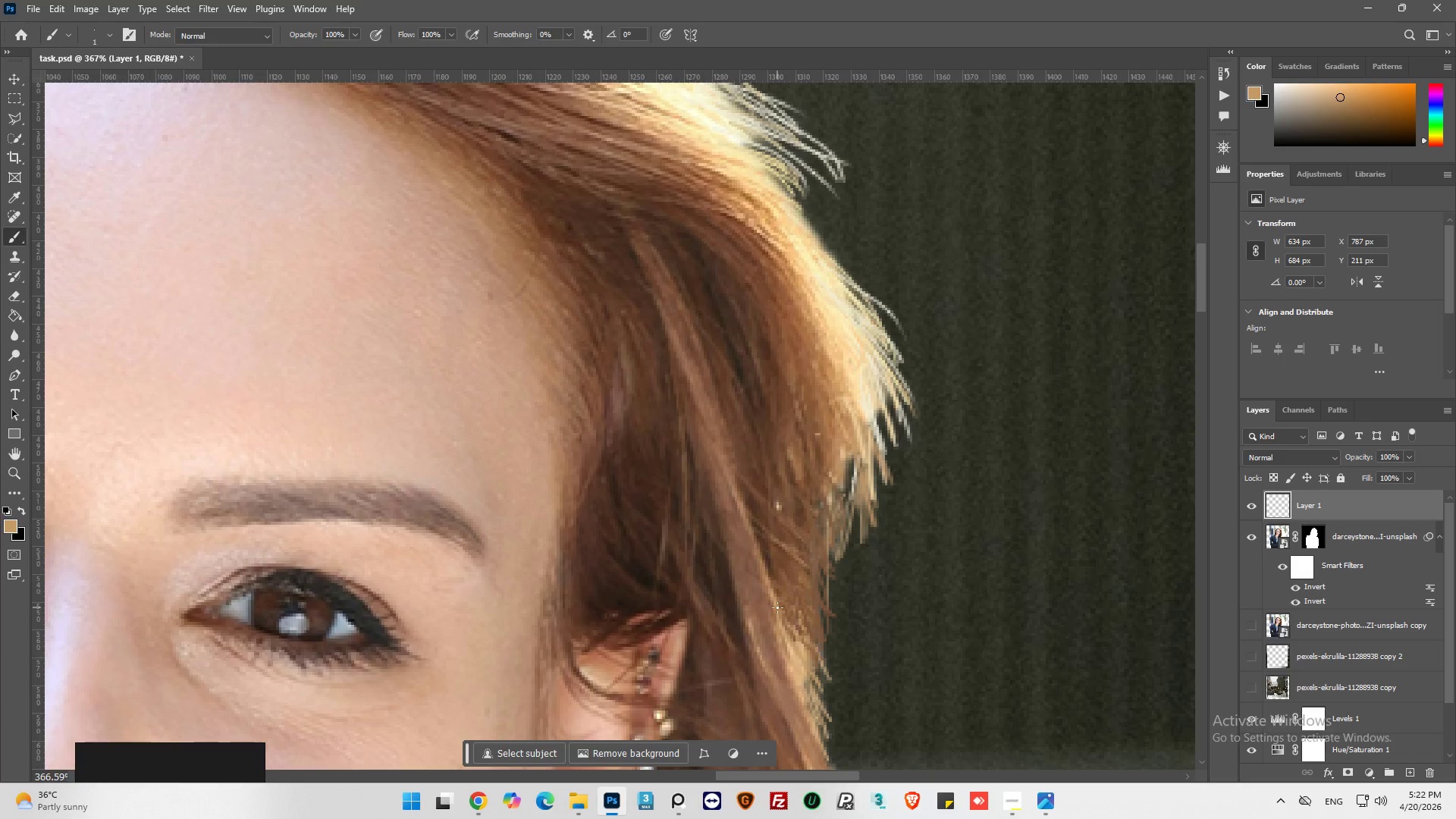 
left_click_drag(start_coordinate=[779, 614], to_coordinate=[811, 676])
 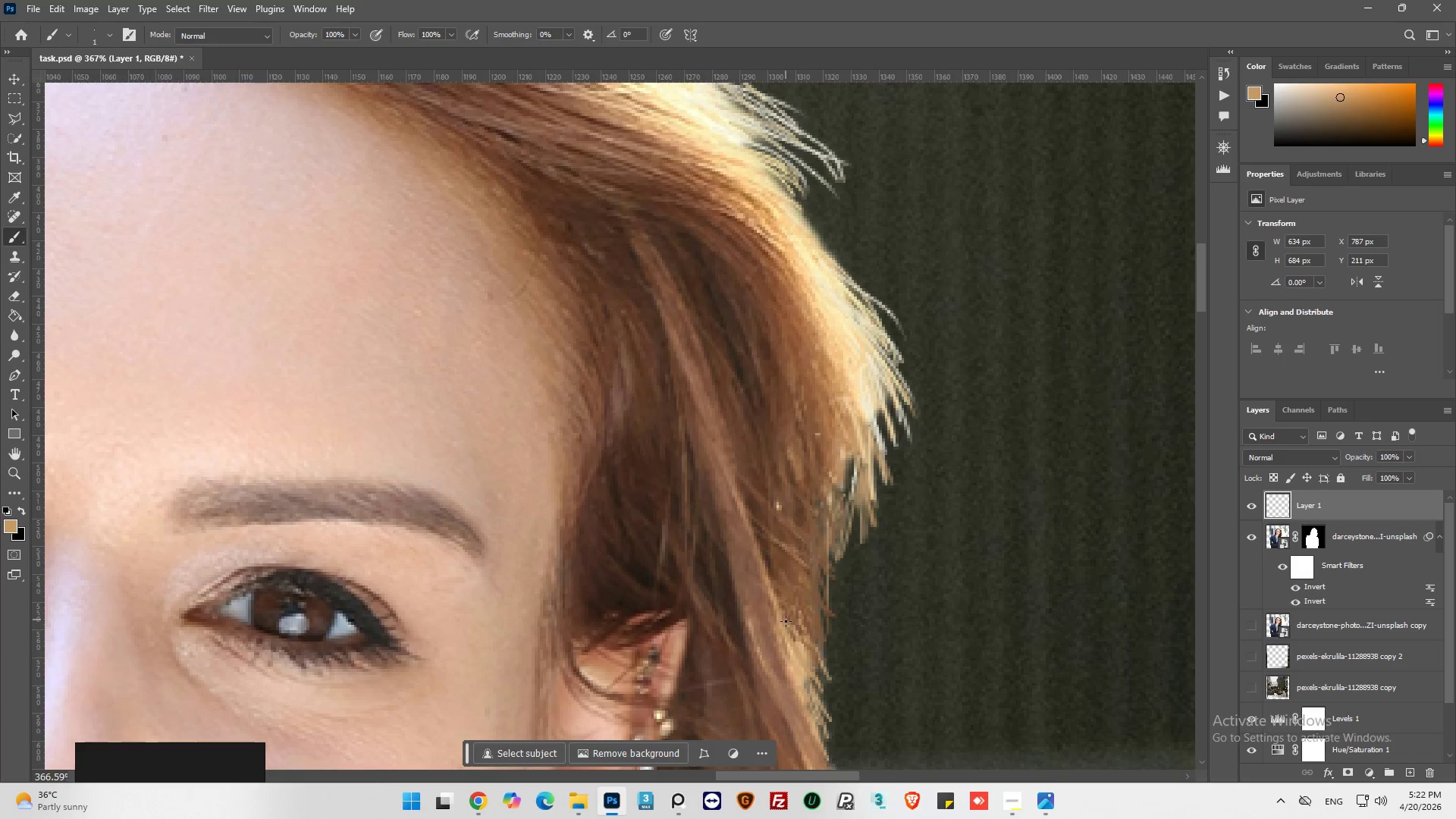 
left_click_drag(start_coordinate=[798, 636], to_coordinate=[847, 681])
 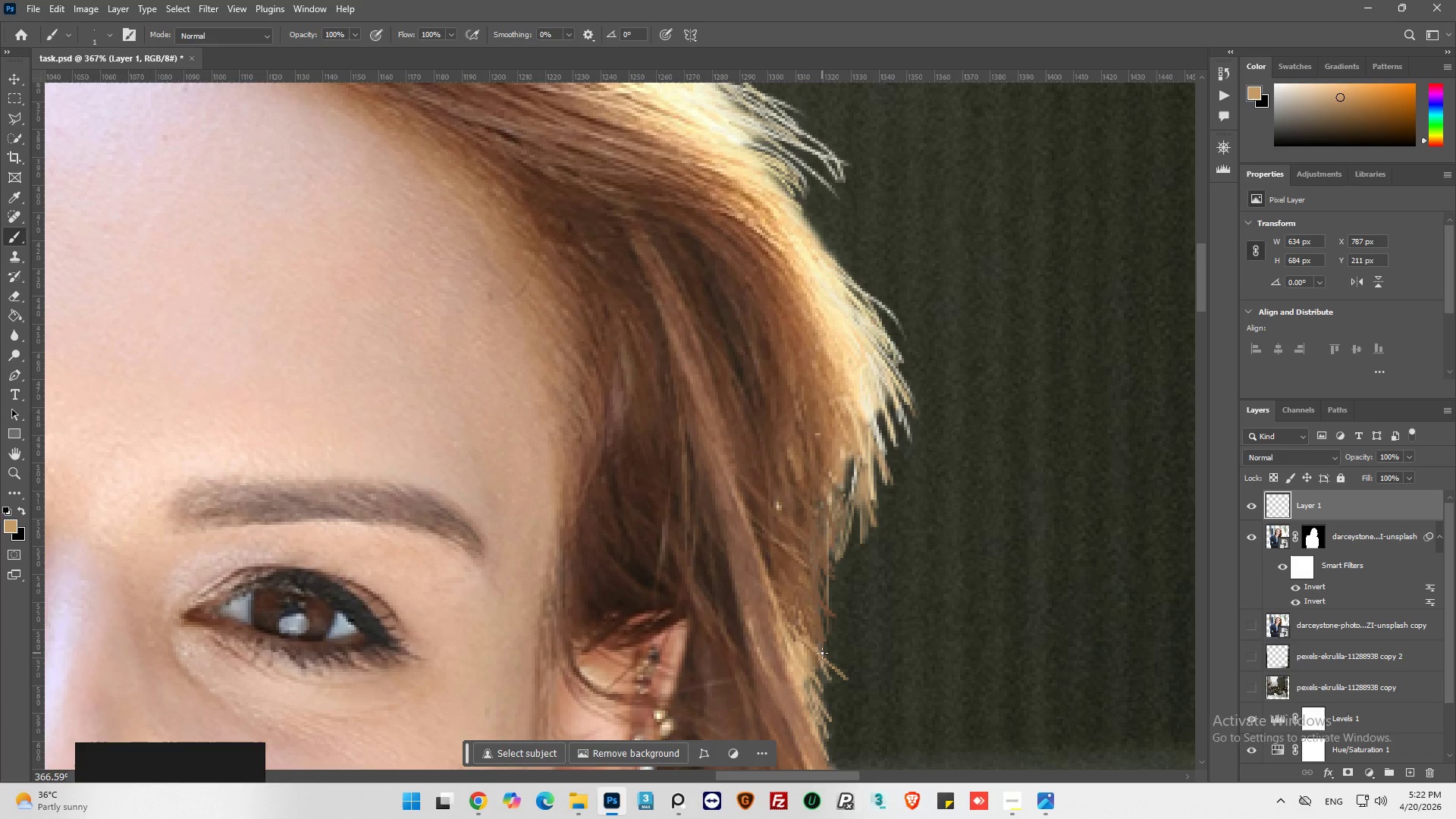 
key(Control+Z)
 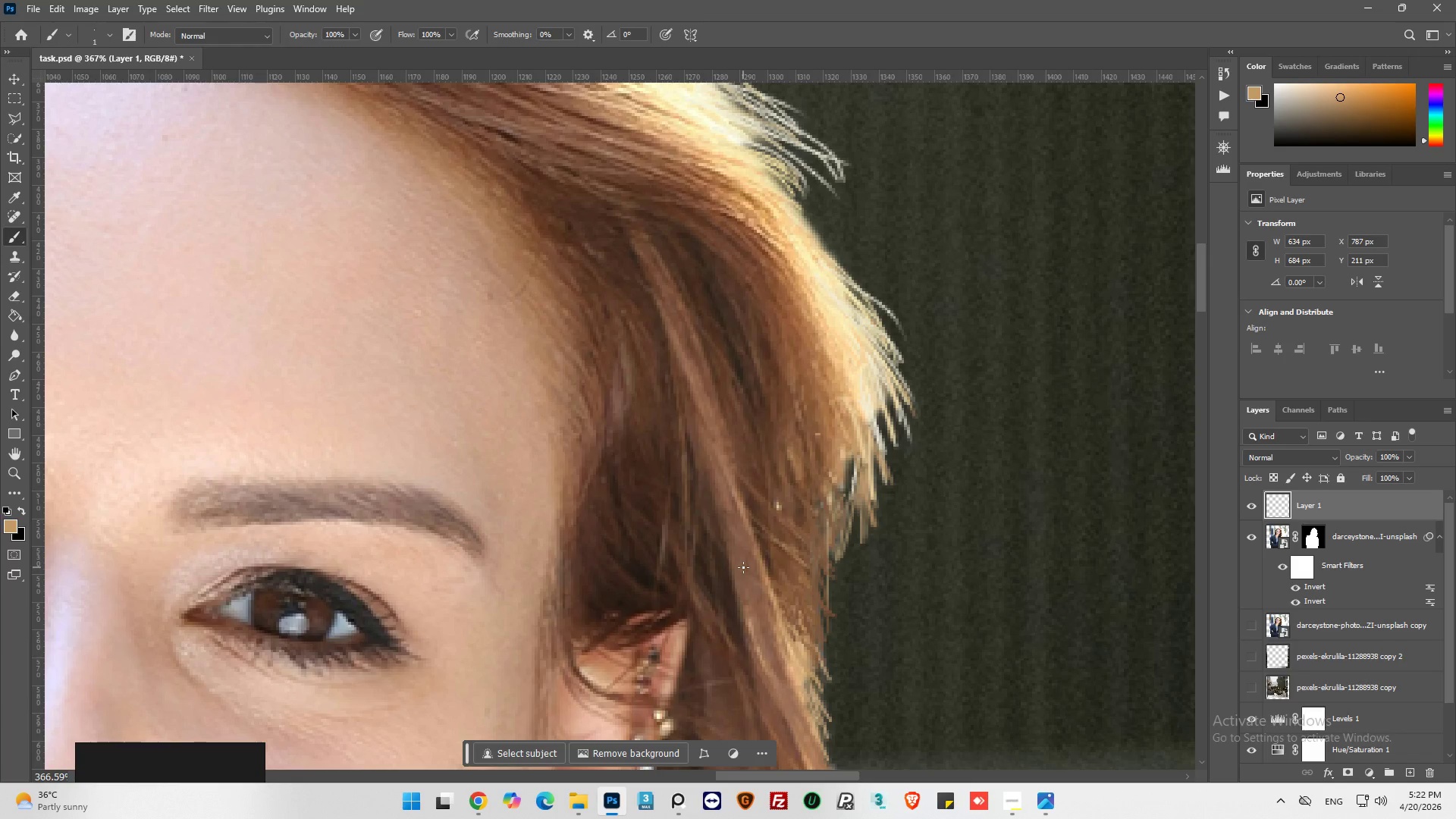 
wait(9.64)
 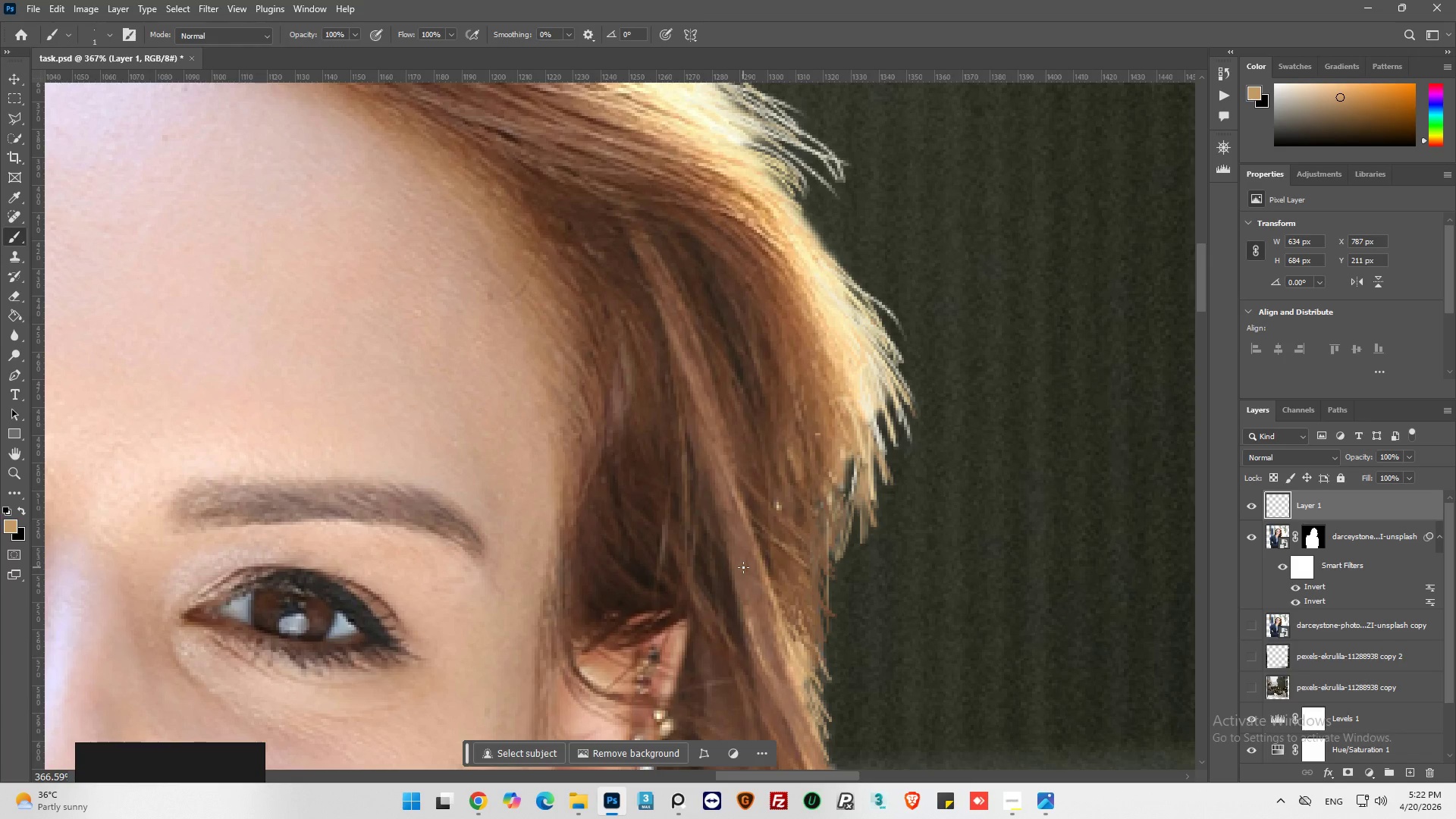 
left_click([14, 294])
 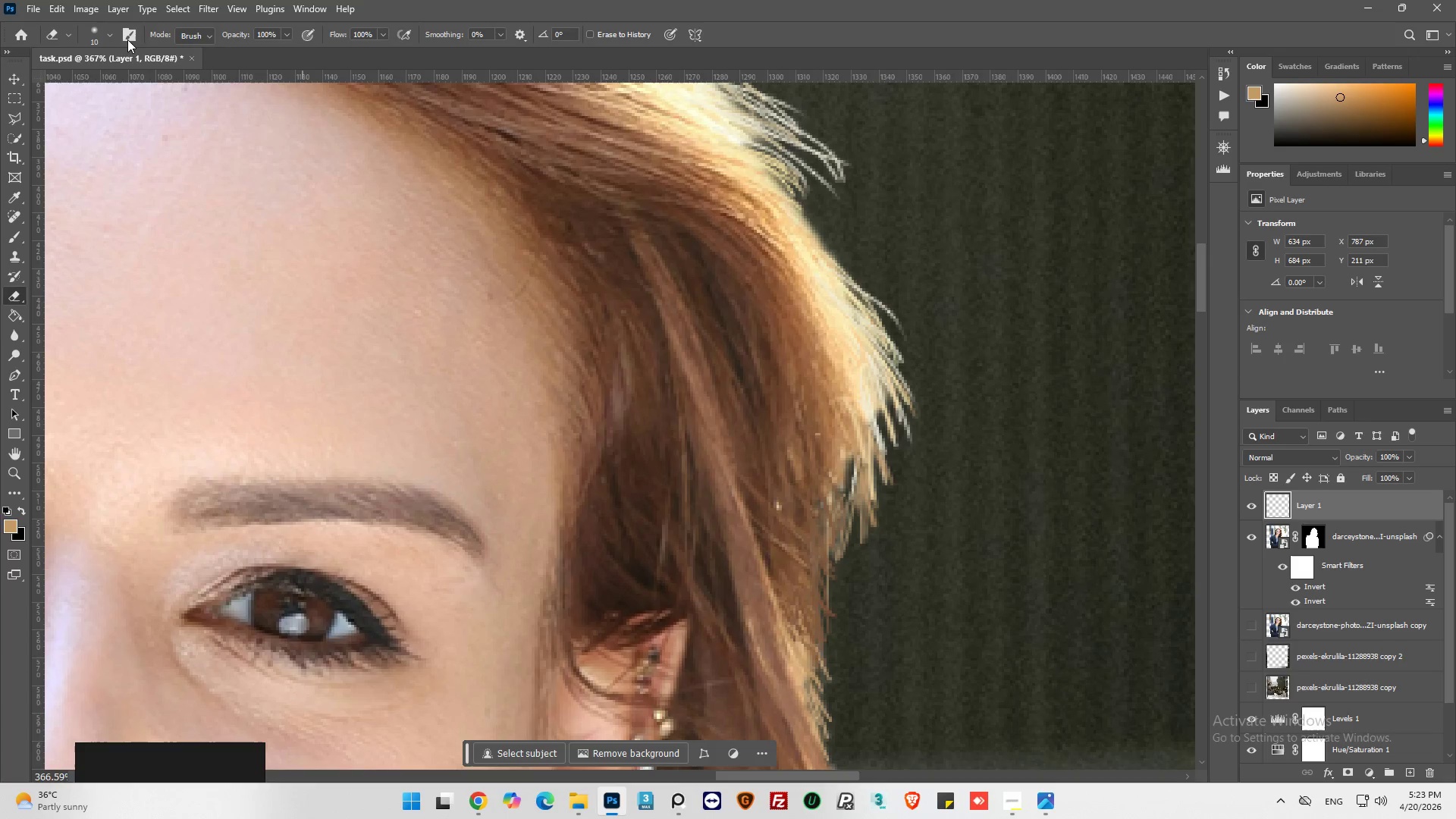 
left_click([109, 35])
 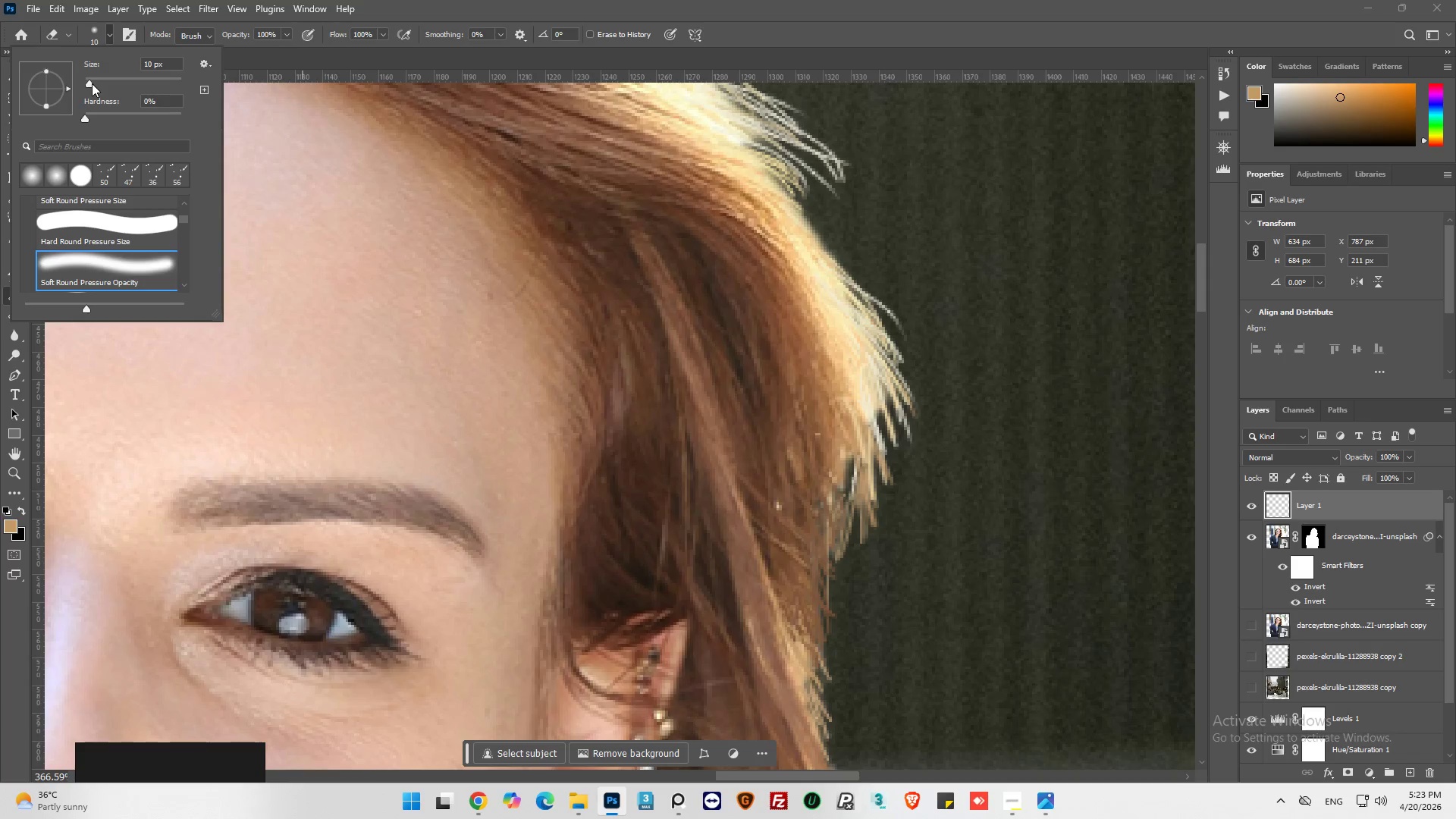 
left_click_drag(start_coordinate=[91, 83], to_coordinate=[86, 85])
 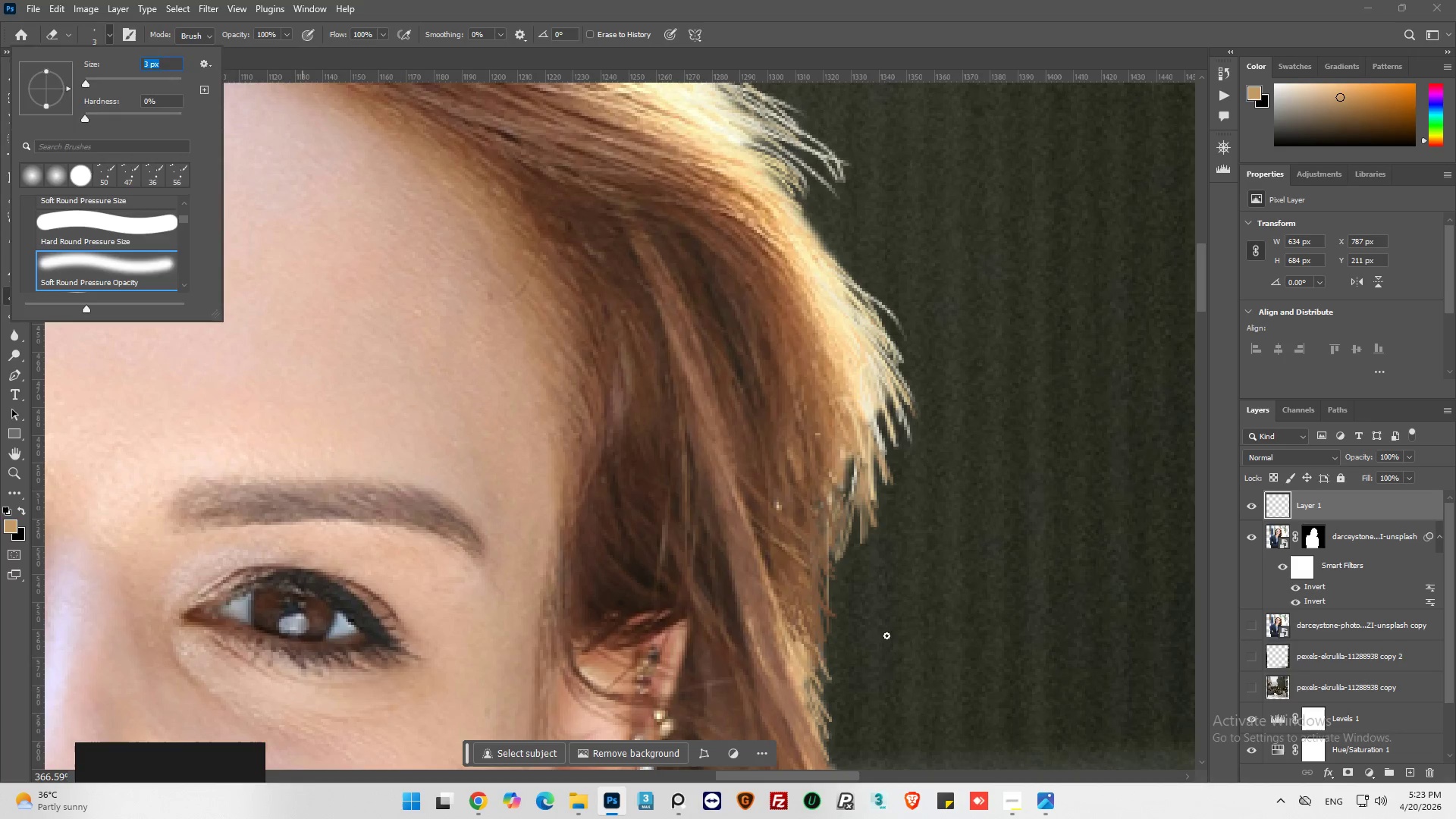 
left_click([882, 627])
 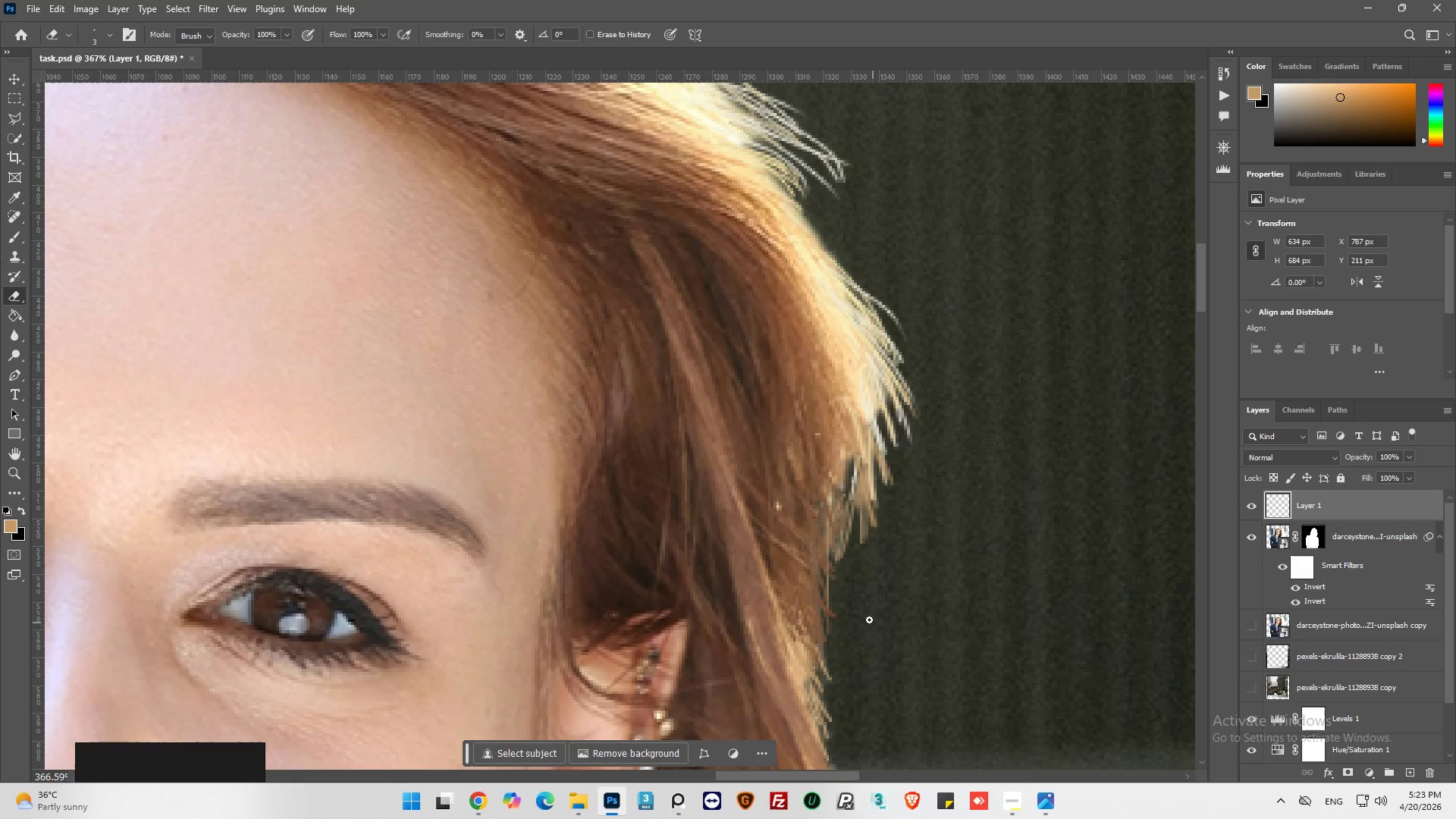 
hold_key(key=AltLeft, duration=0.7)
scroll: coordinate [863, 615], scroll_direction: up, amount: 6.0
 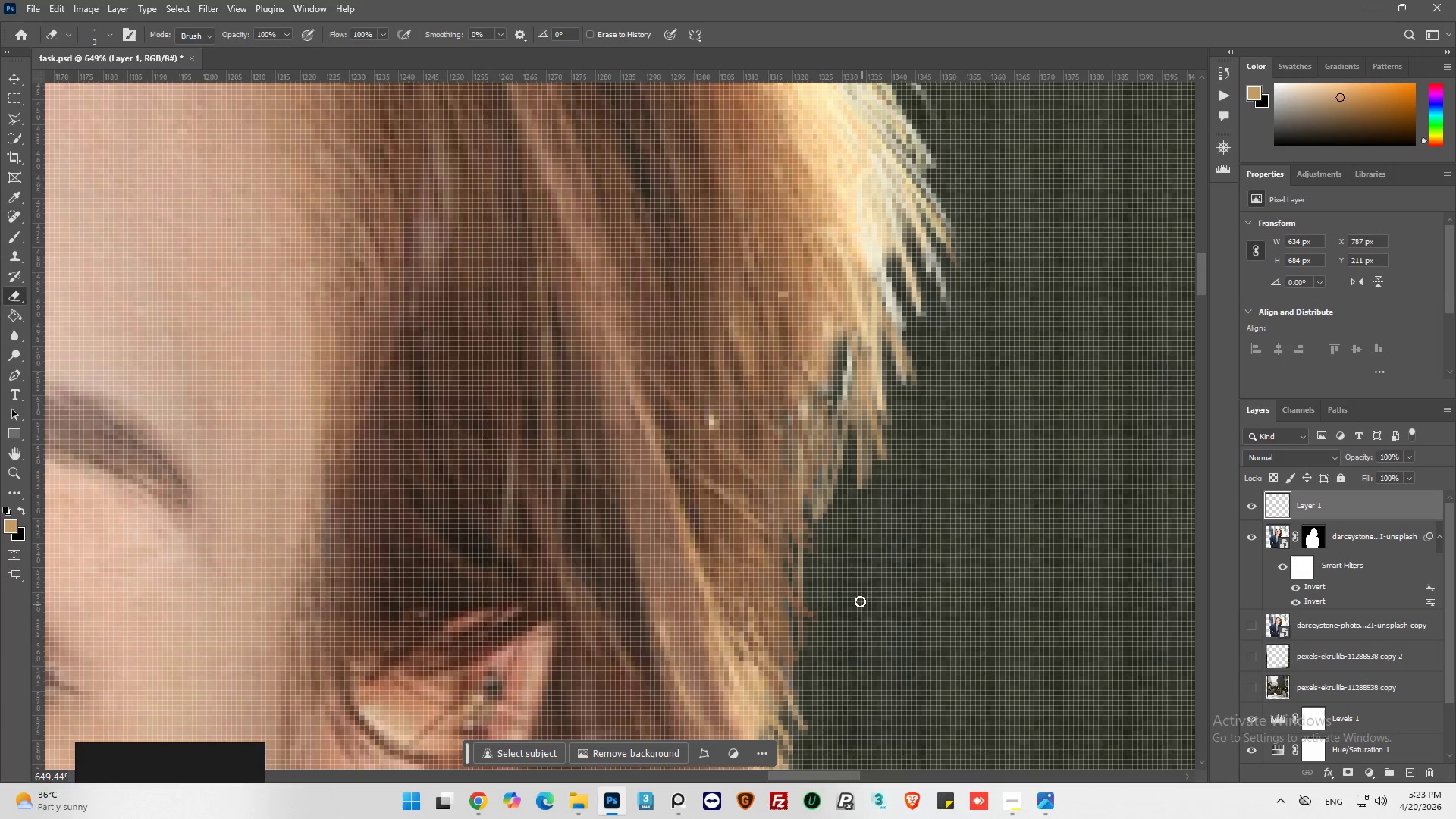 
hold_key(key=AltLeft, duration=0.36)
scroll: coordinate [827, 579], scroll_direction: down, amount: 4.0
 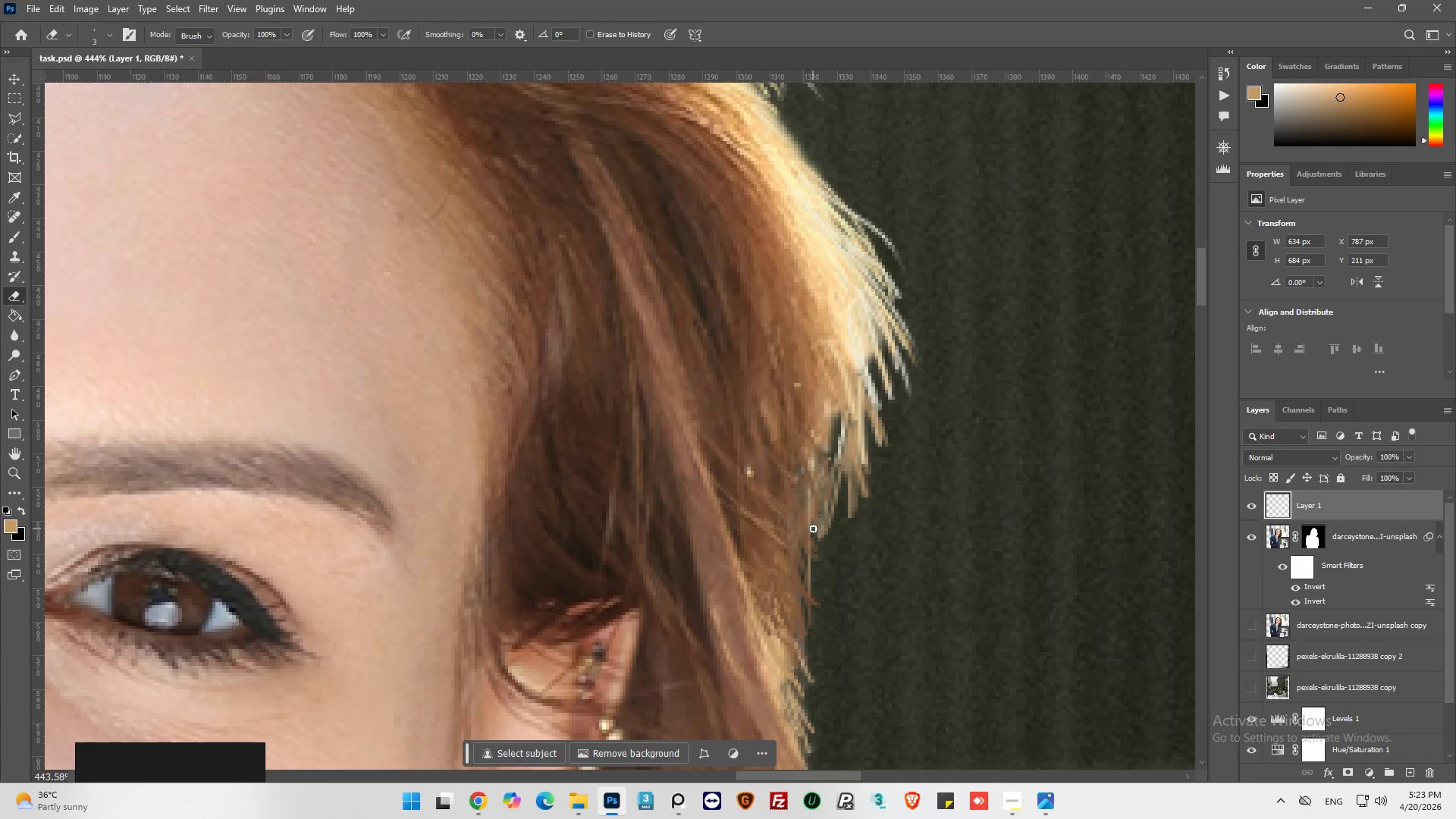 
left_click_drag(start_coordinate=[811, 526], to_coordinate=[809, 520])
 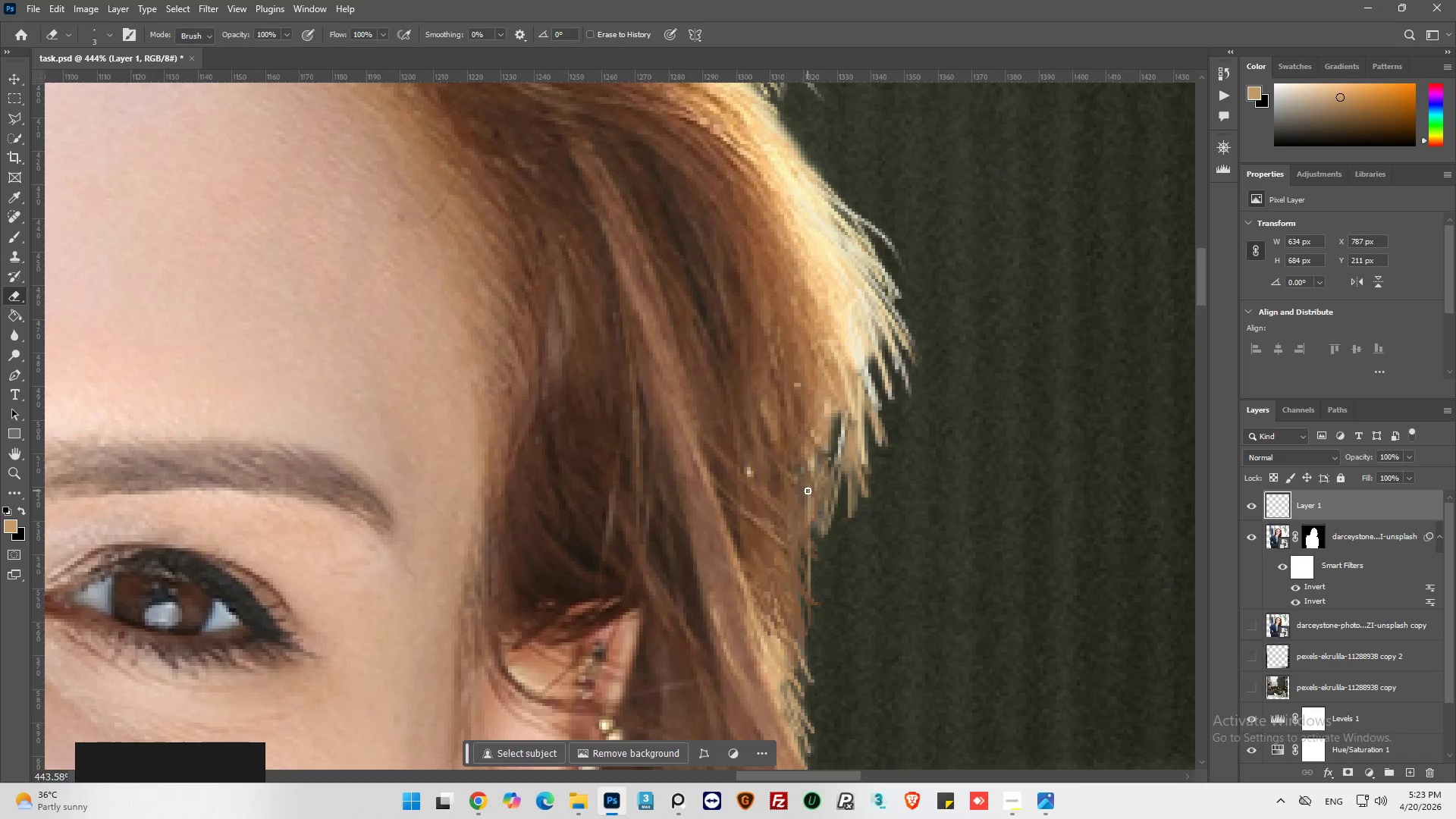 
left_click_drag(start_coordinate=[808, 491], to_coordinate=[810, 522])
 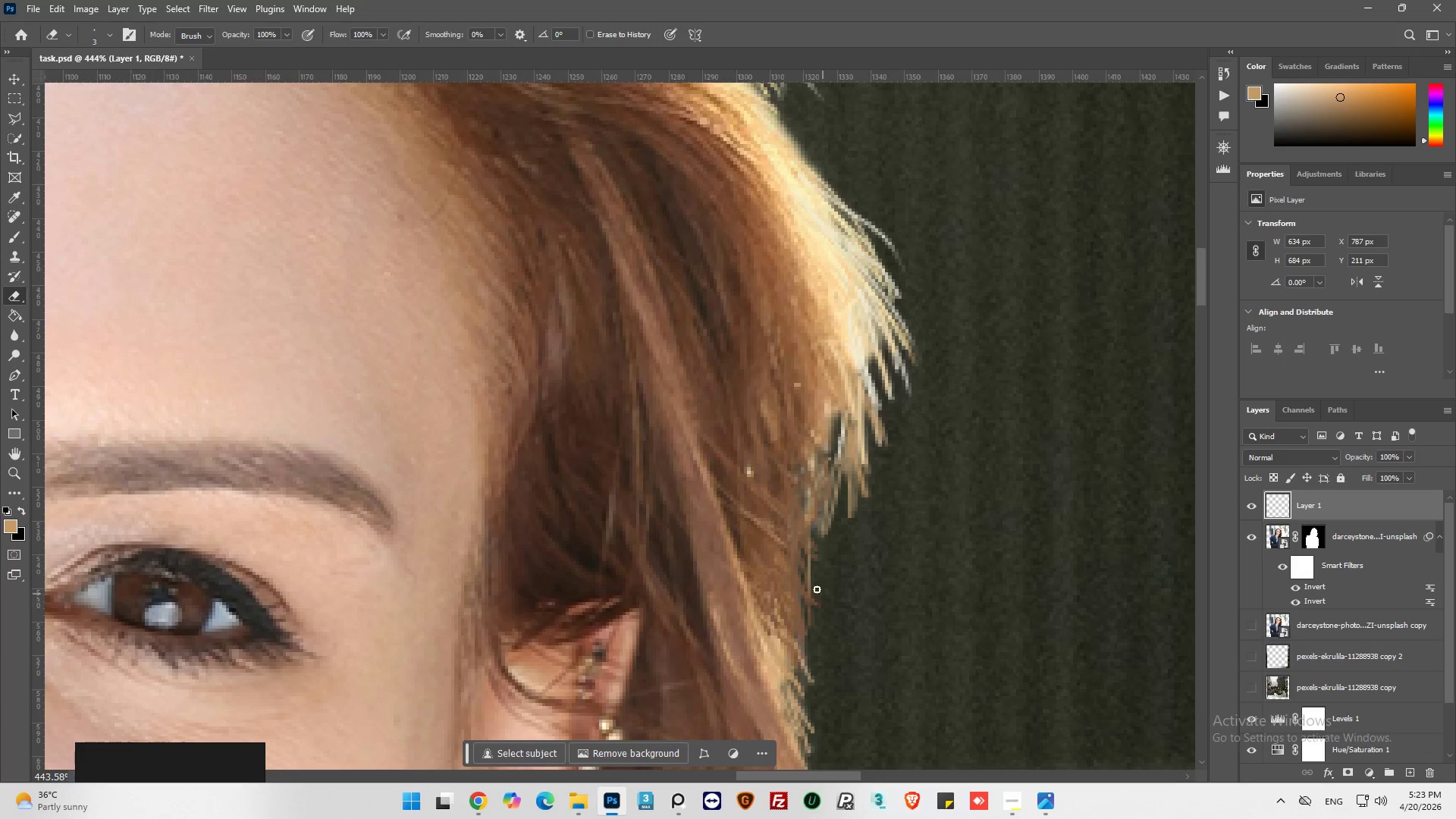 
left_click_drag(start_coordinate=[815, 582], to_coordinate=[837, 588])
 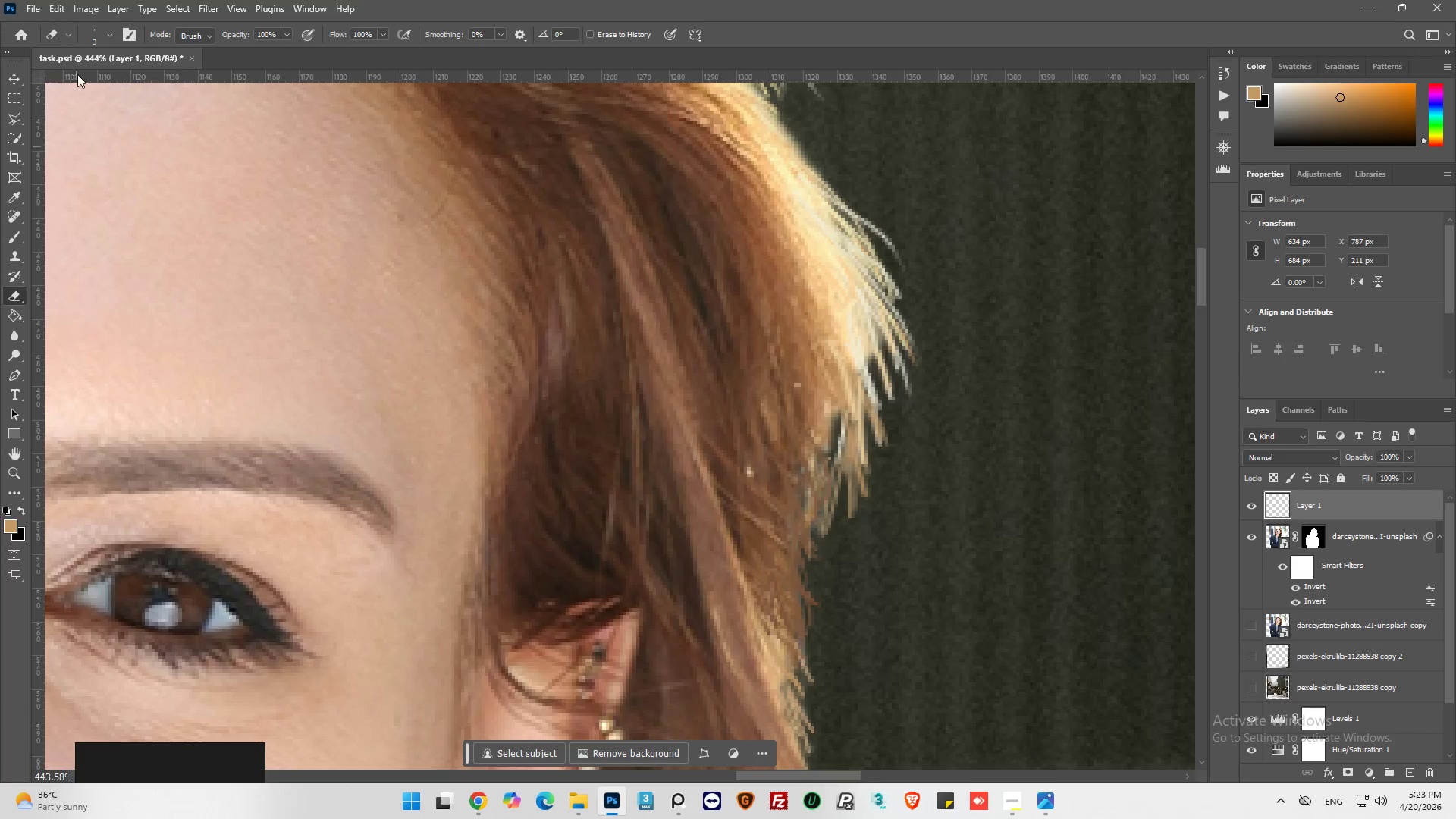 
wait(12.17)
 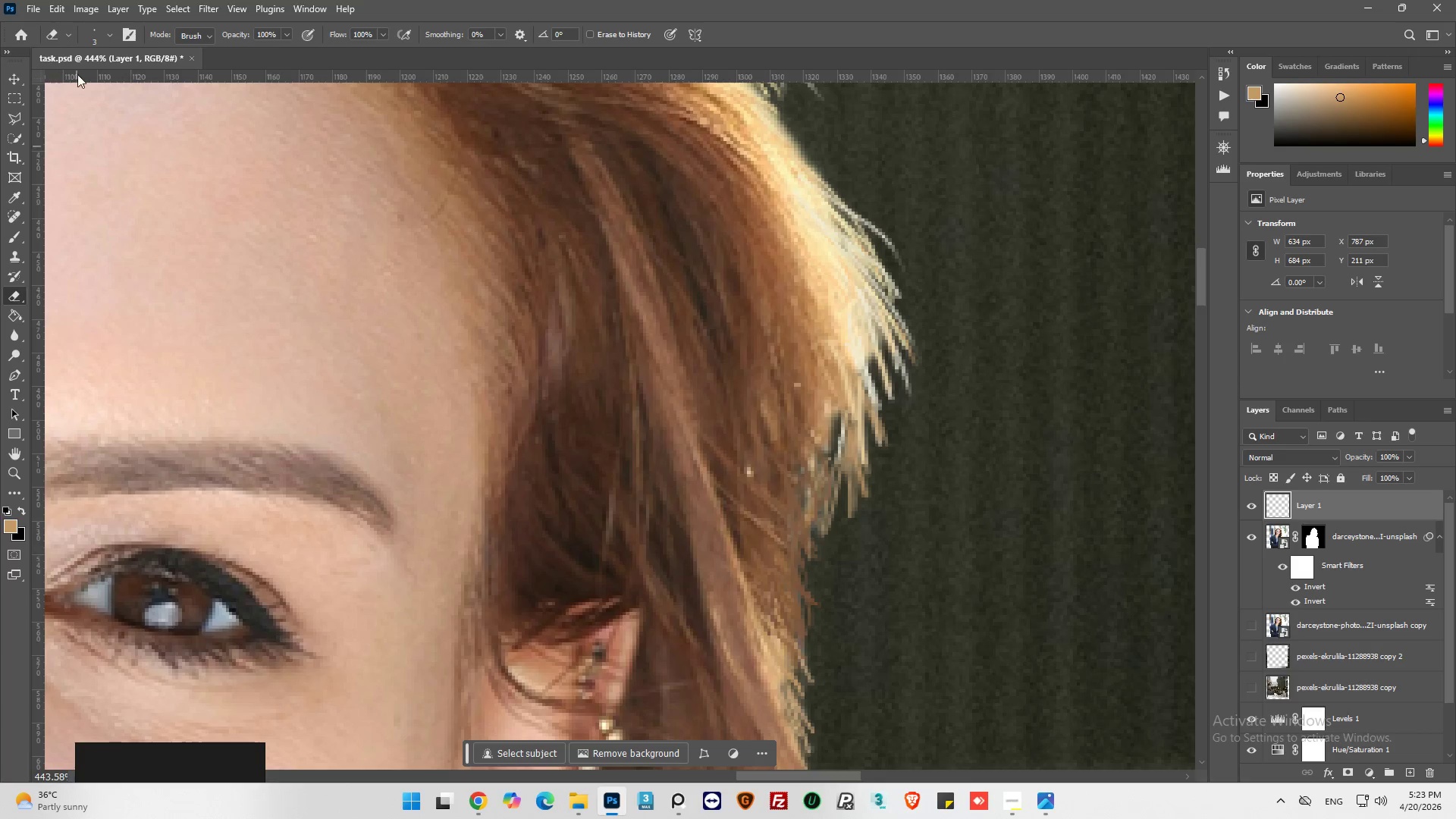 
left_click([11, 236])
 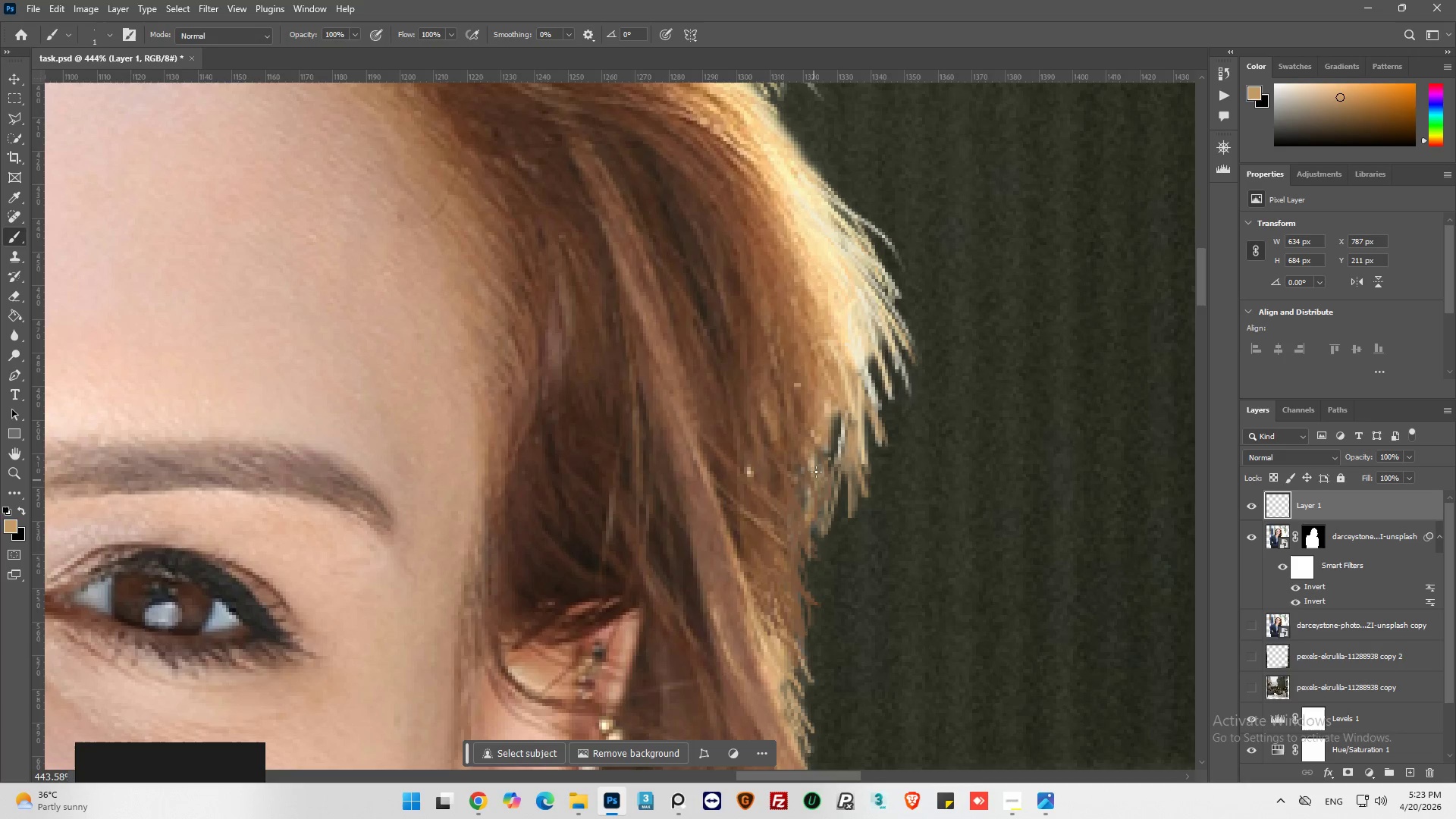 
hold_key(key=AltLeft, duration=0.55)
 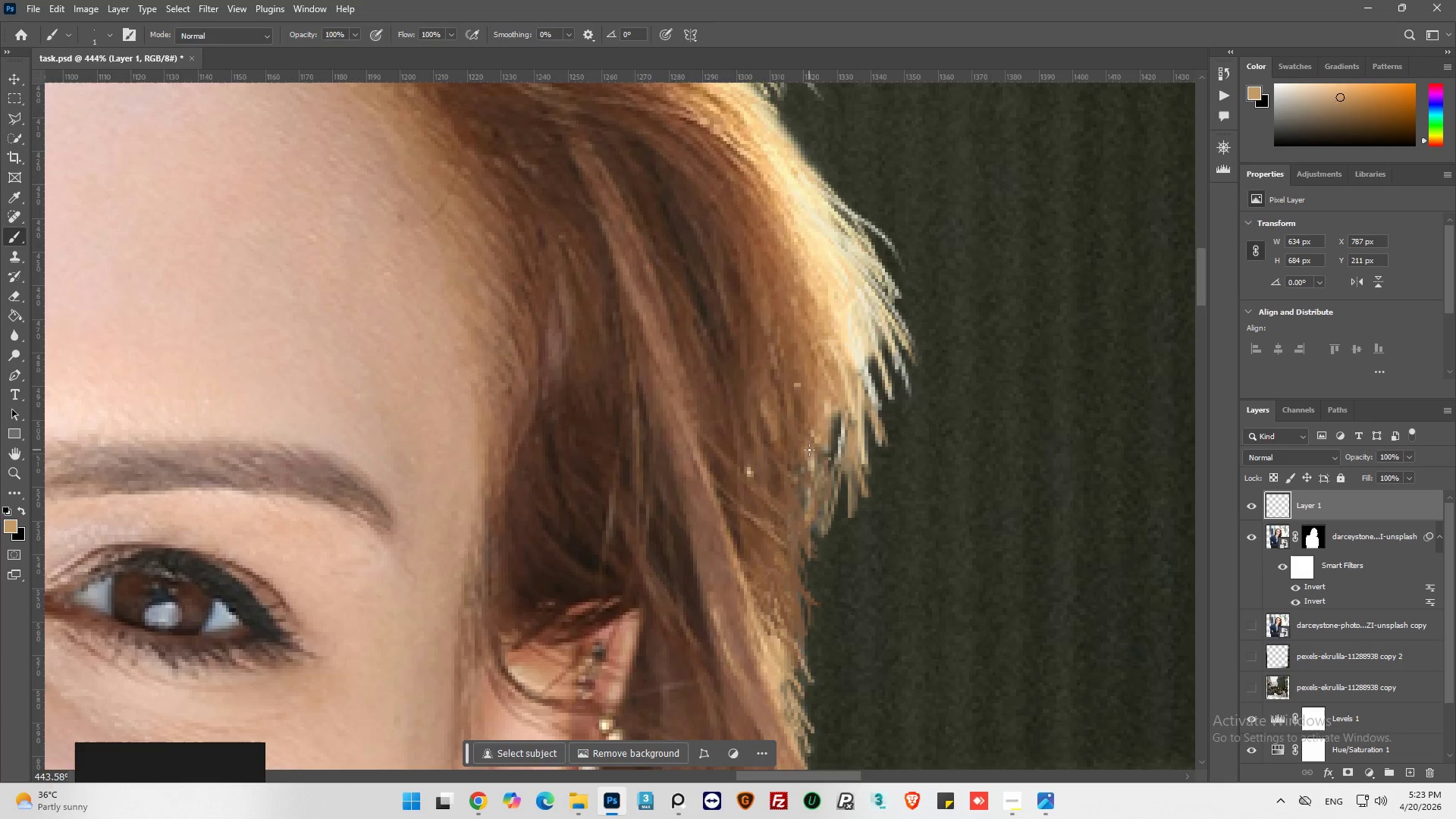 
key(Alt+AltLeft)
 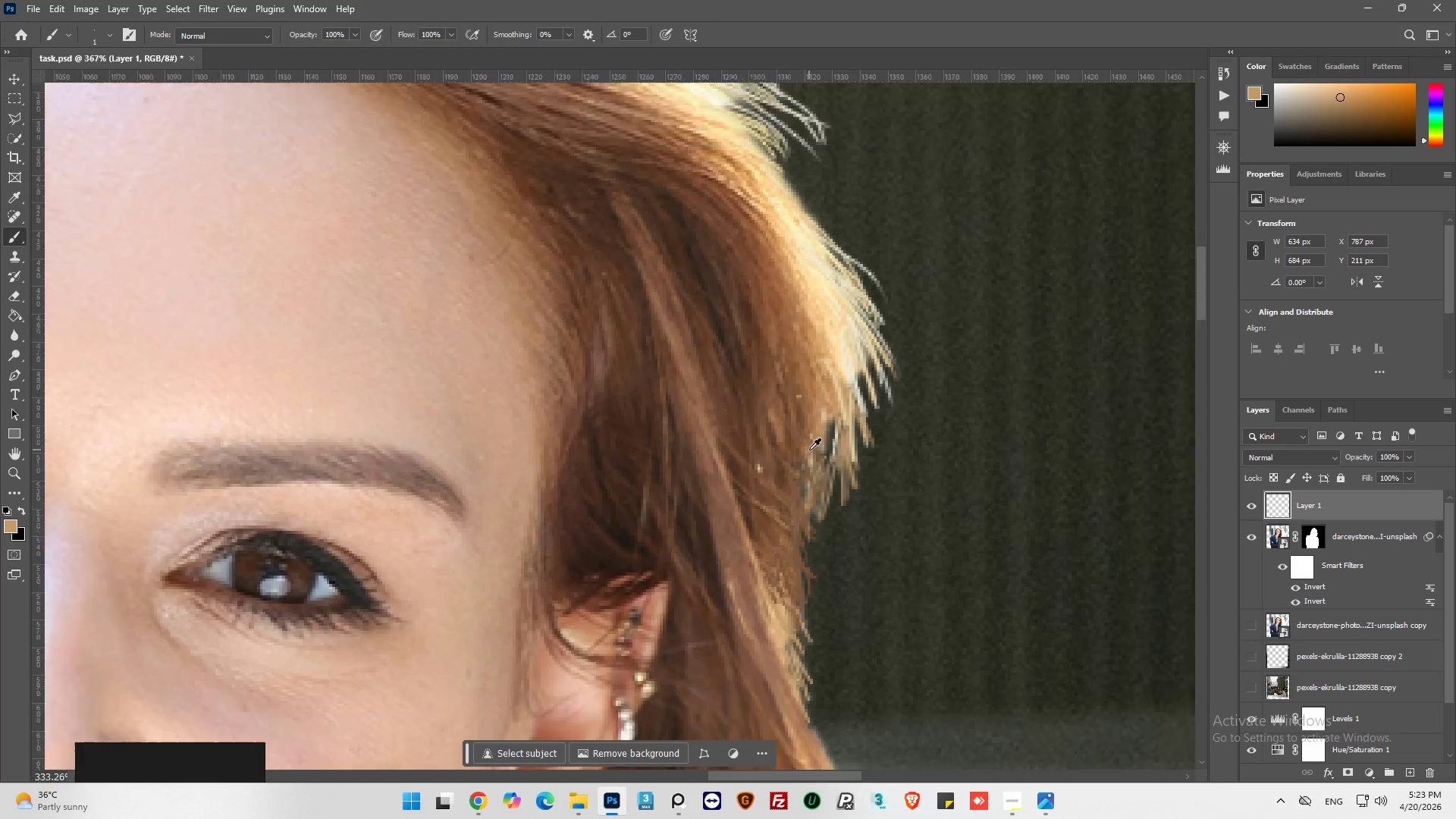 
key(Alt+AltLeft)
 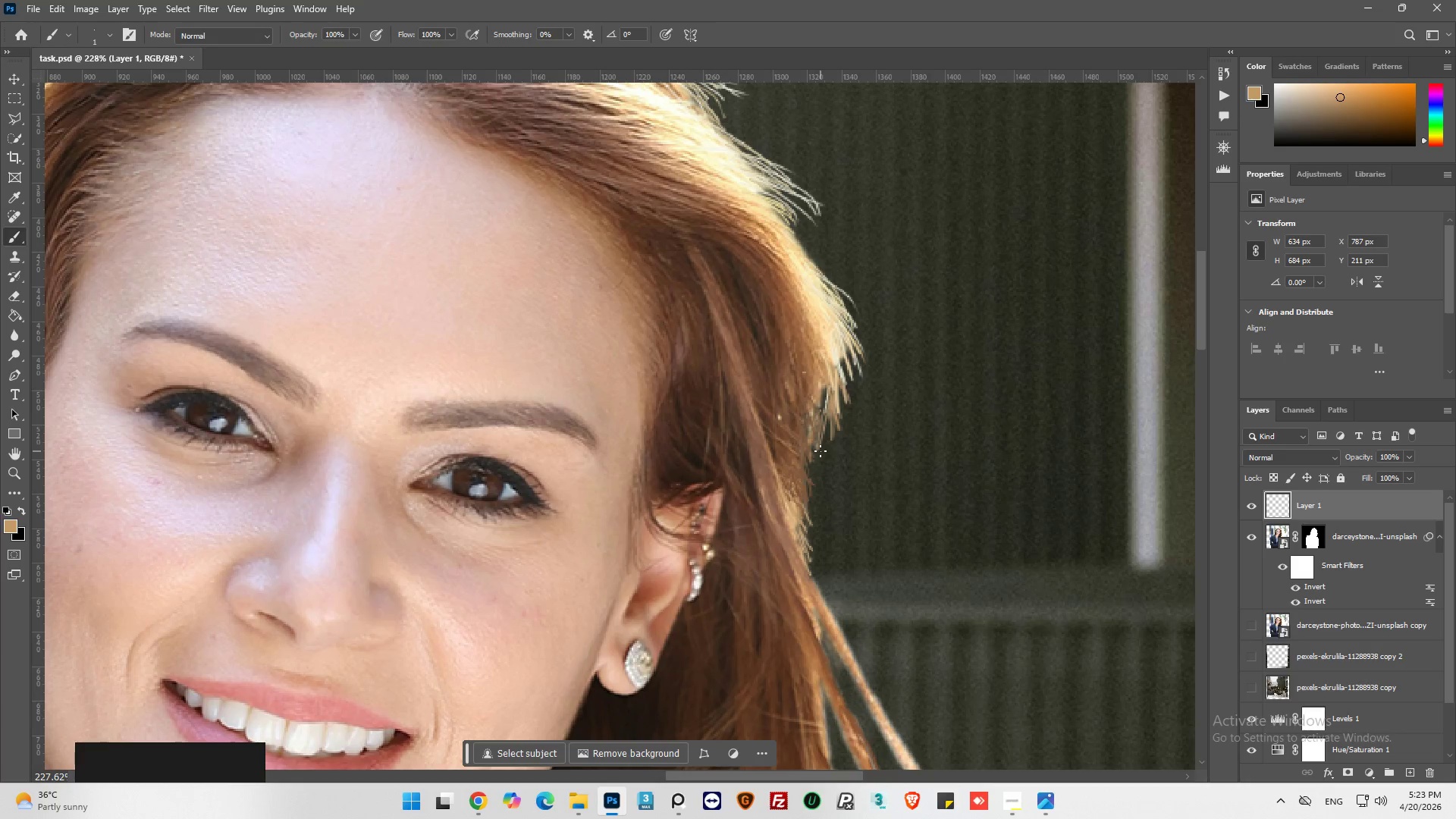 
hold_key(key=AltLeft, duration=0.91)
 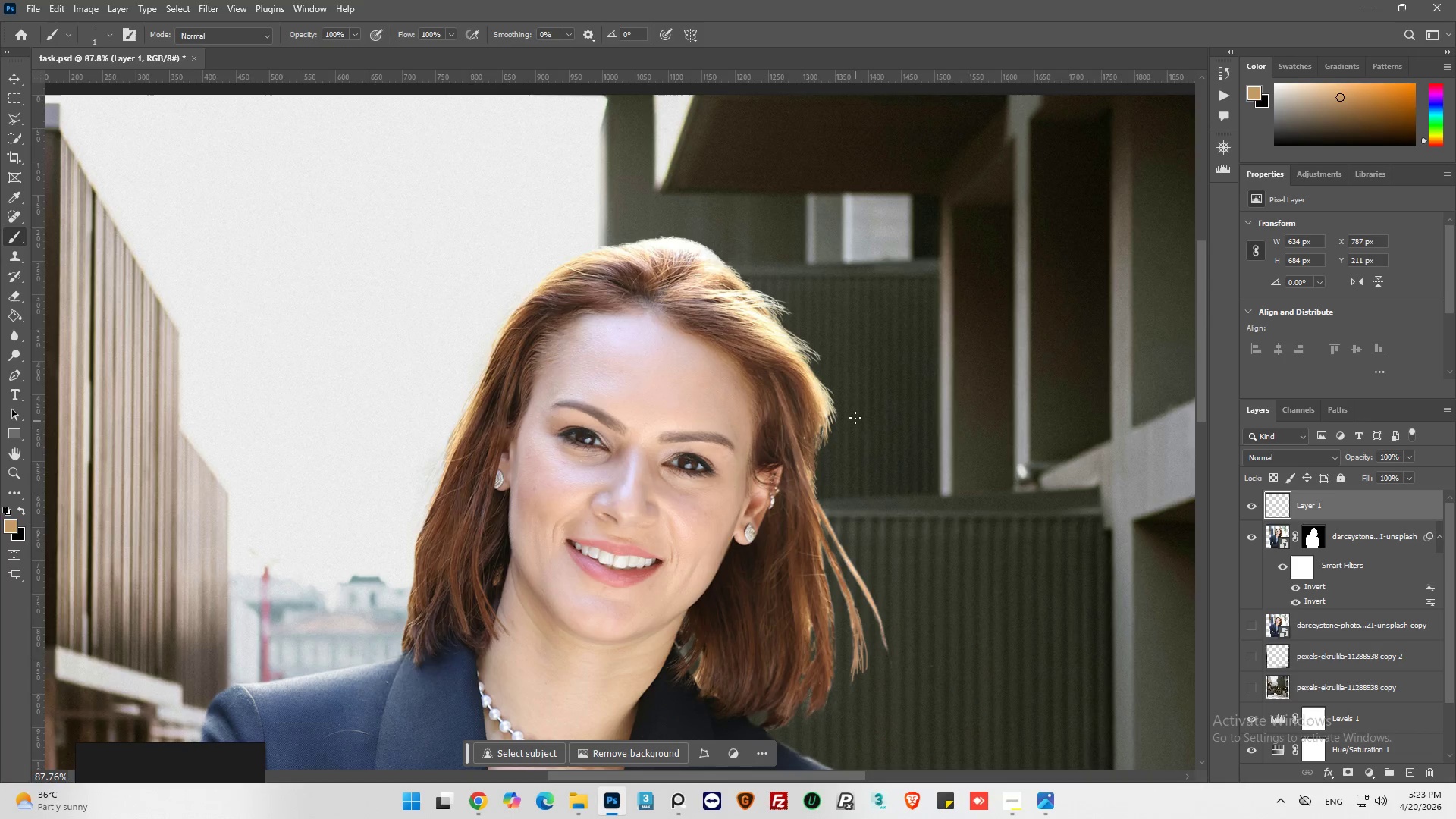 
scroll: coordinate [821, 452], scroll_direction: down, amount: 21.0
 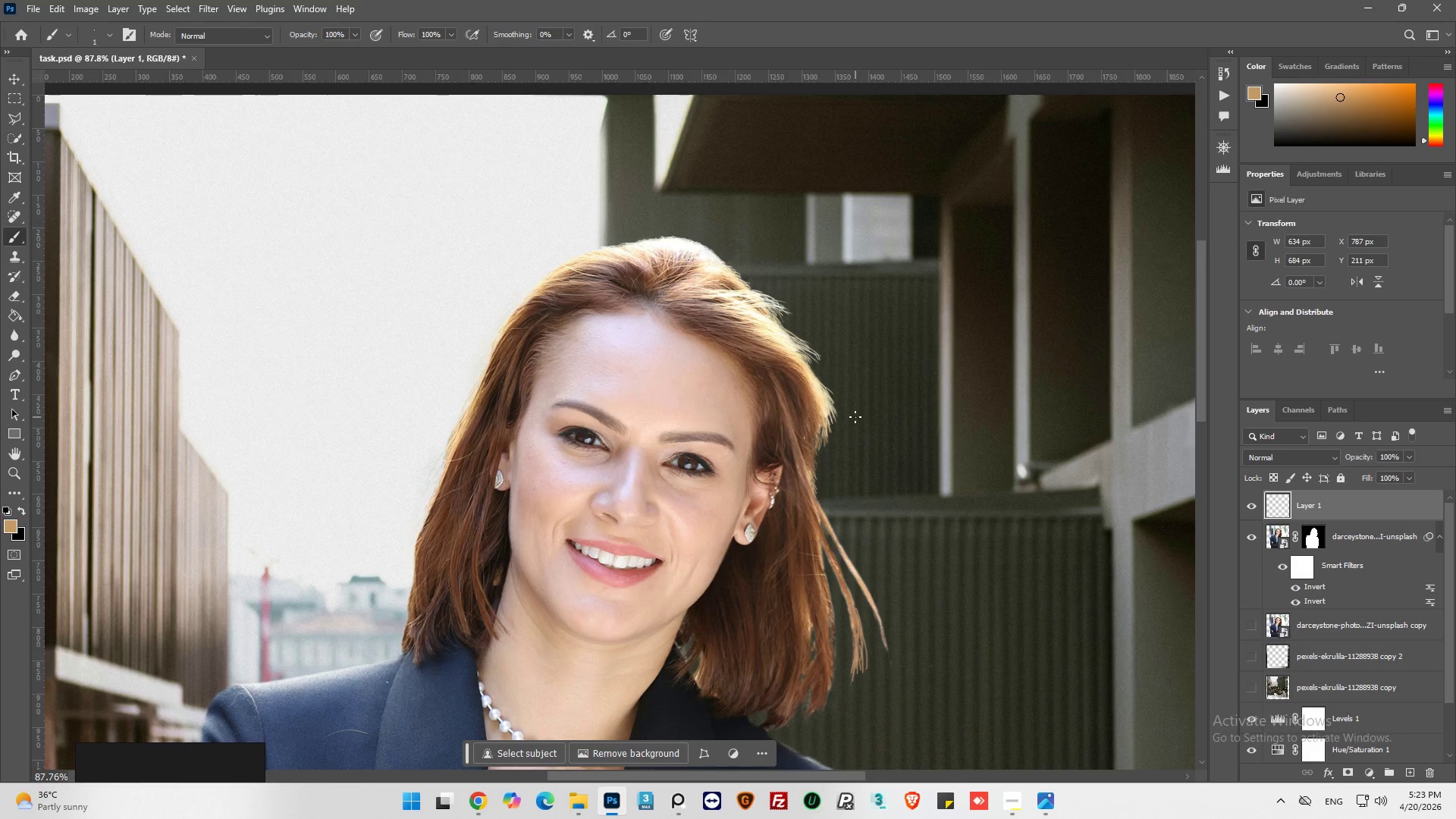 
hold_key(key=AltLeft, duration=0.39)
scroll: coordinate [835, 704], scroll_direction: up, amount: 5.0
 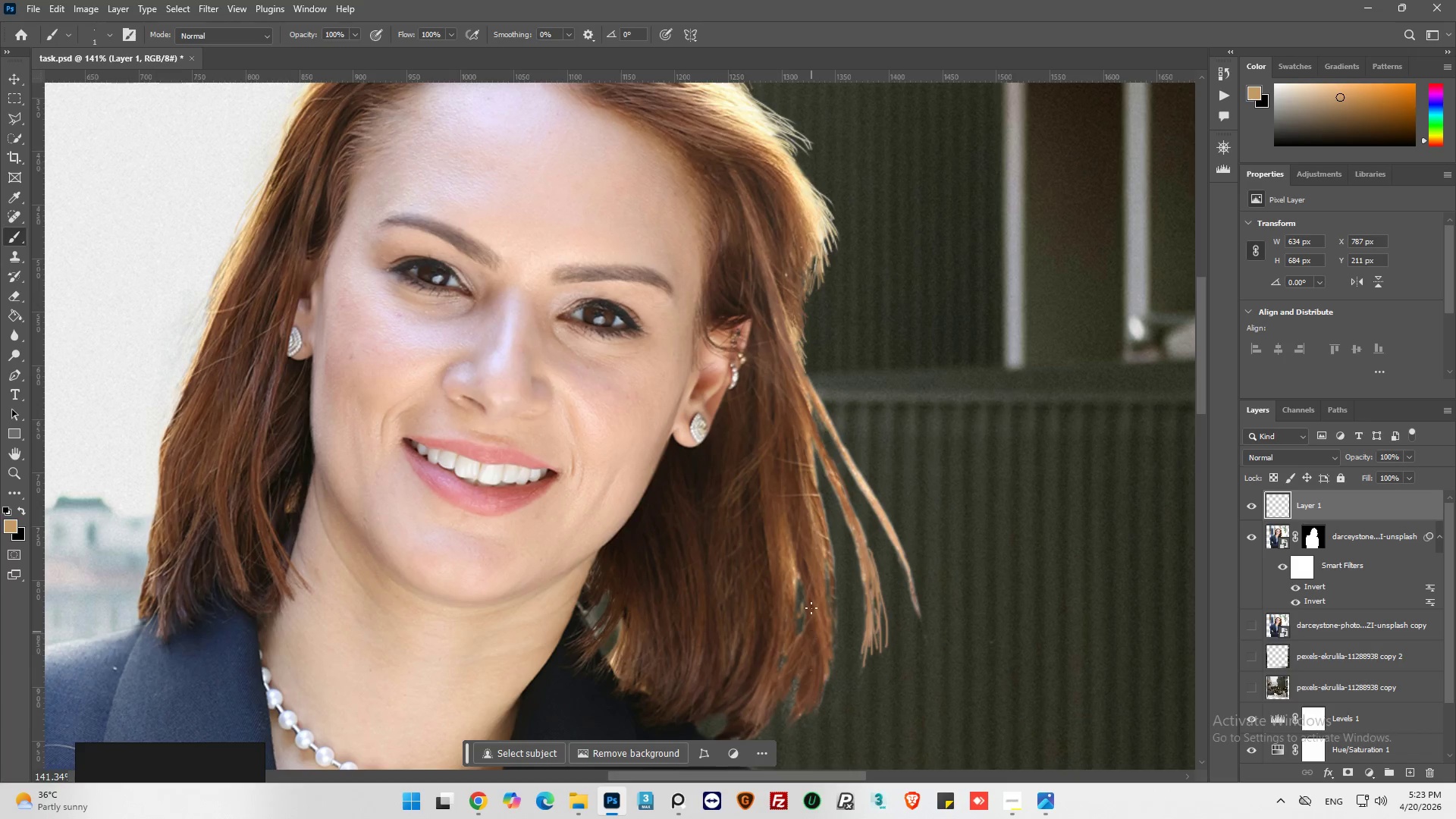 
scroll: coordinate [812, 604], scroll_direction: down, amount: 5.0
 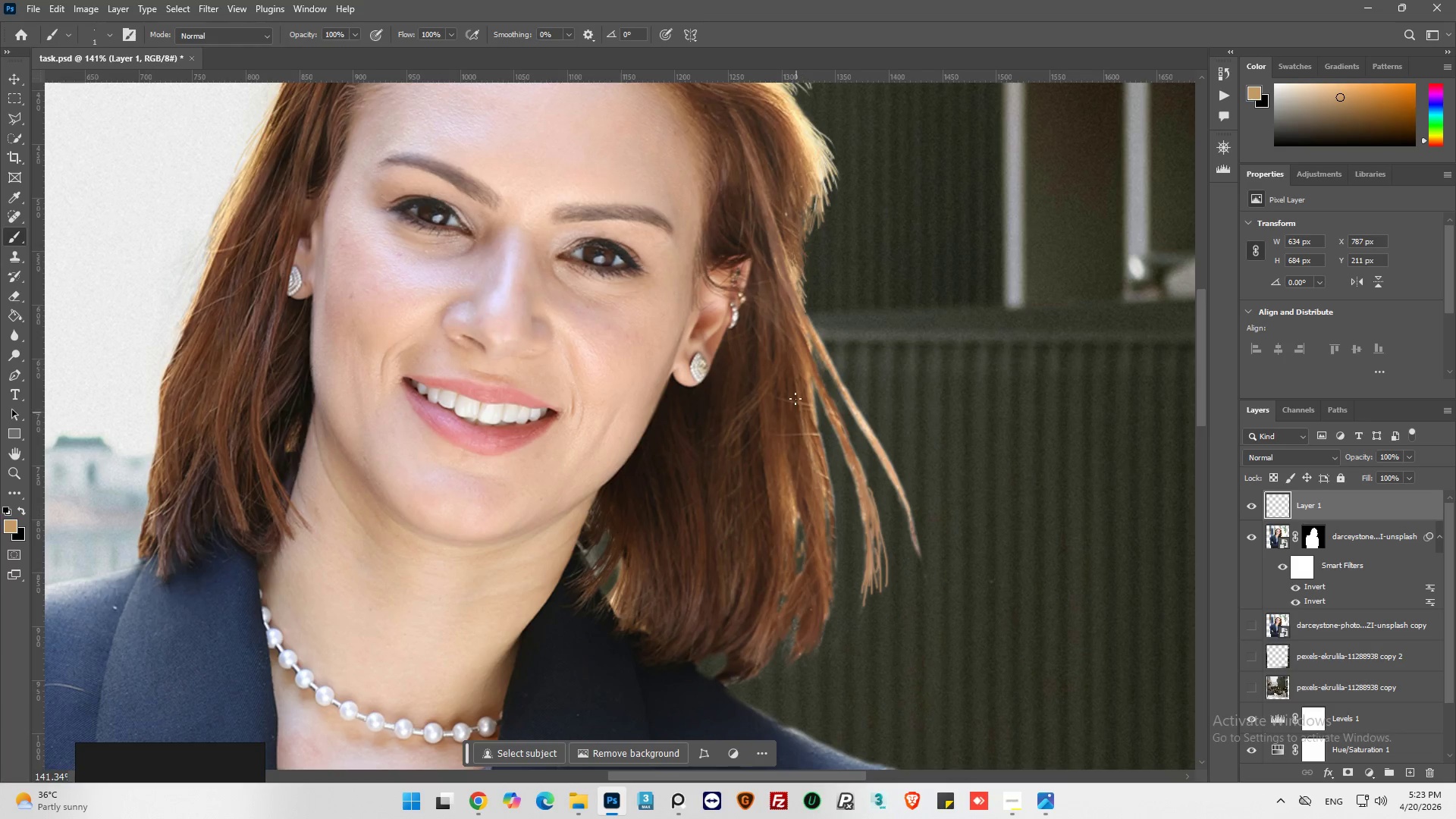 
hold_key(key=AltLeft, duration=0.72)
scroll: coordinate [818, 436], scroll_direction: up, amount: 8.0
 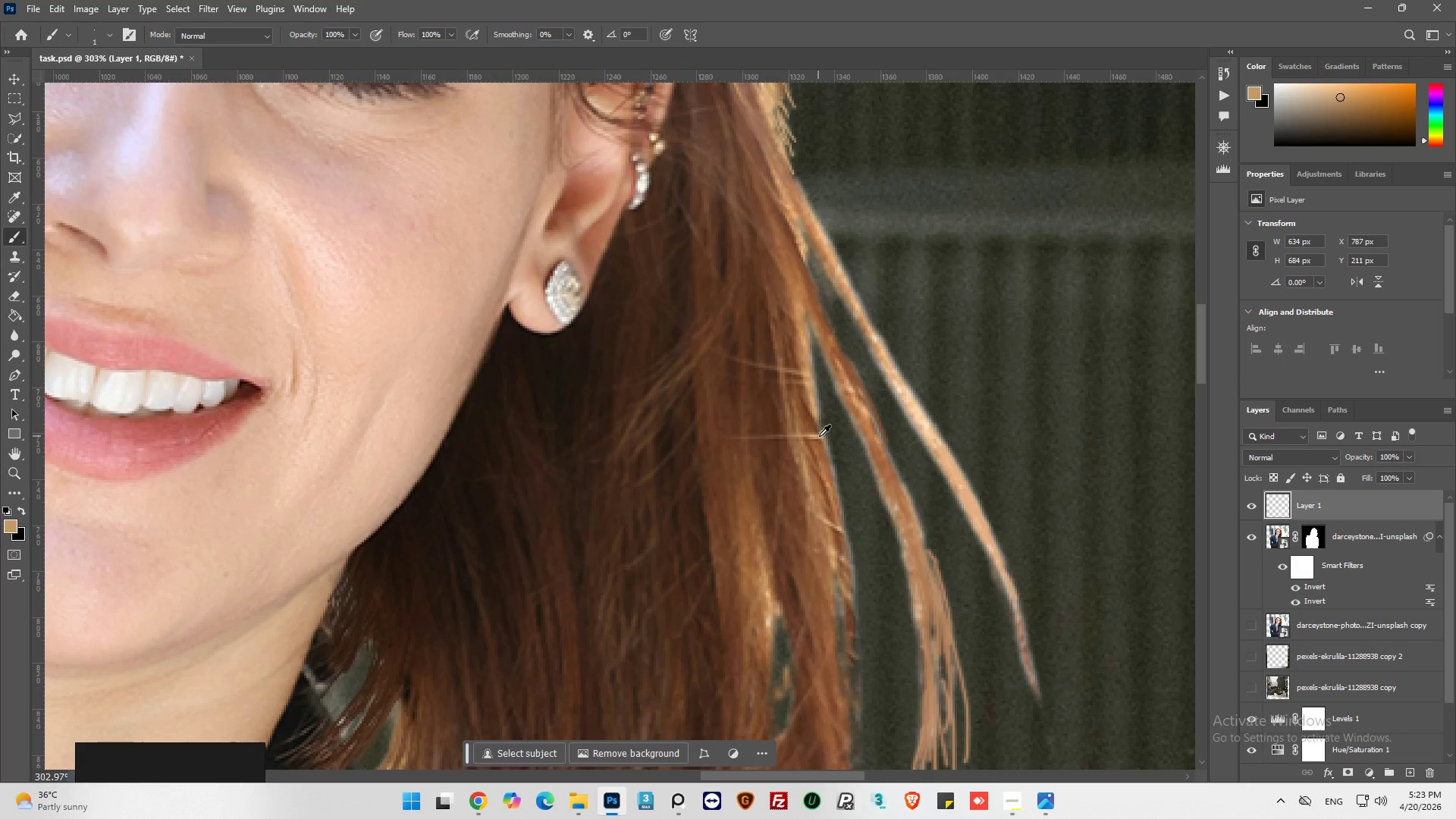 
hold_key(key=AltLeft, duration=0.33)
 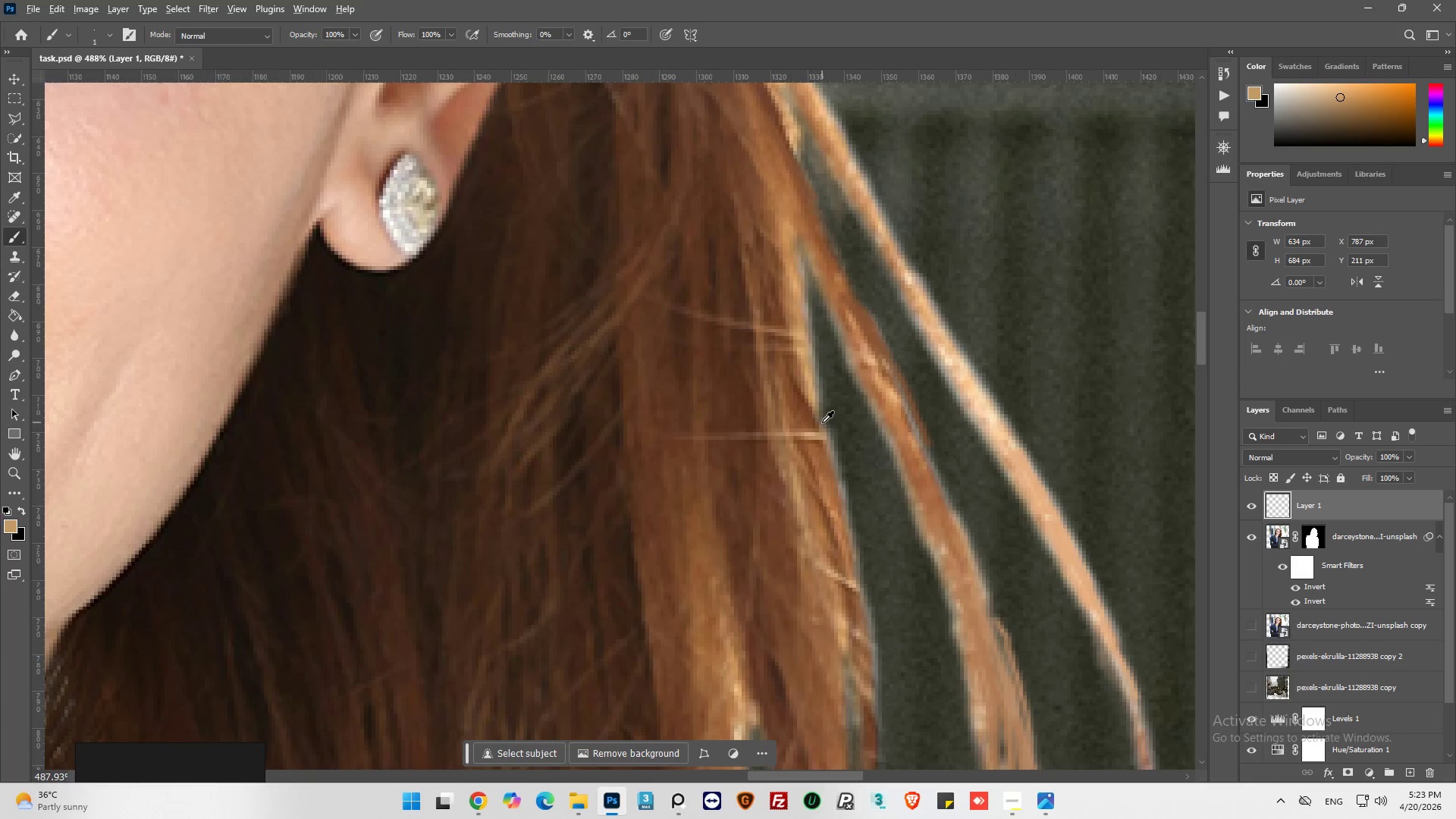 
hold_key(key=AltLeft, duration=1.49)
 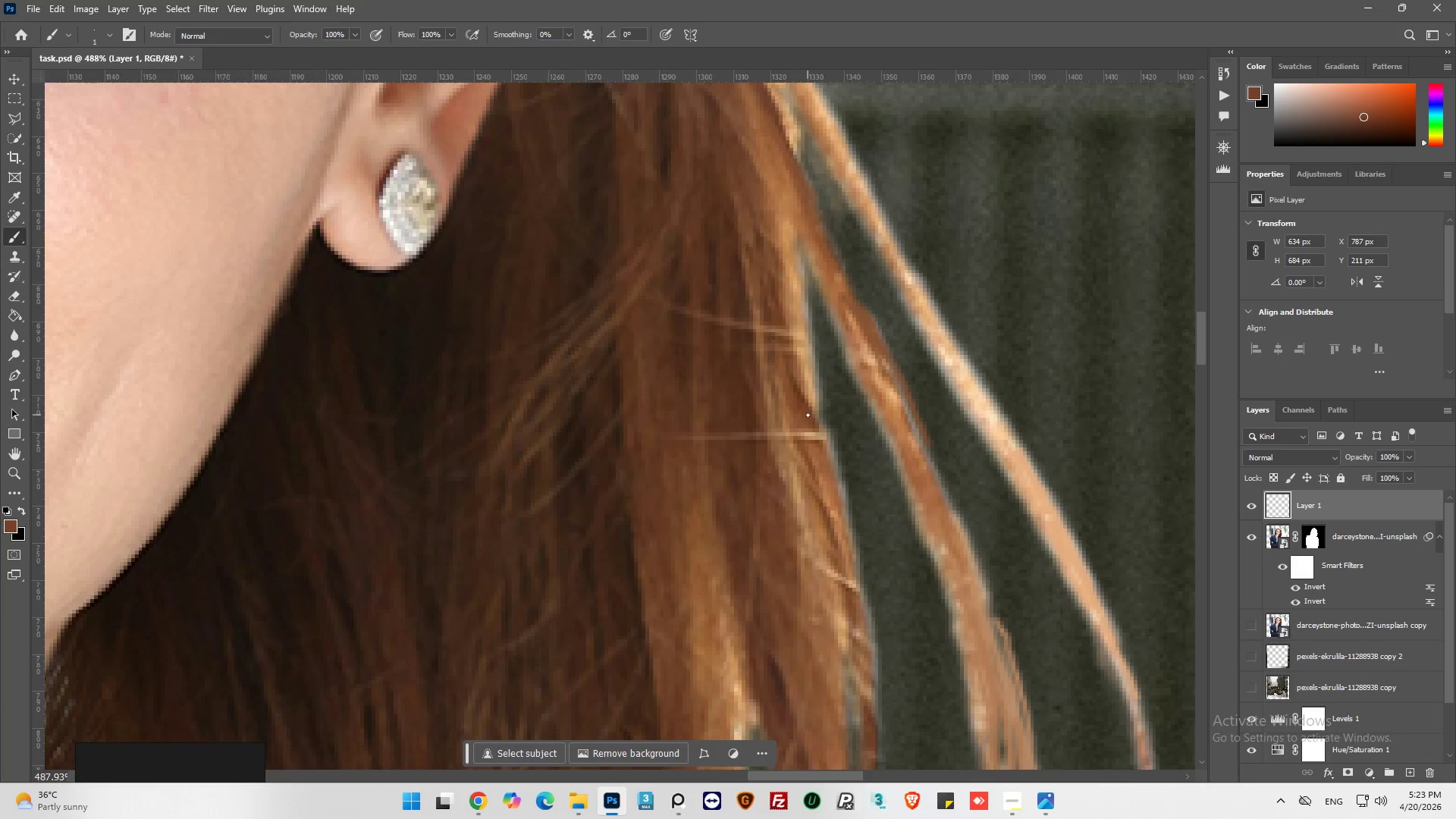 
scroll: coordinate [819, 436], scroll_direction: up, amount: 5.0
 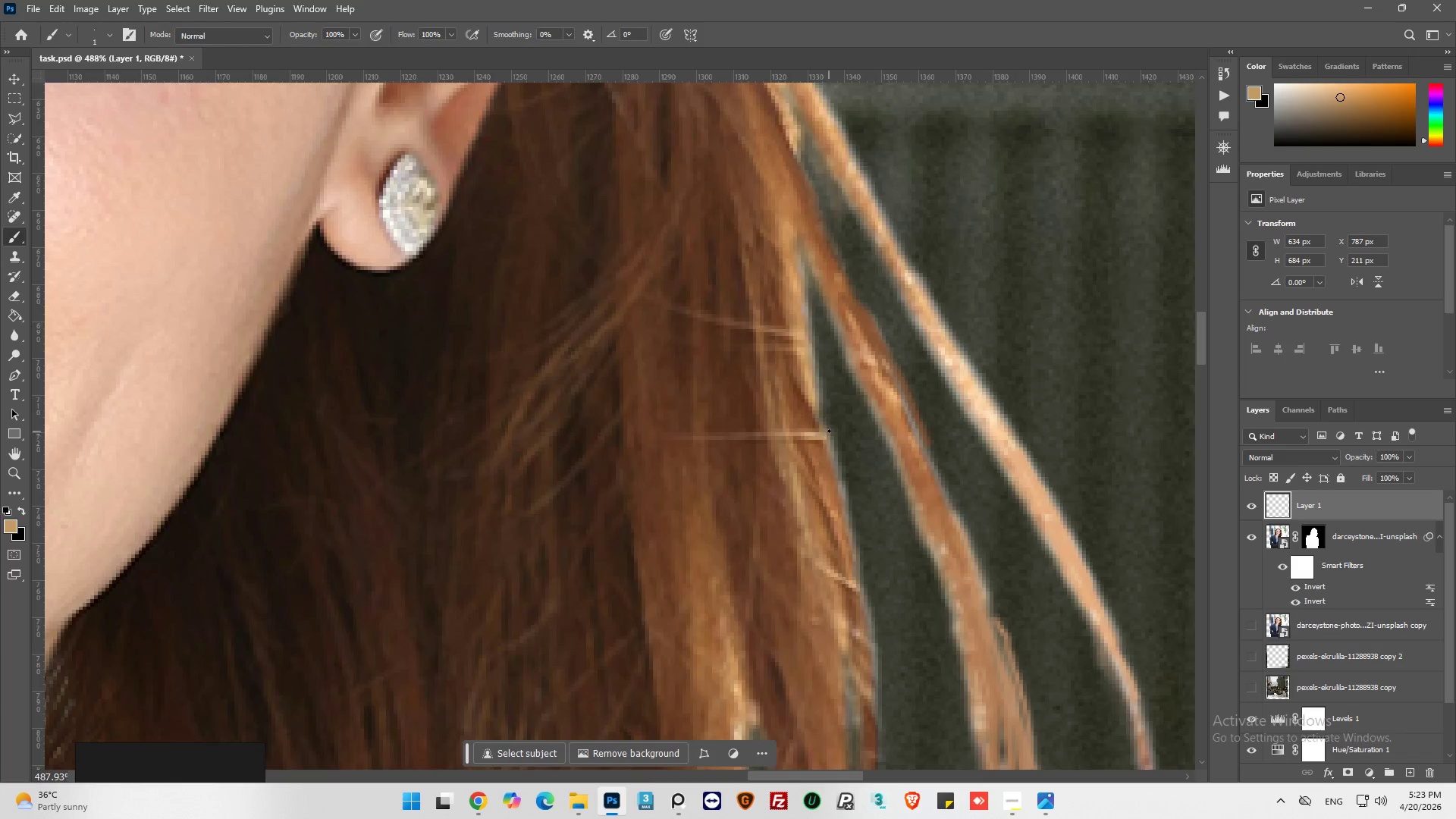 
left_click_drag(start_coordinate=[808, 416], to_coordinate=[841, 470])
 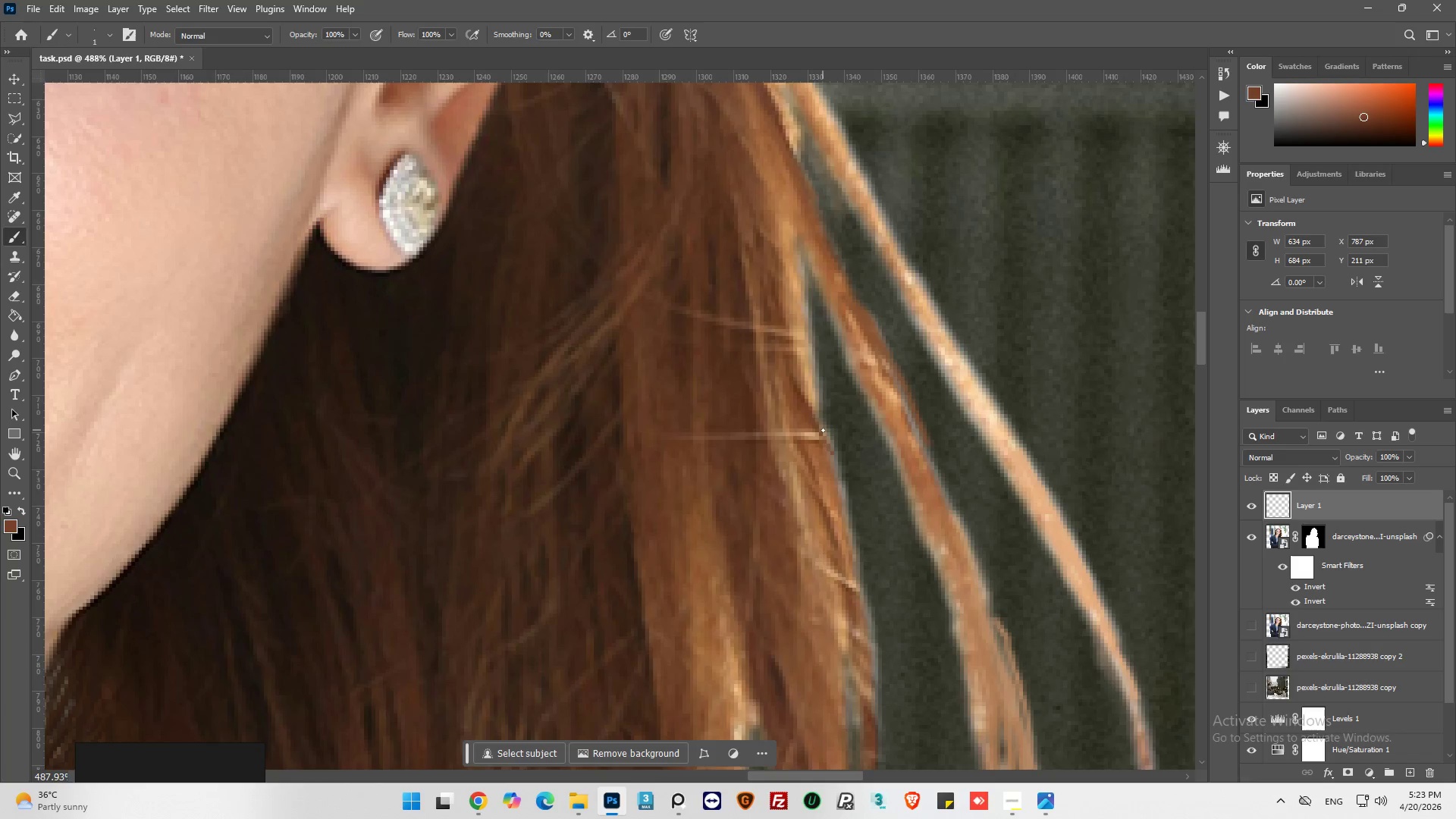 
left_click_drag(start_coordinate=[823, 431], to_coordinate=[844, 494])
 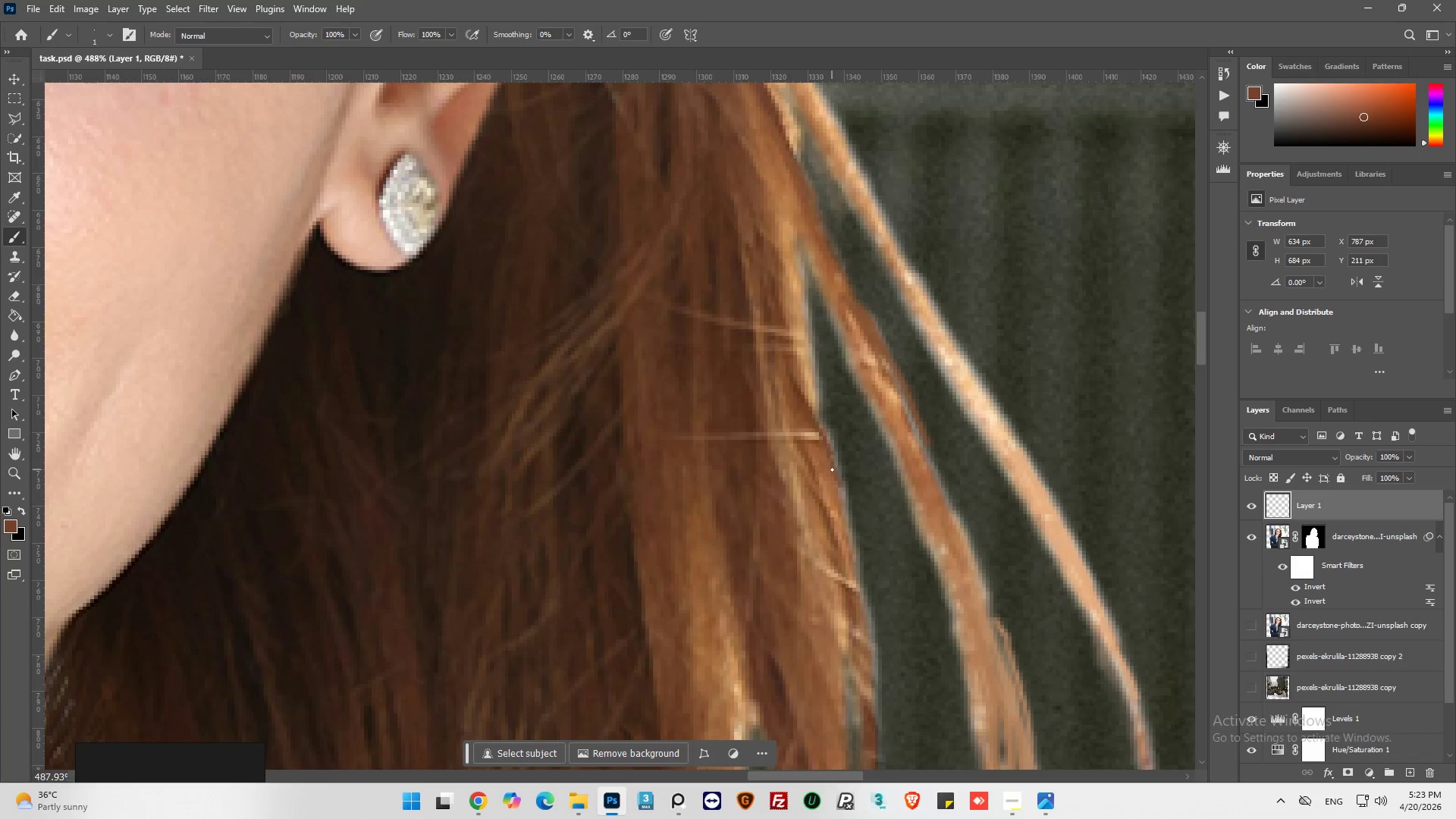 
left_click_drag(start_coordinate=[832, 469], to_coordinate=[864, 547])
 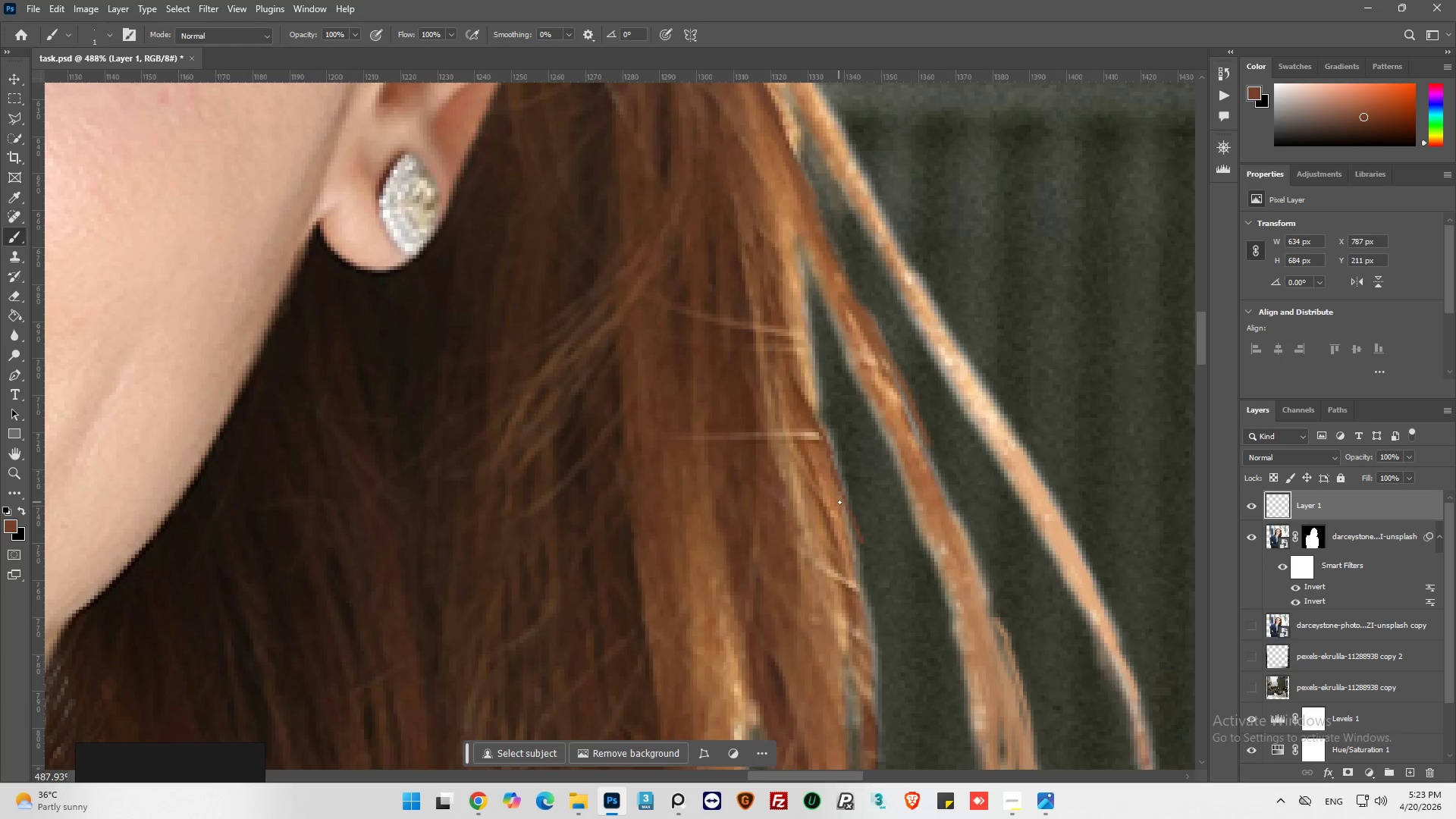 
left_click_drag(start_coordinate=[840, 502], to_coordinate=[866, 566])
 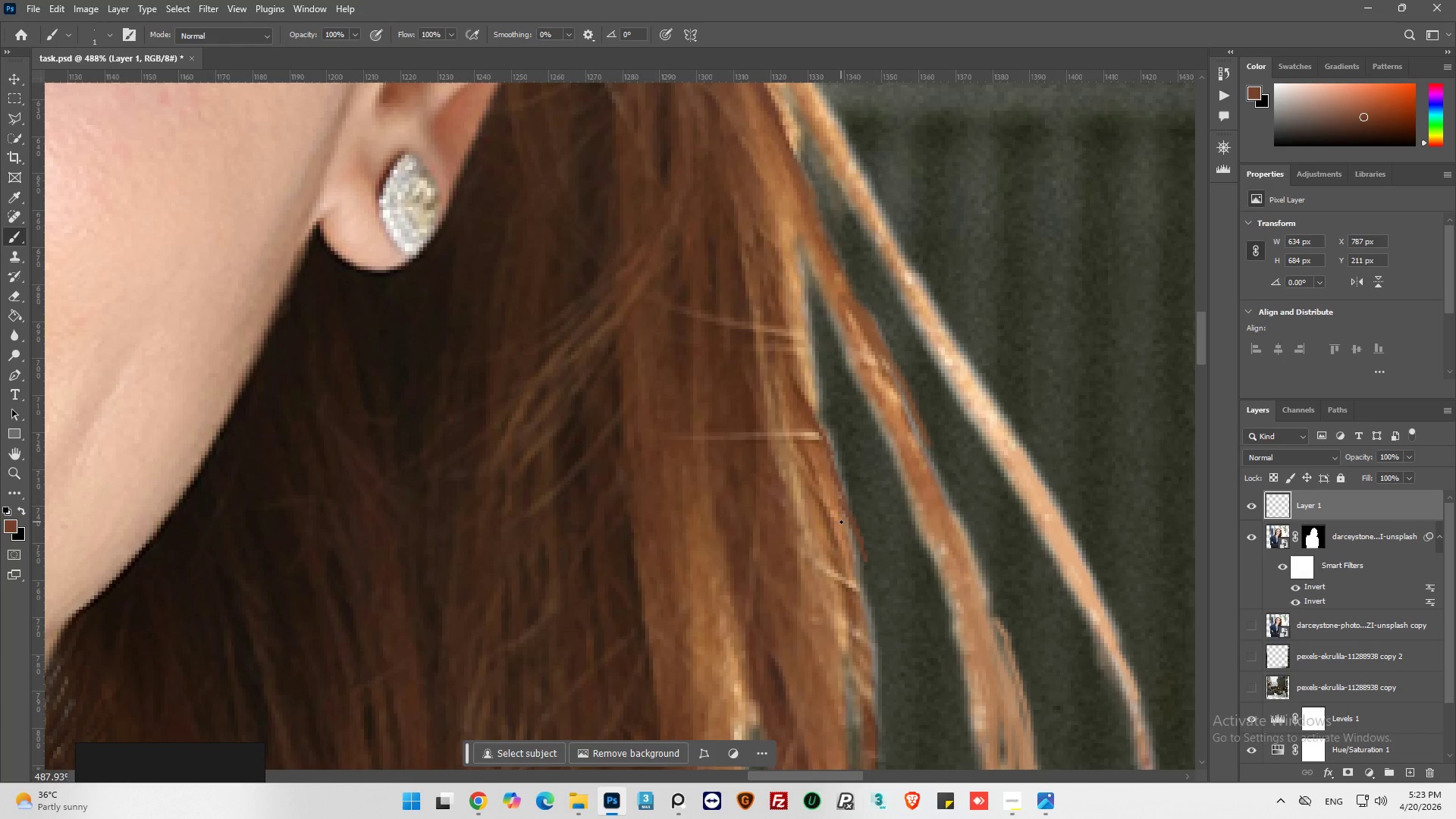 
key(Control+Z)
 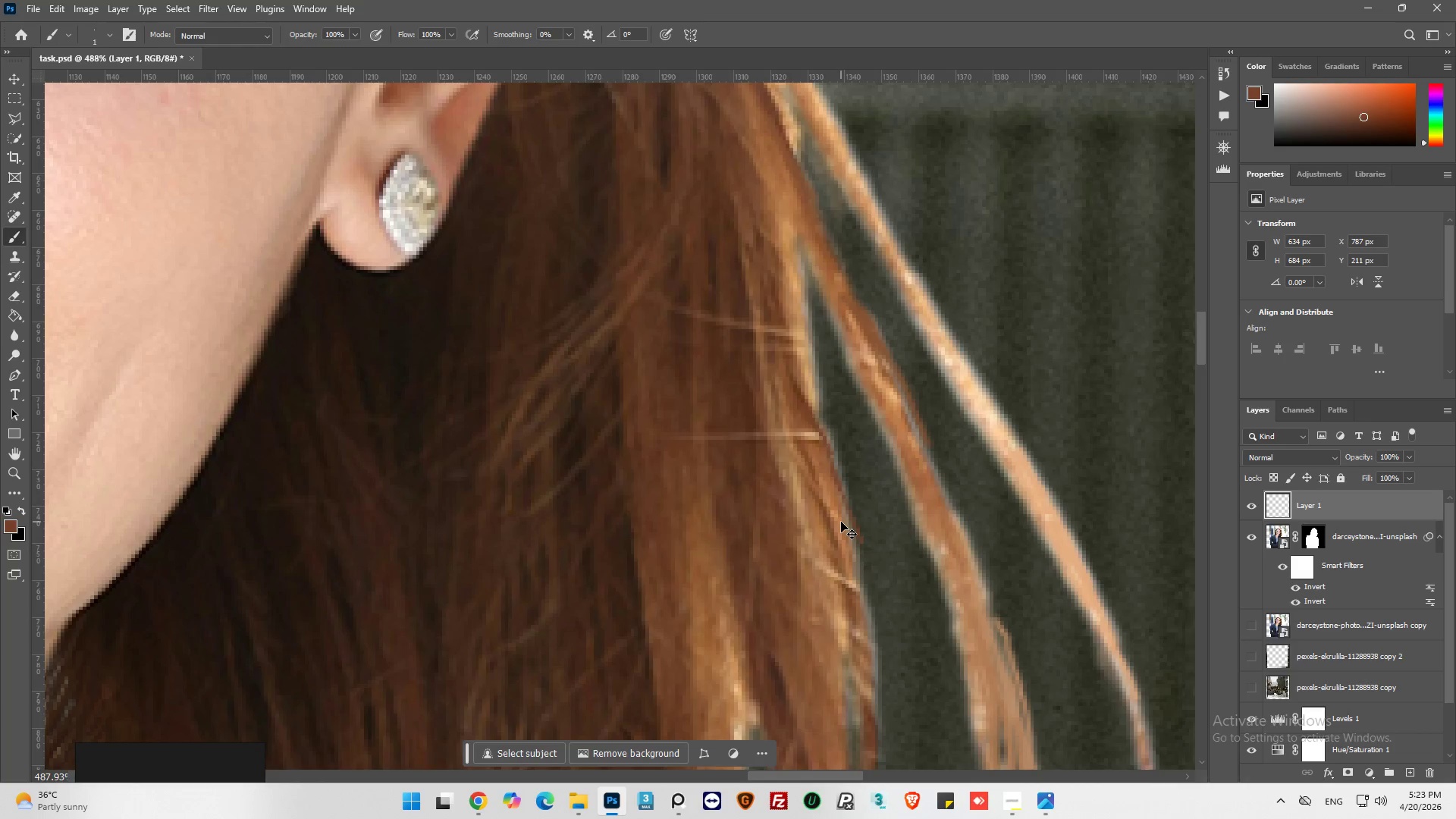 
key(Control+Z)
 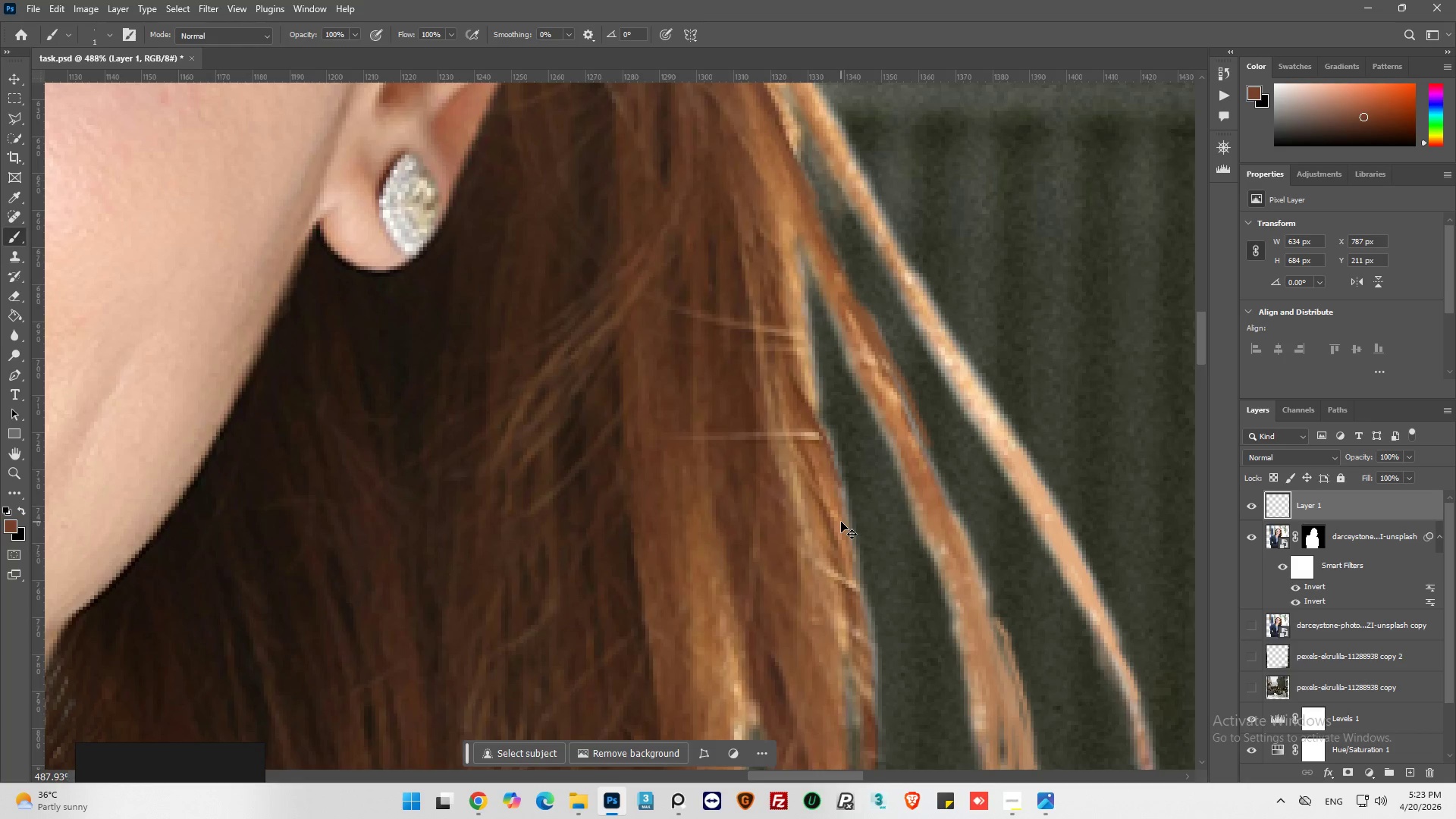 
key(Control+Z)
 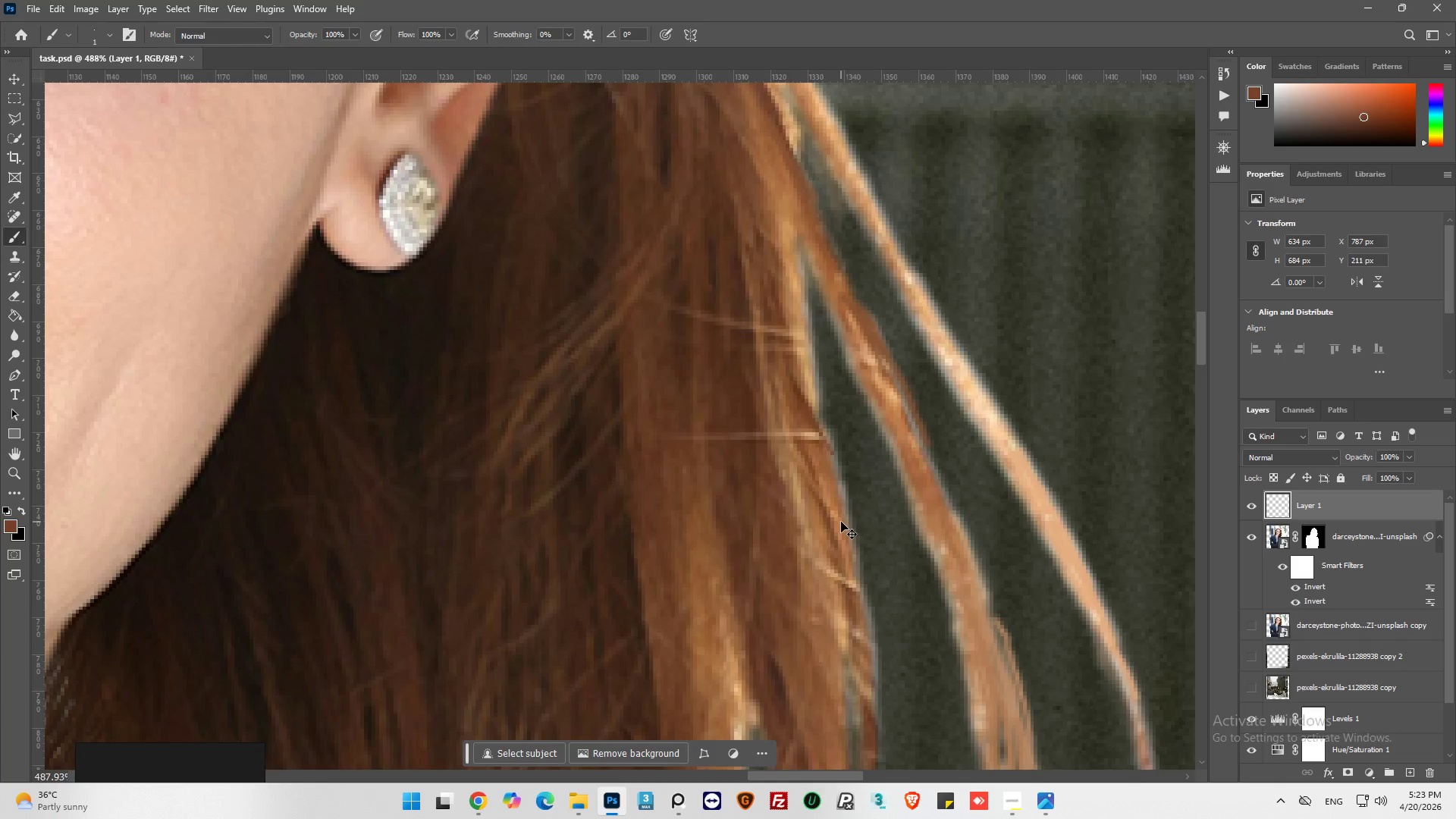 
key(Control+Z)
 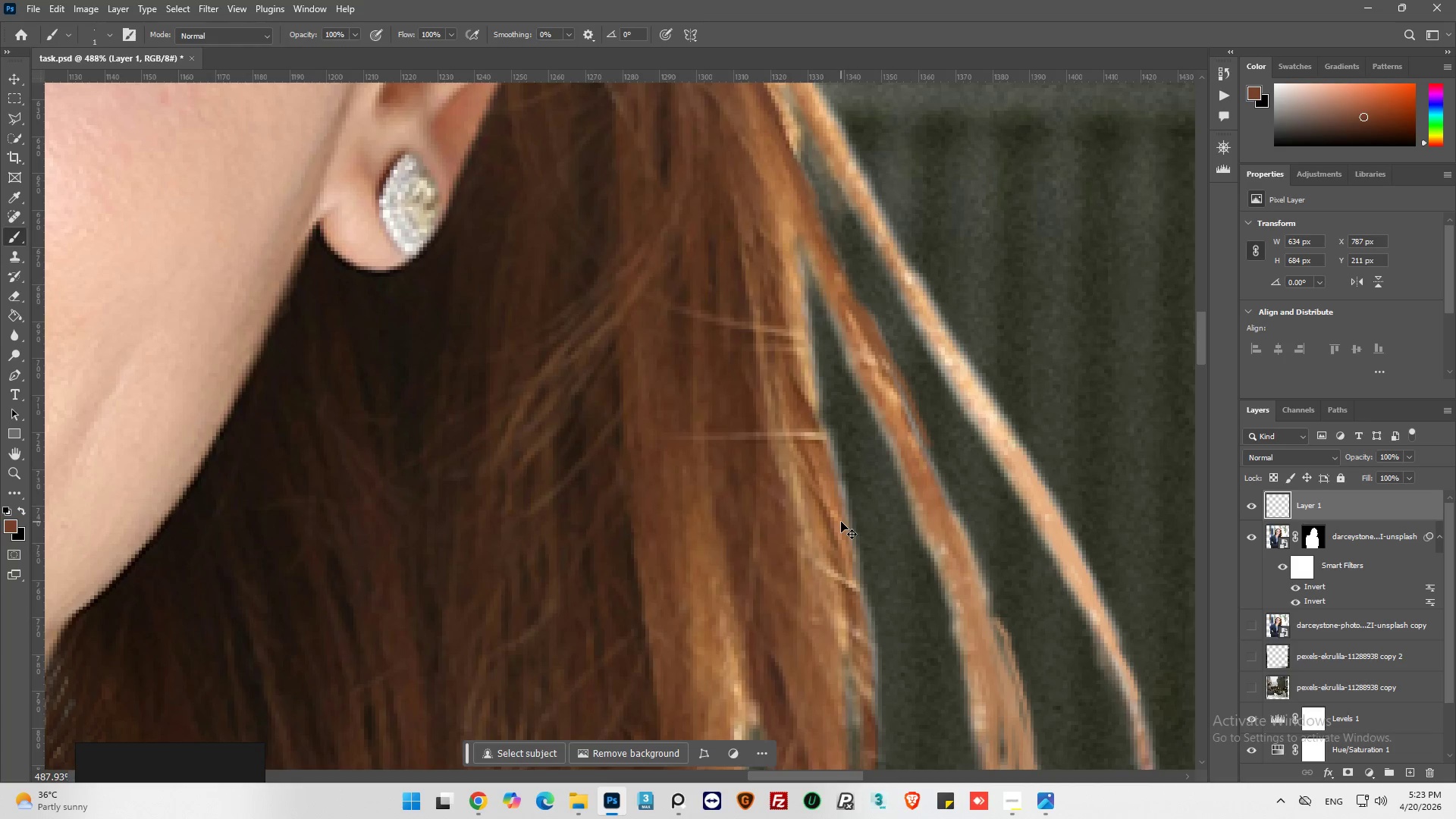 
key(Control+Z)
 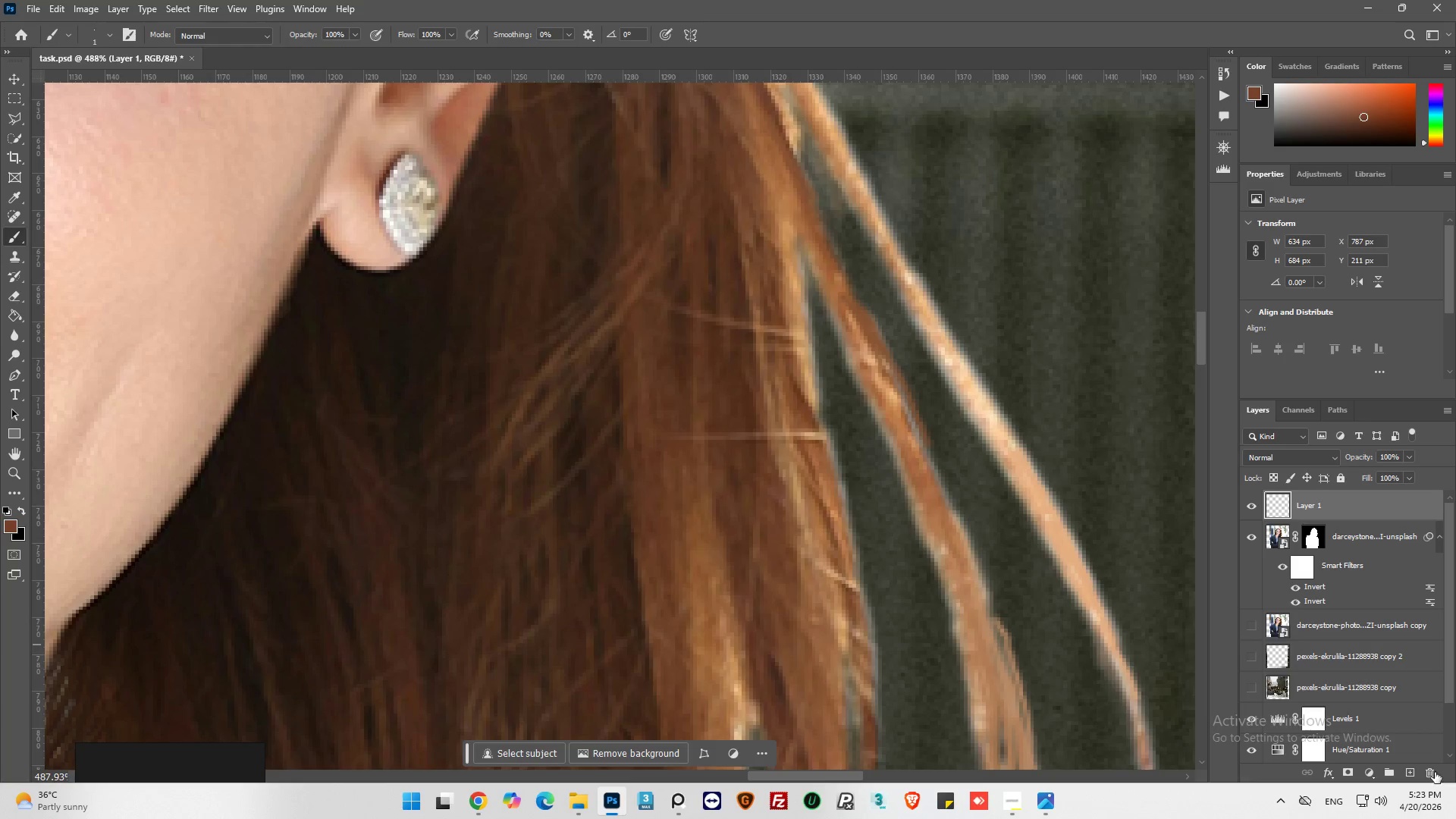 
left_click([1410, 770])
 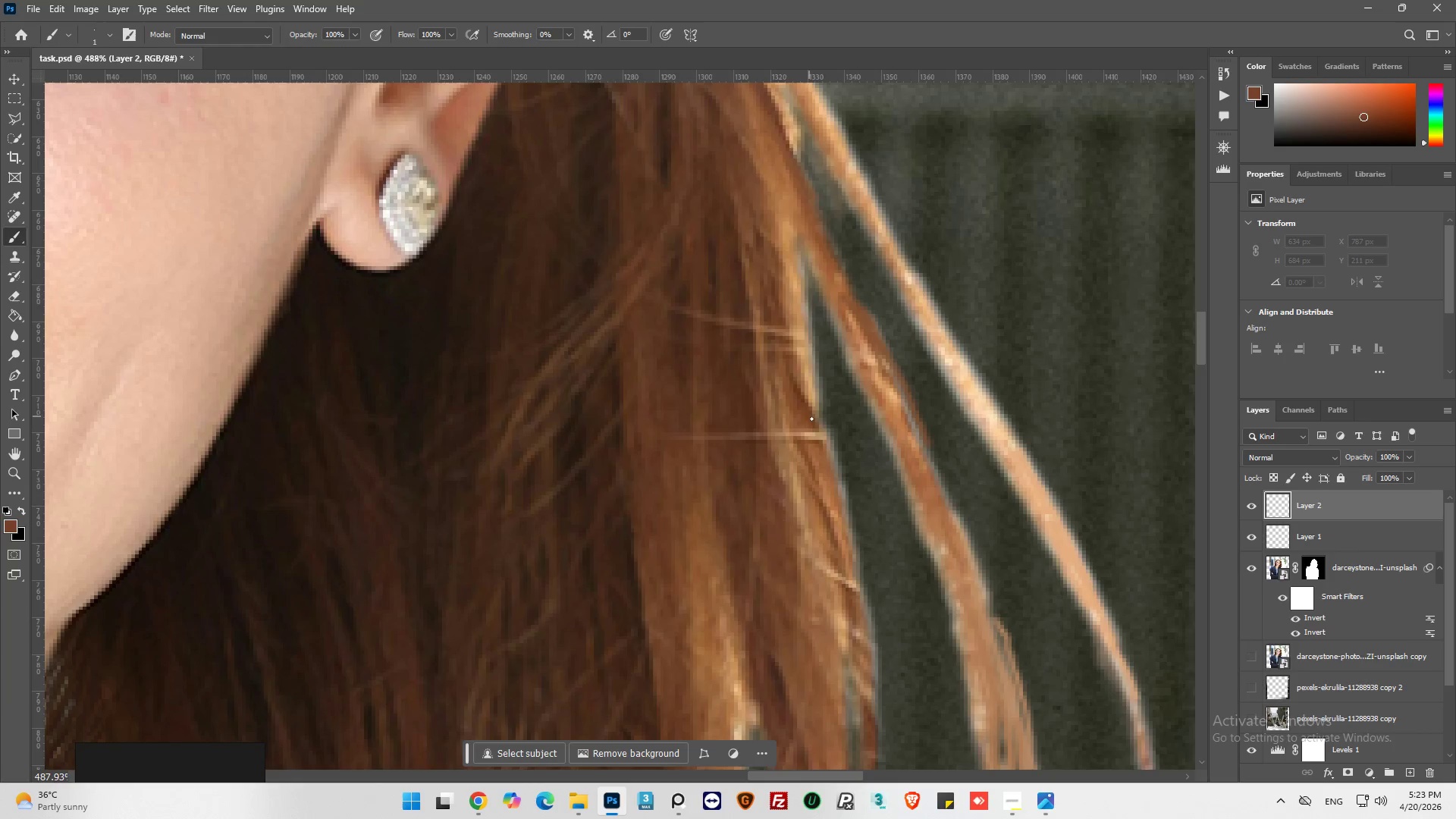 
left_click_drag(start_coordinate=[817, 428], to_coordinate=[865, 532])
 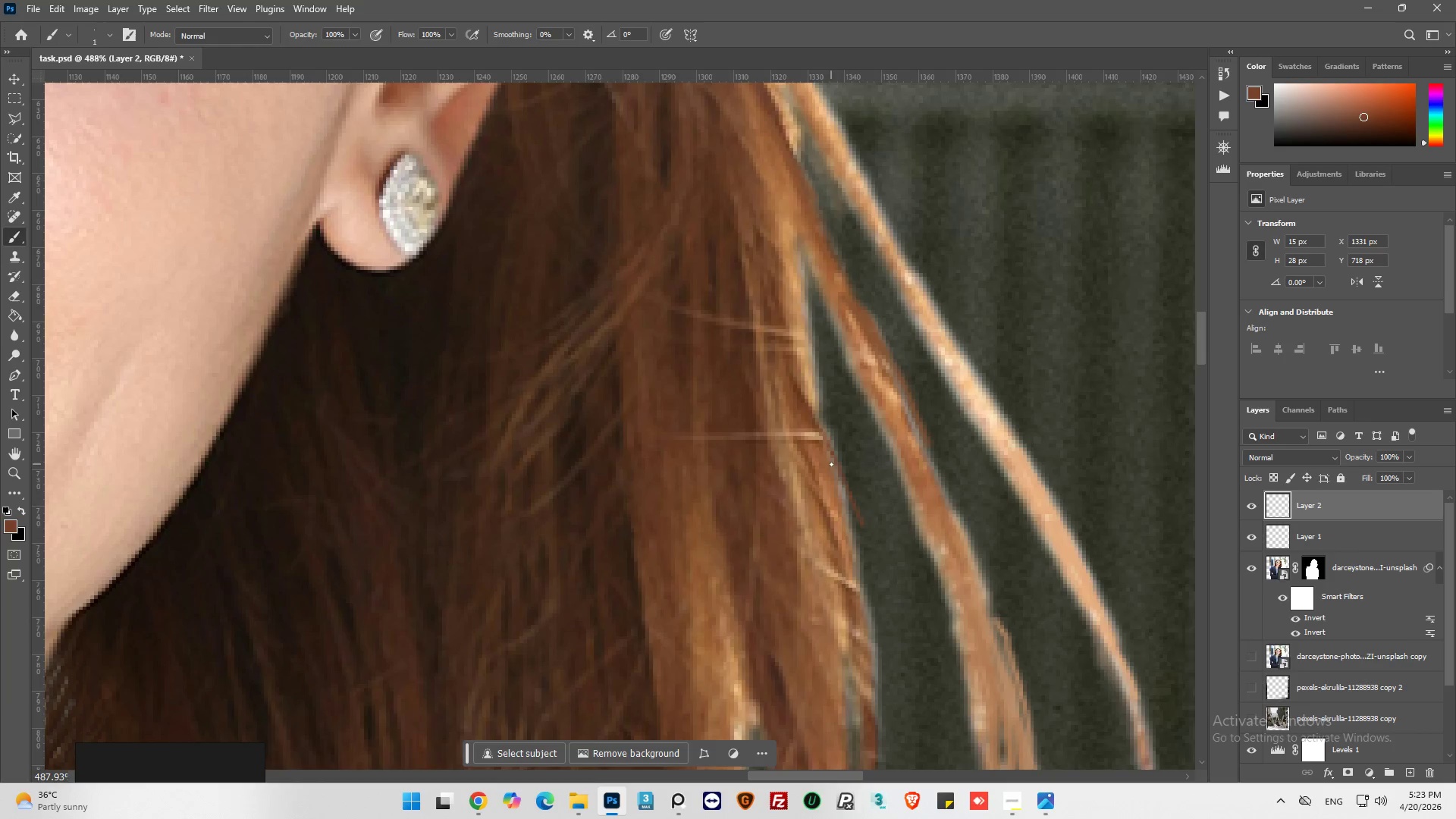 
left_click_drag(start_coordinate=[834, 466], to_coordinate=[865, 547])
 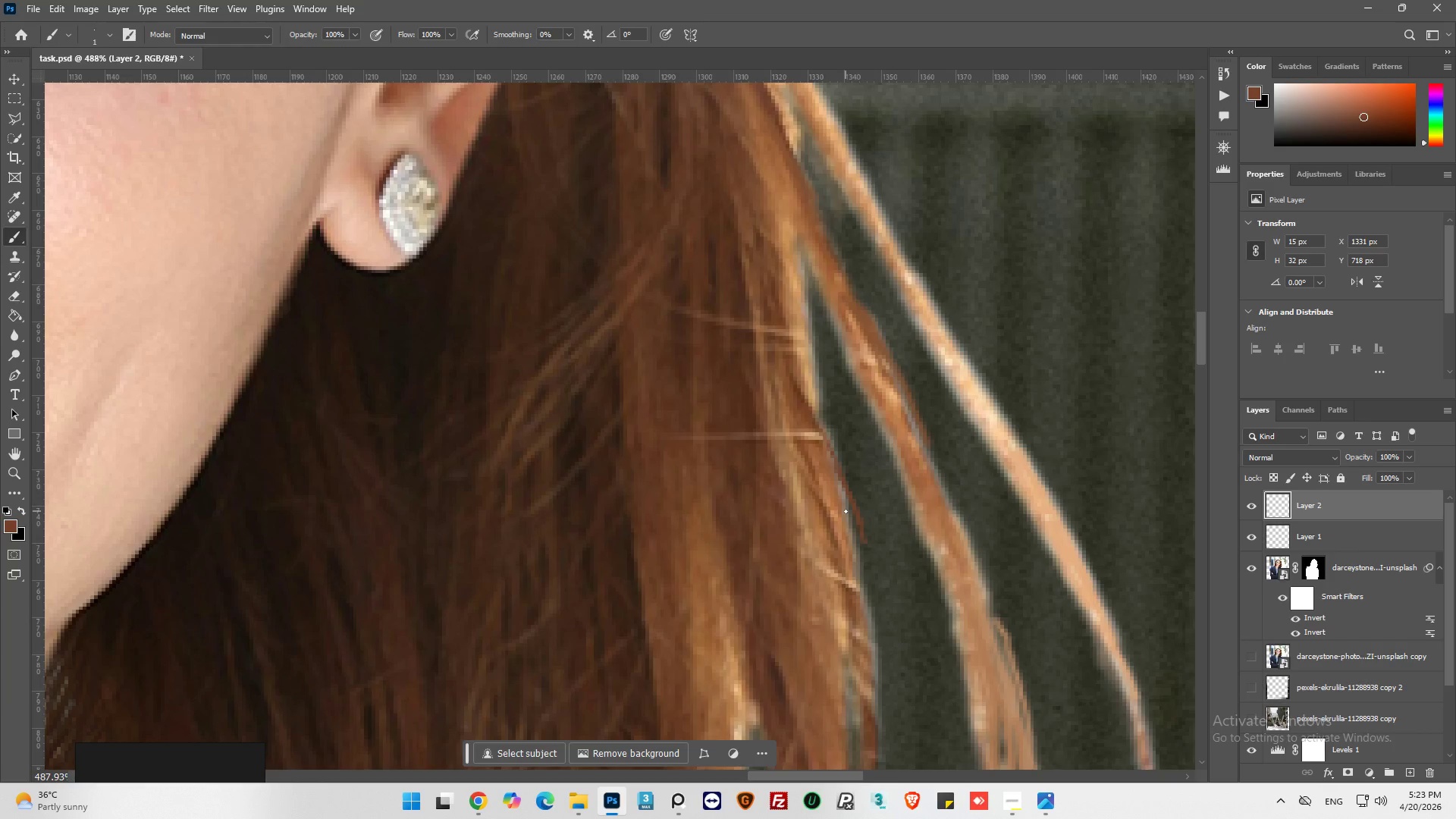 
hold_key(key=AltLeft, duration=0.97)
left_click([832, 479])
 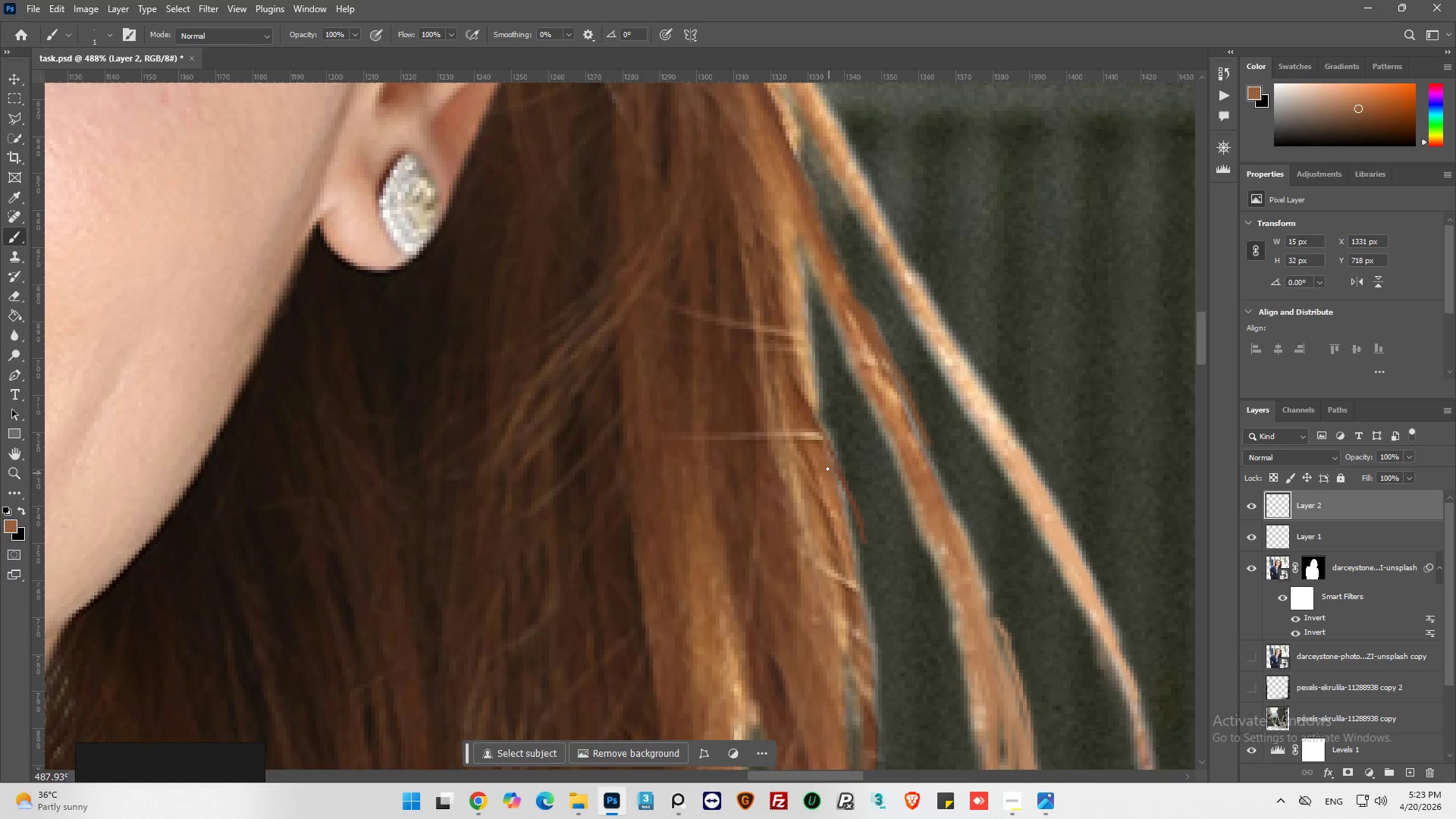 
left_click_drag(start_coordinate=[827, 467], to_coordinate=[839, 510])
 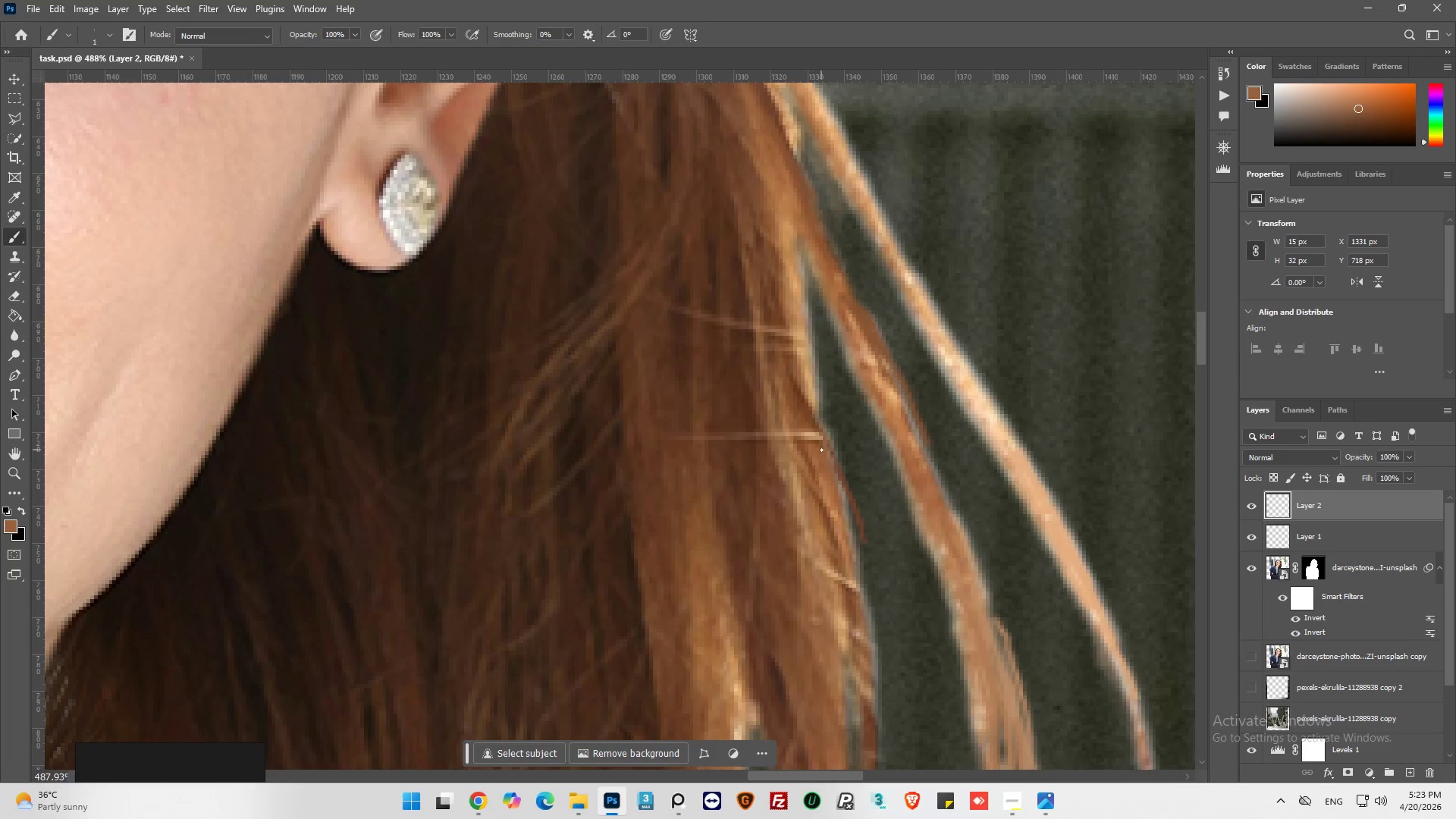 
left_click_drag(start_coordinate=[841, 474], to_coordinate=[866, 526])
 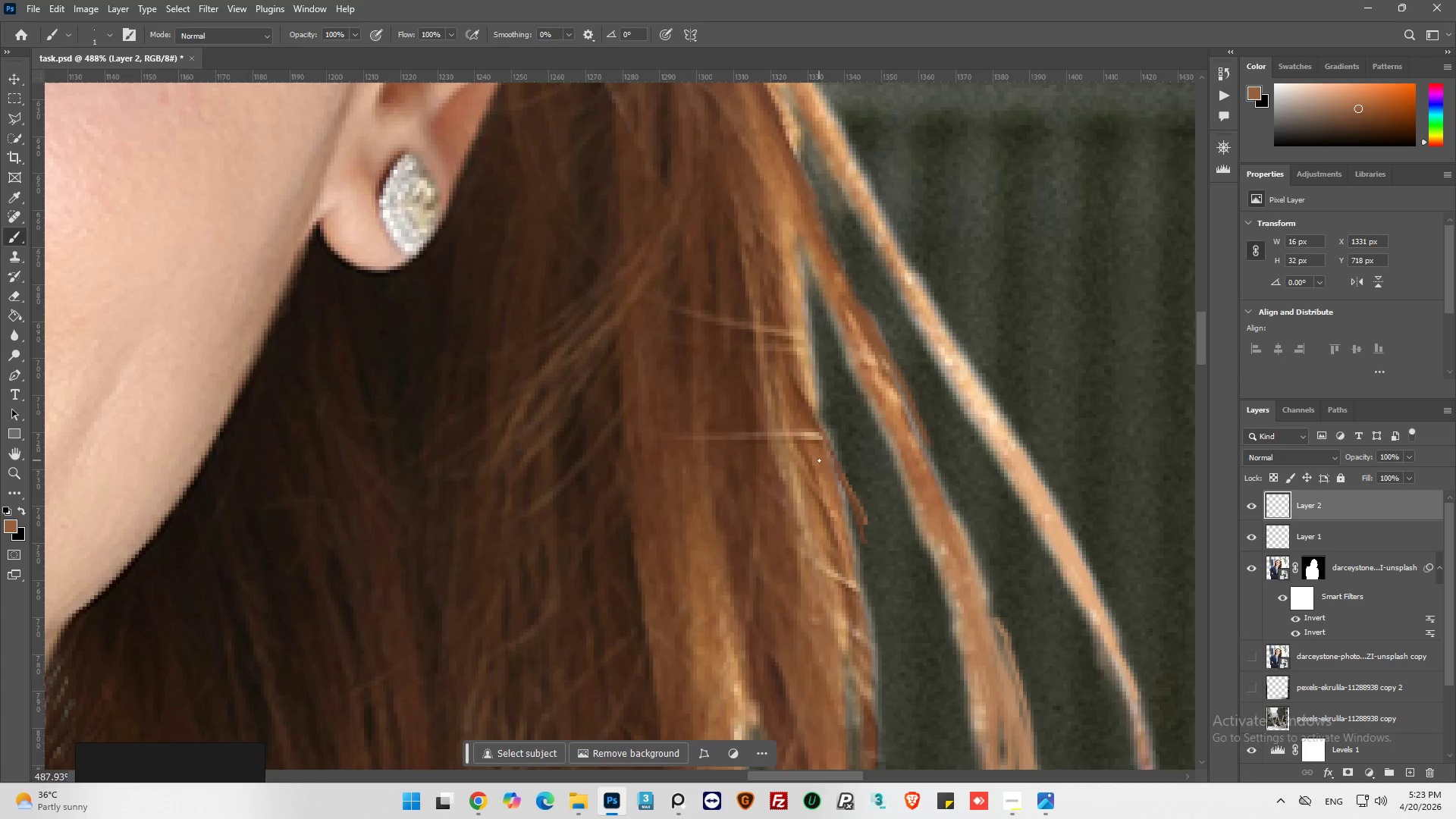 
left_click_drag(start_coordinate=[822, 463], to_coordinate=[863, 541])
 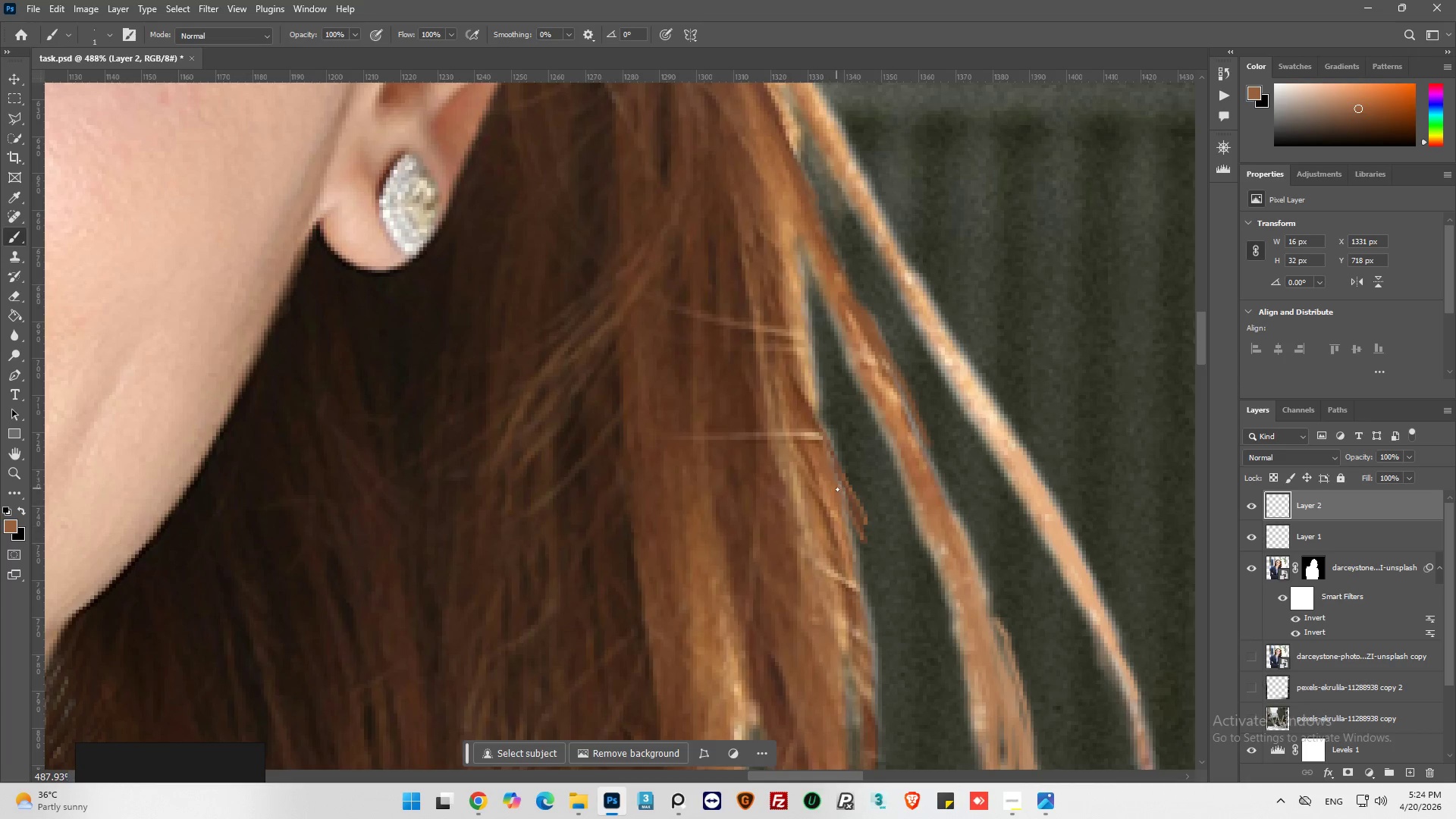 
left_click_drag(start_coordinate=[838, 491], to_coordinate=[869, 574])
 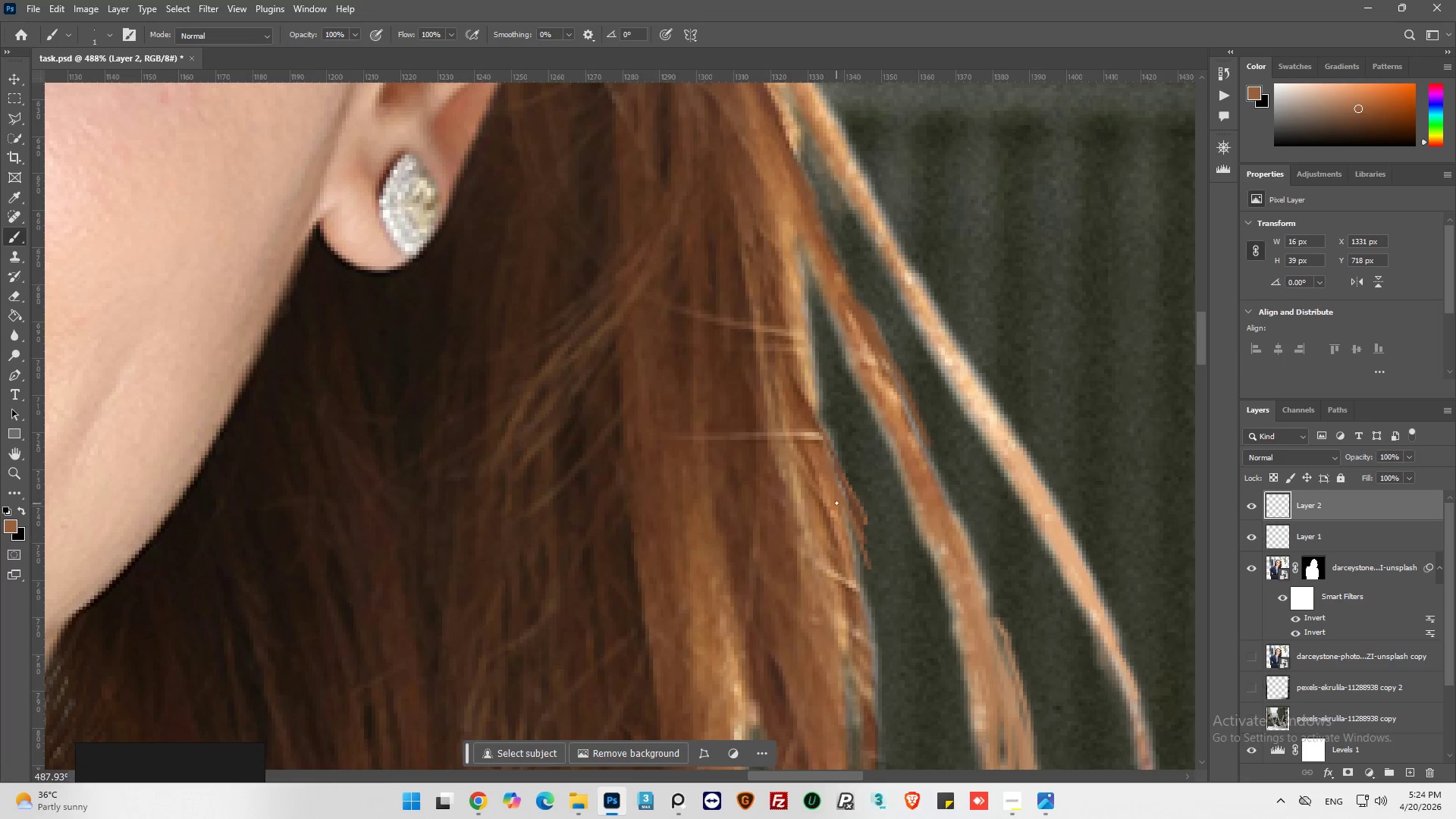 
left_click_drag(start_coordinate=[838, 503], to_coordinate=[864, 594])
 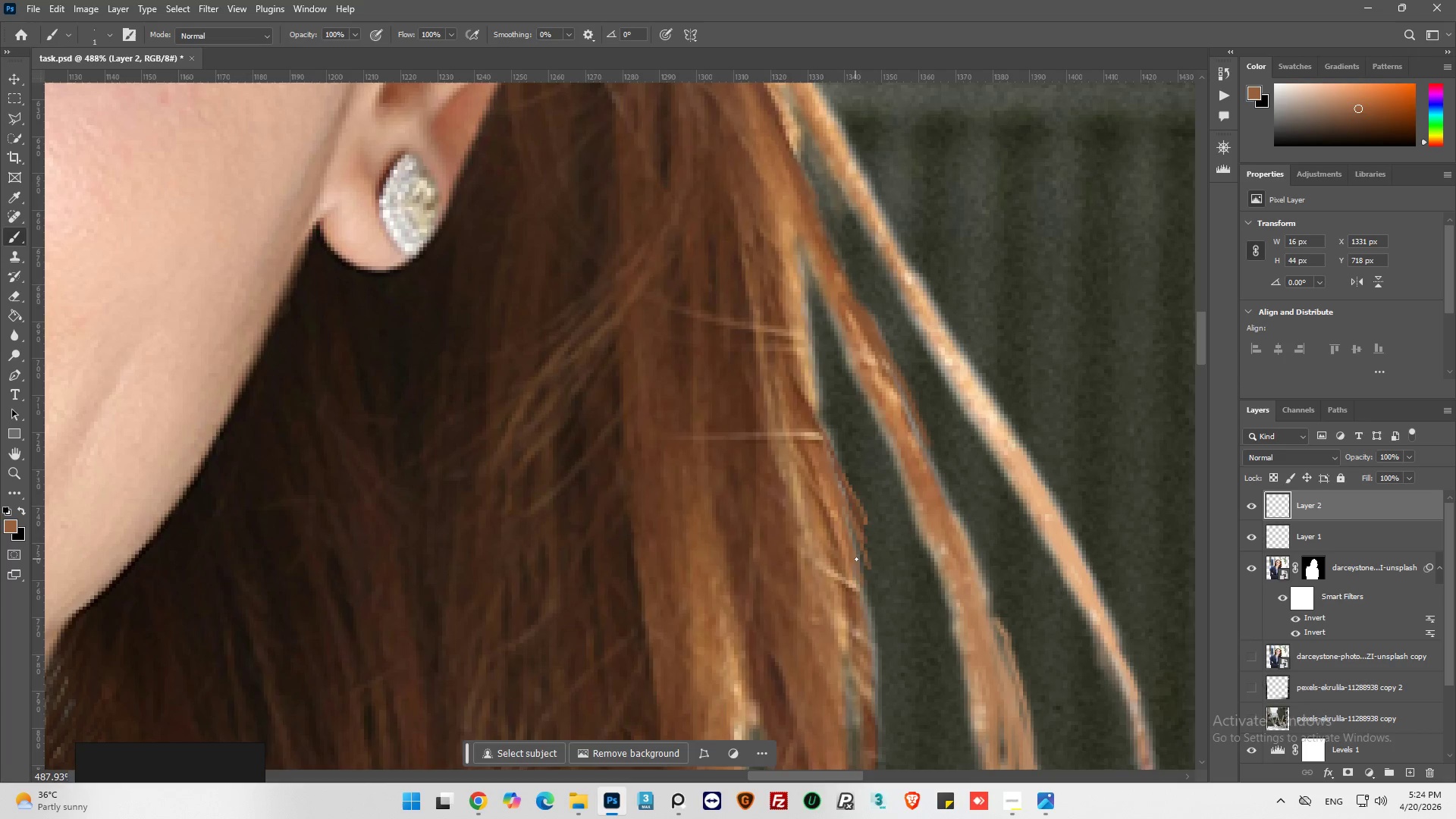 
left_click_drag(start_coordinate=[859, 564], to_coordinate=[879, 628])
 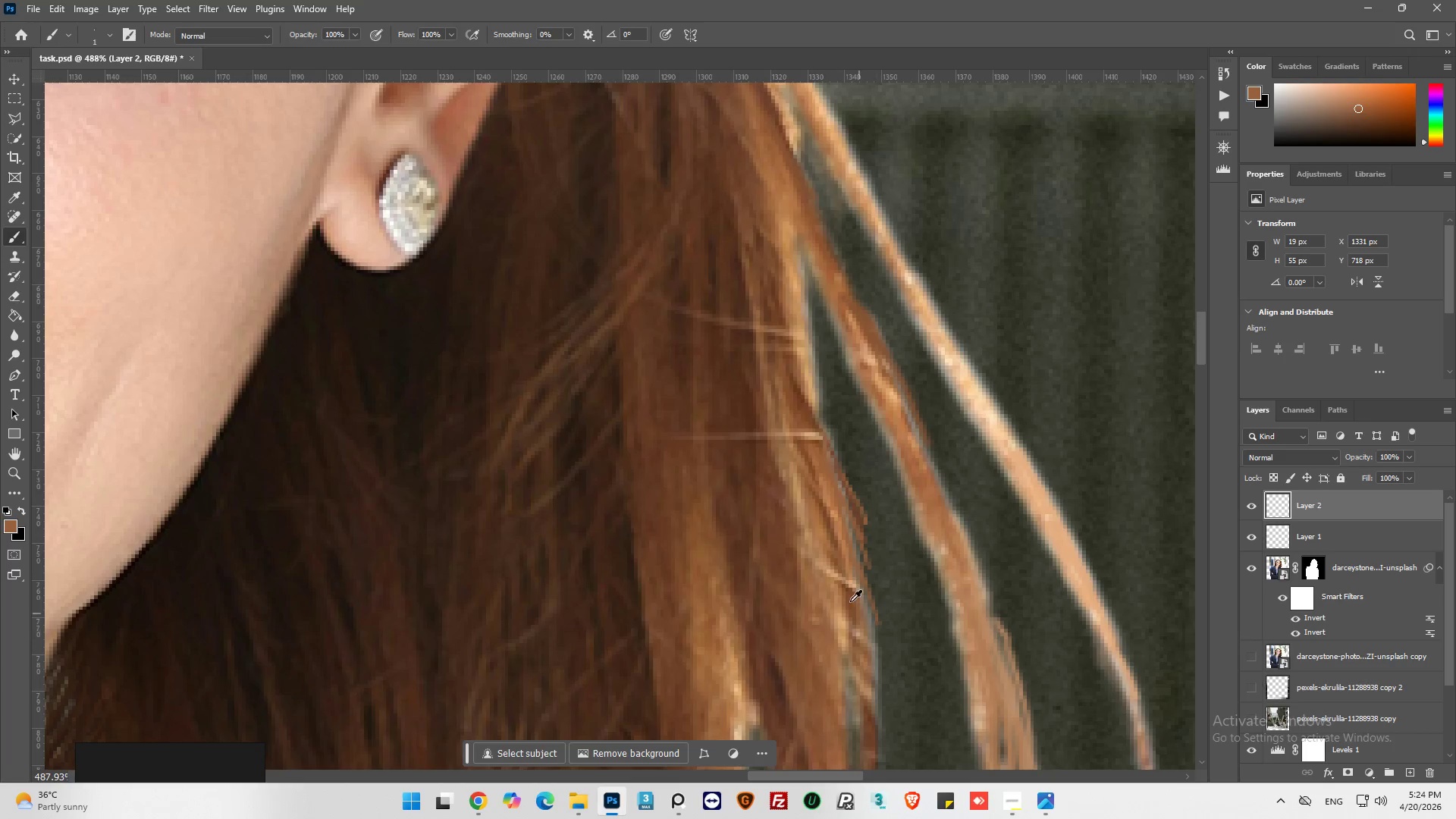 
hold_key(key=AltLeft, duration=0.69)
left_click([856, 588])
 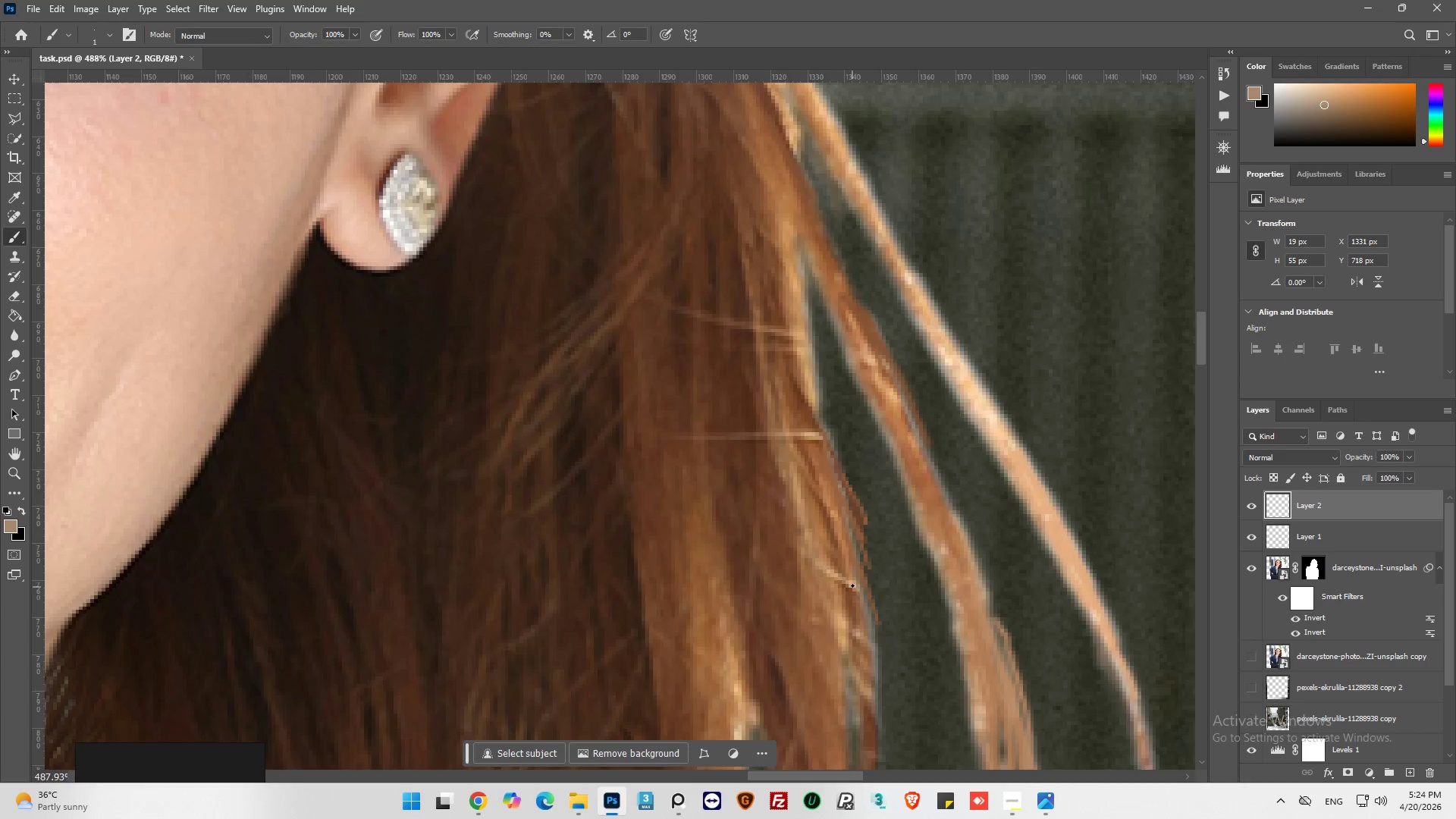 
left_click_drag(start_coordinate=[852, 585], to_coordinate=[890, 647])
 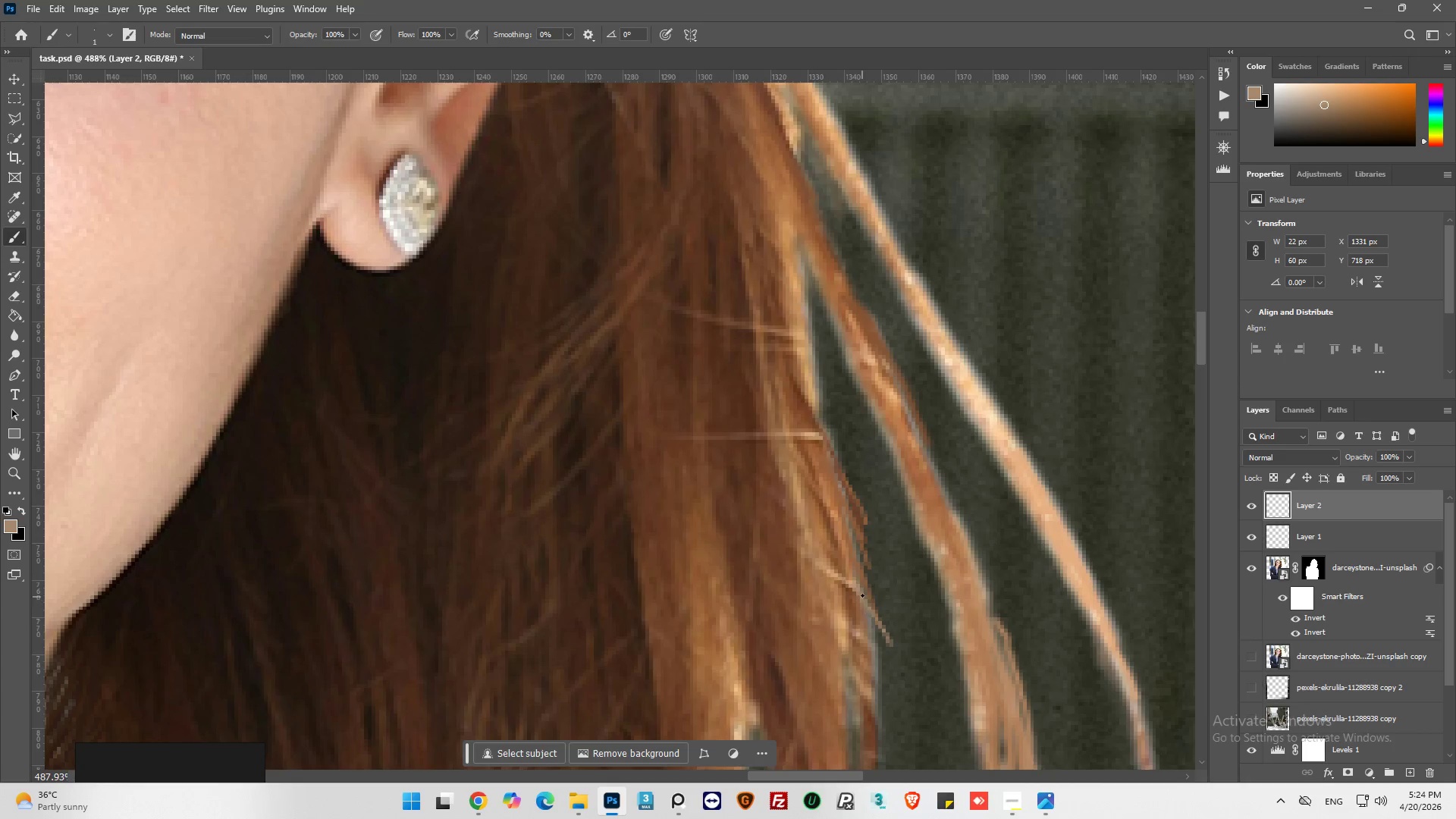 
left_click_drag(start_coordinate=[862, 595], to_coordinate=[883, 664])
 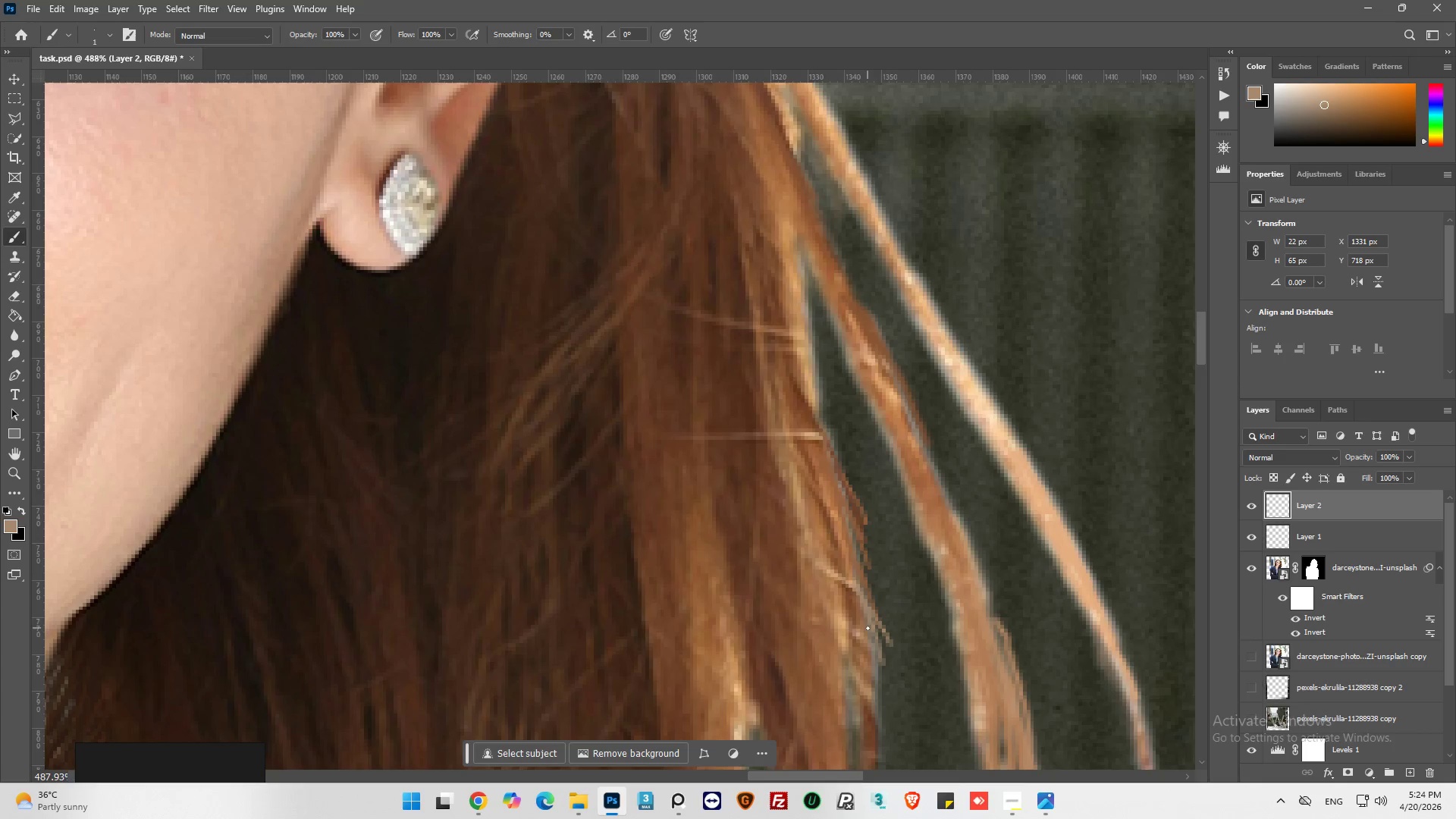 
left_click_drag(start_coordinate=[869, 629], to_coordinate=[886, 689])
 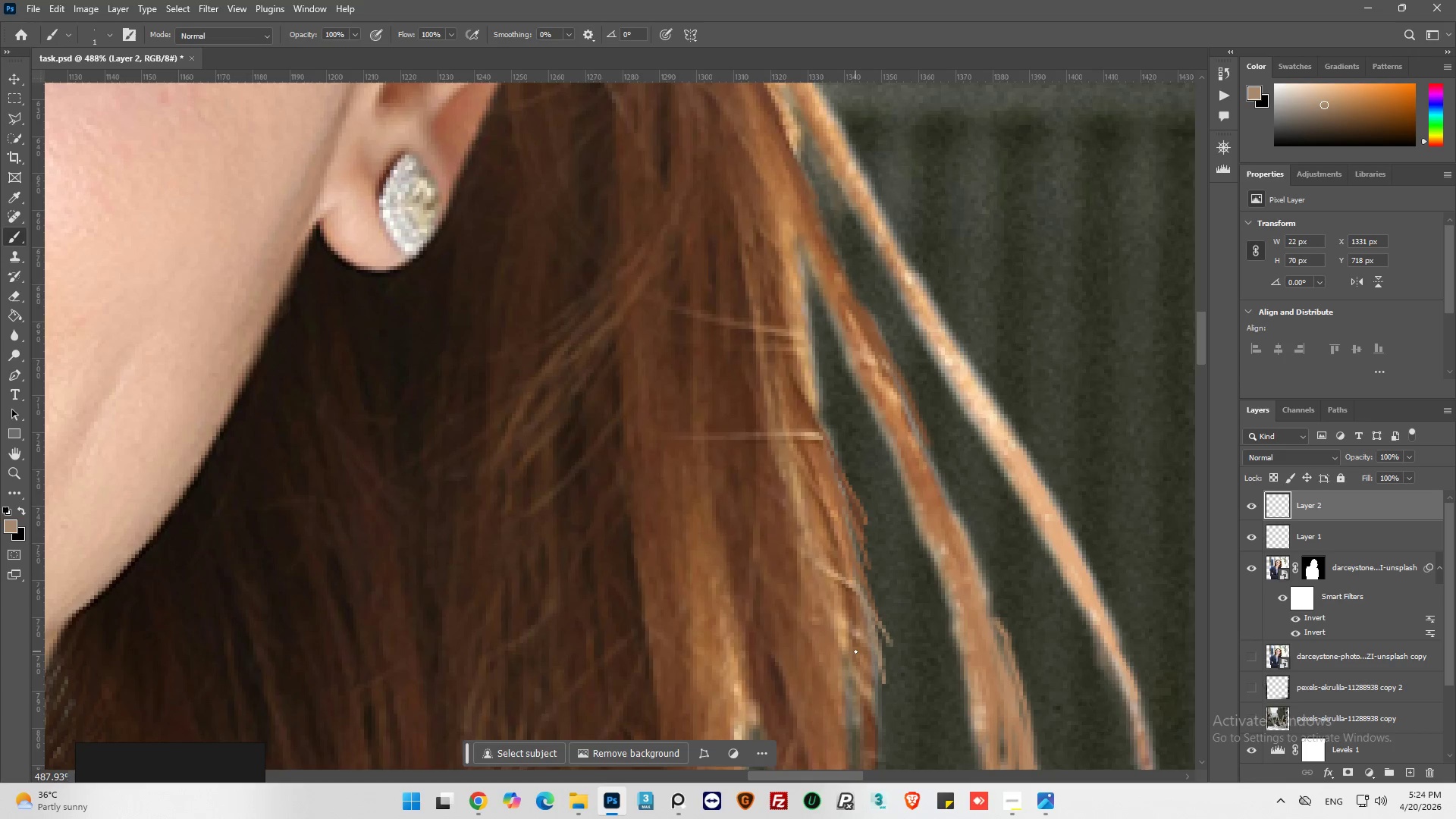 
left_click_drag(start_coordinate=[864, 651], to_coordinate=[878, 707])
 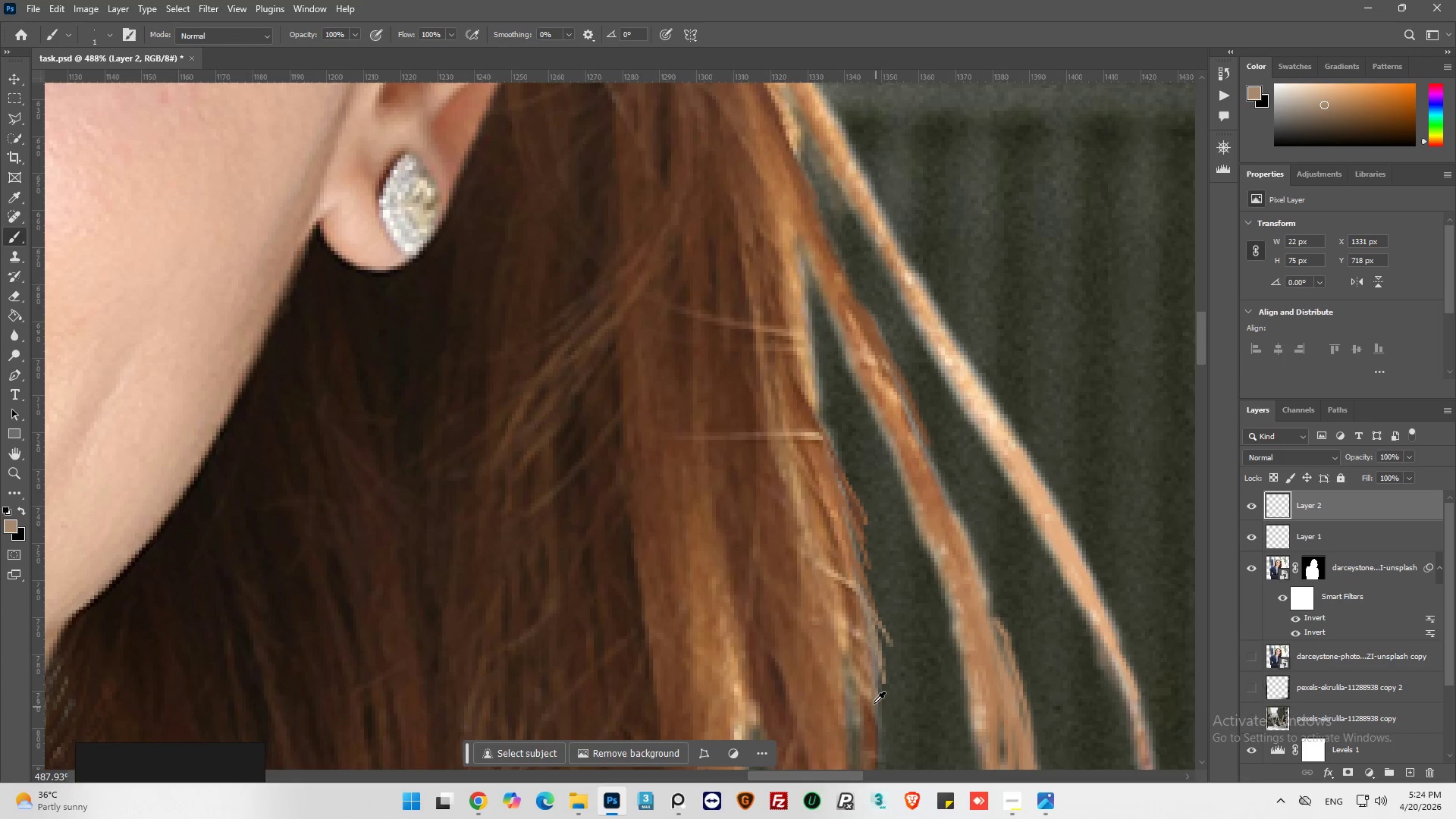 
hold_key(key=AltLeft, duration=0.89)
left_click([868, 648])
 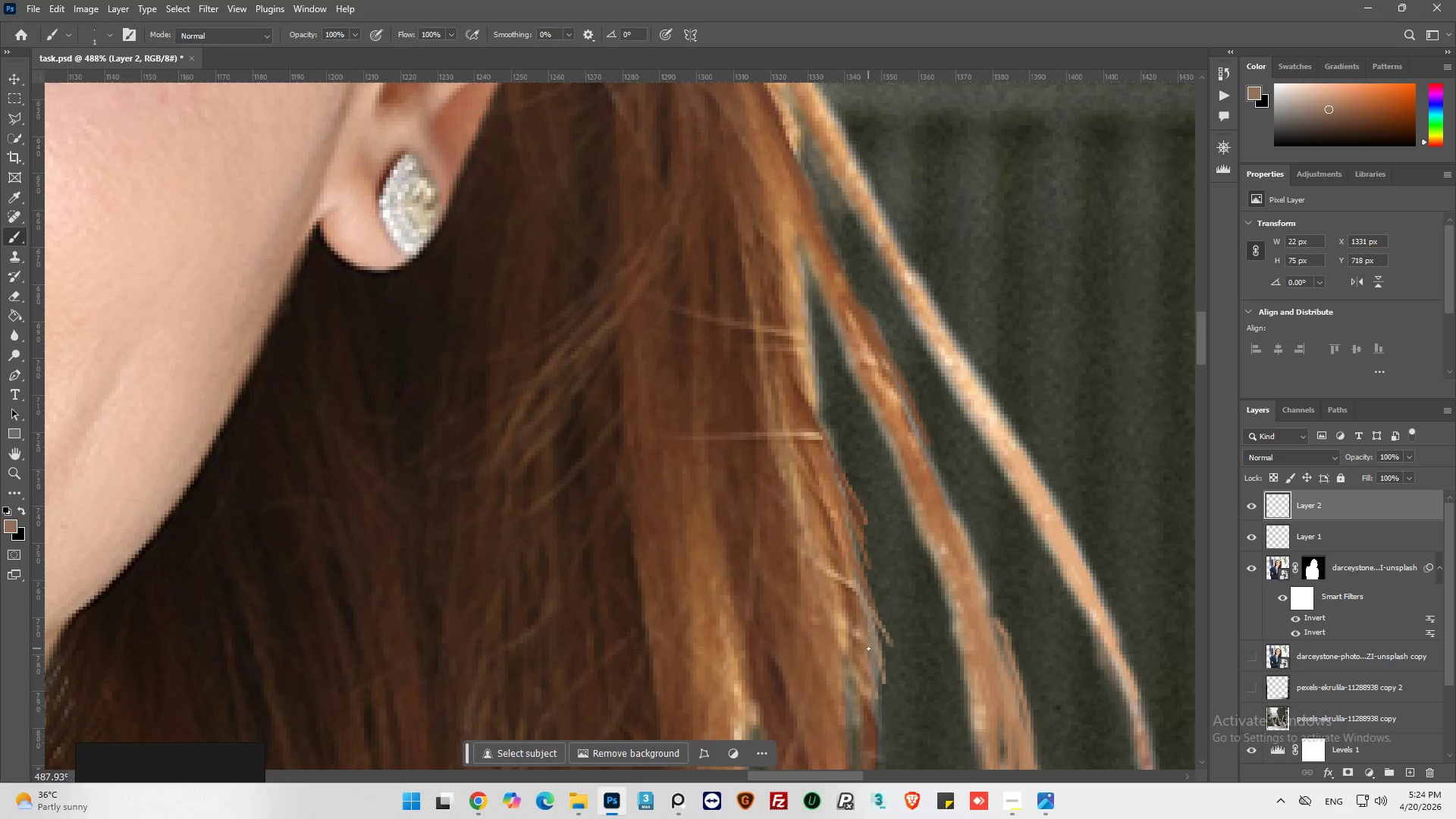 
left_click_drag(start_coordinate=[868, 648], to_coordinate=[896, 720])
 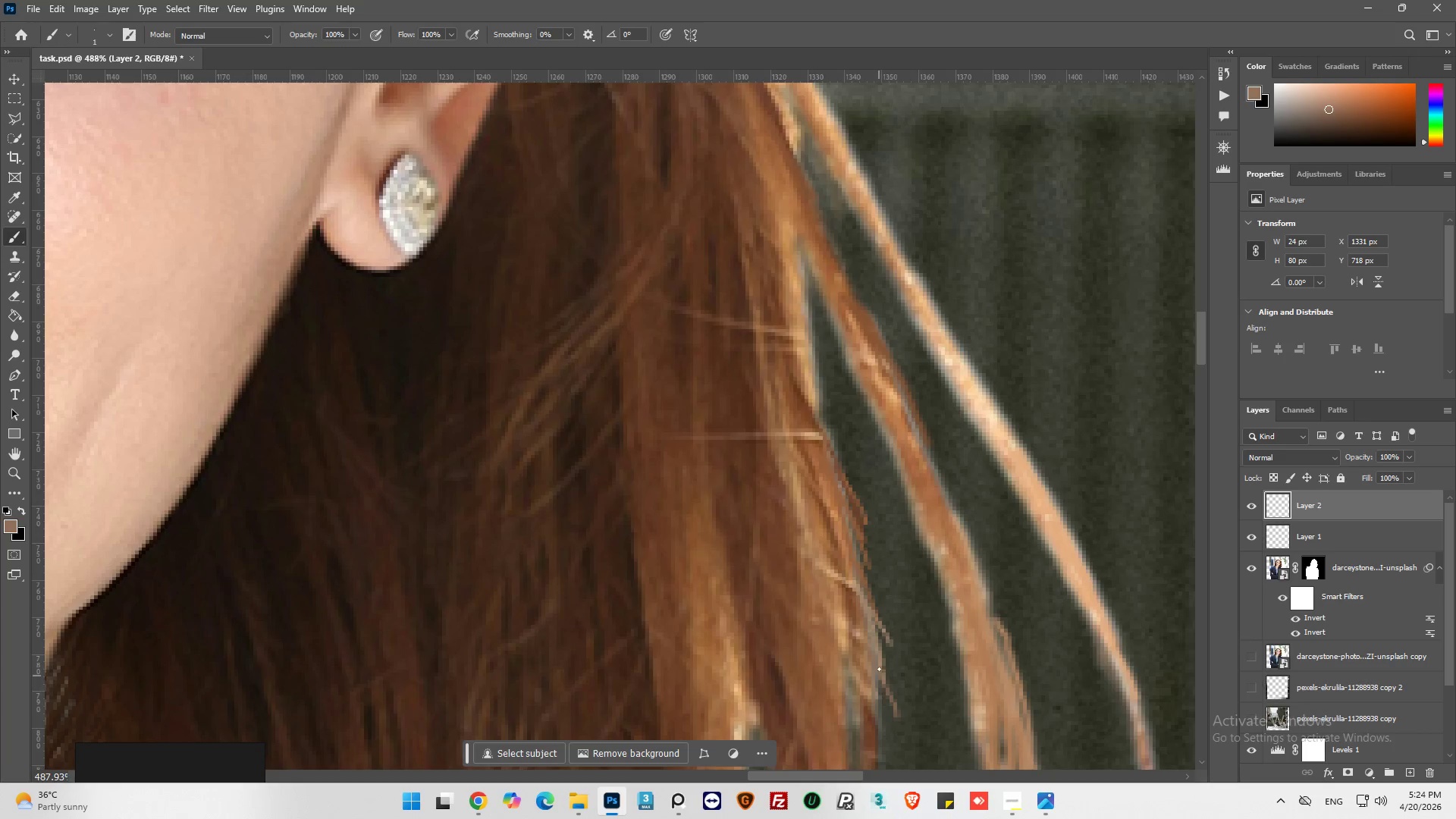 
left_click_drag(start_coordinate=[879, 667], to_coordinate=[891, 736])
 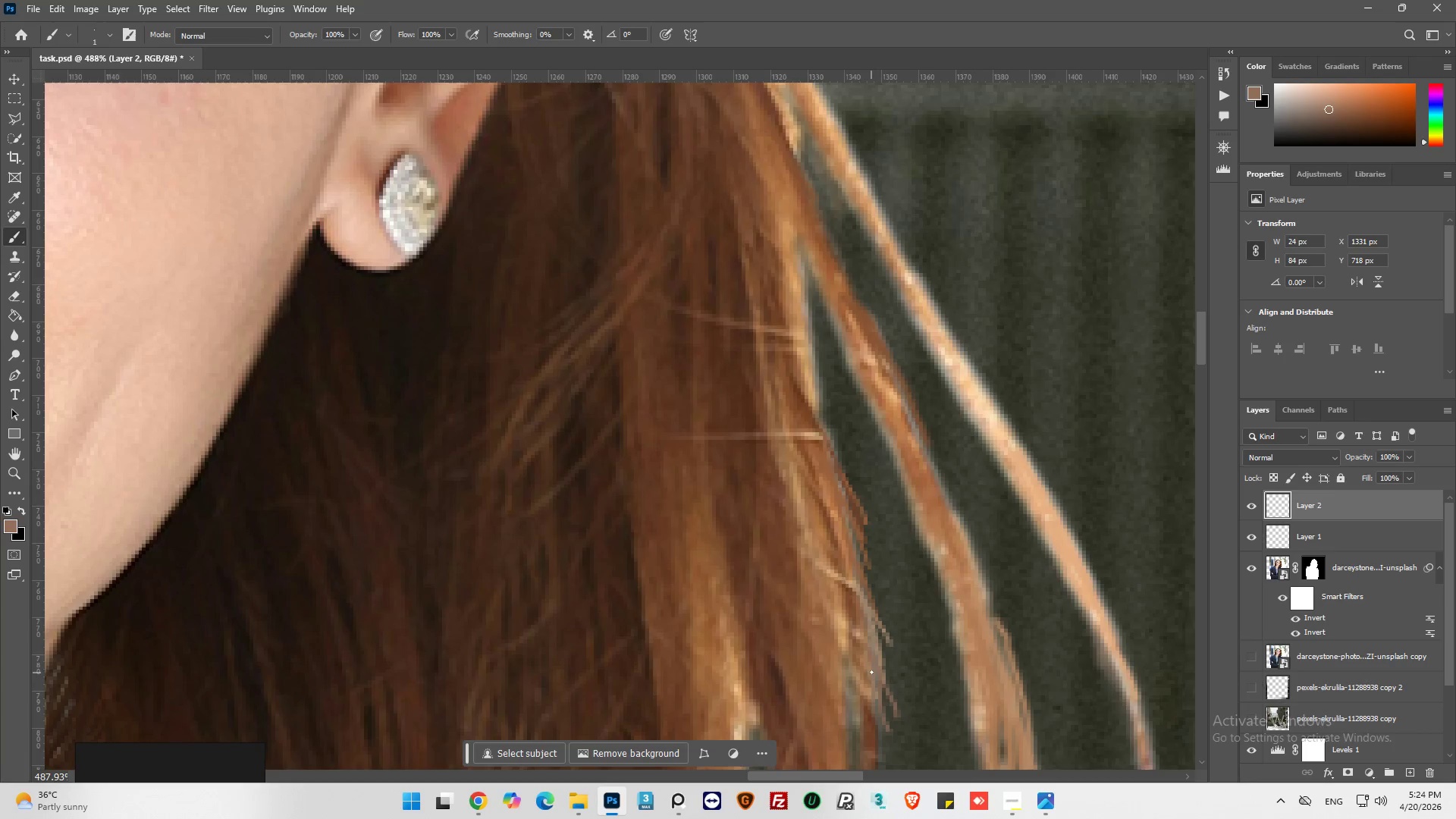 
key(Alt+AltLeft)
 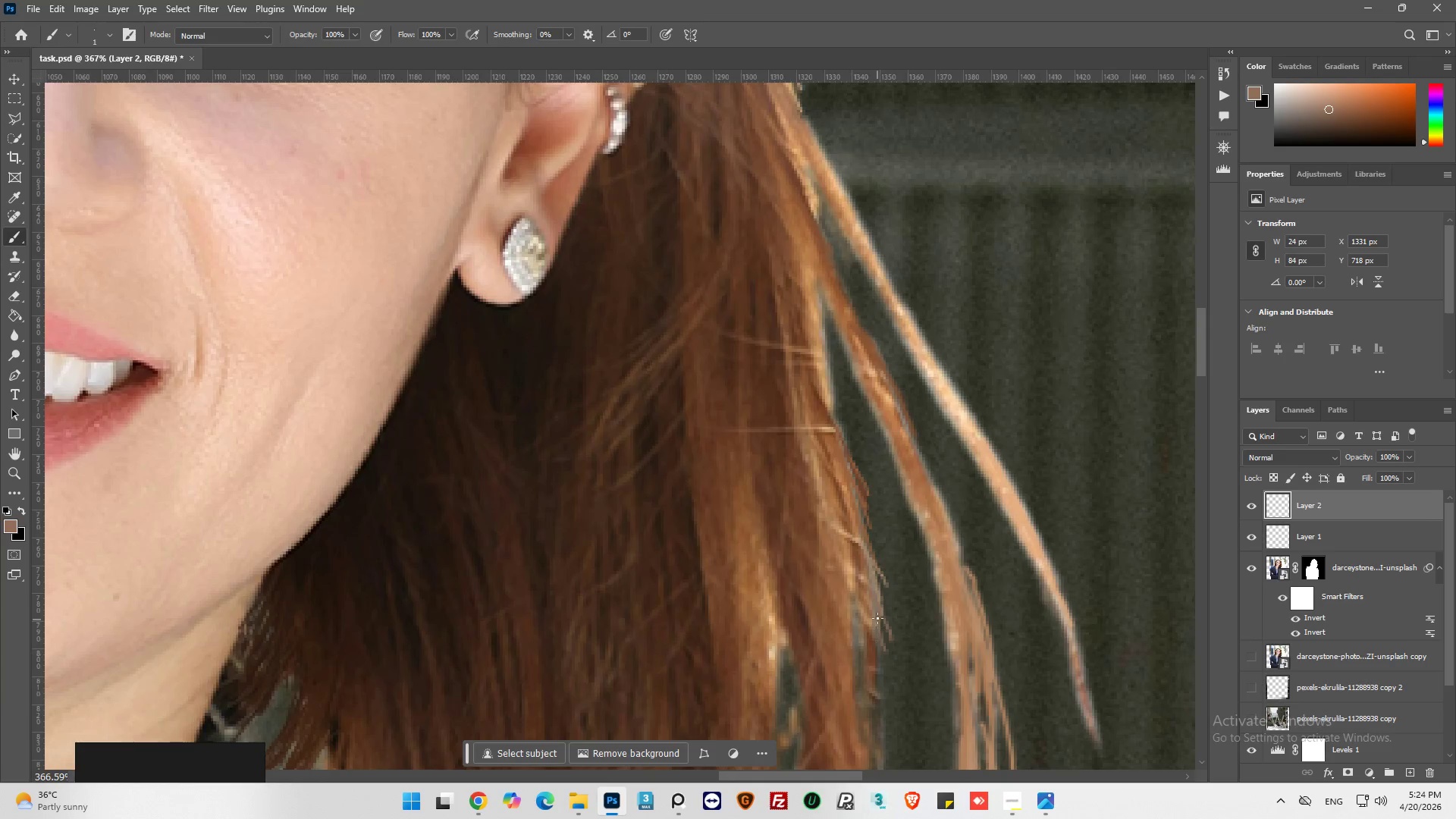 
left_click_drag(start_coordinate=[877, 618], to_coordinate=[880, 686])
 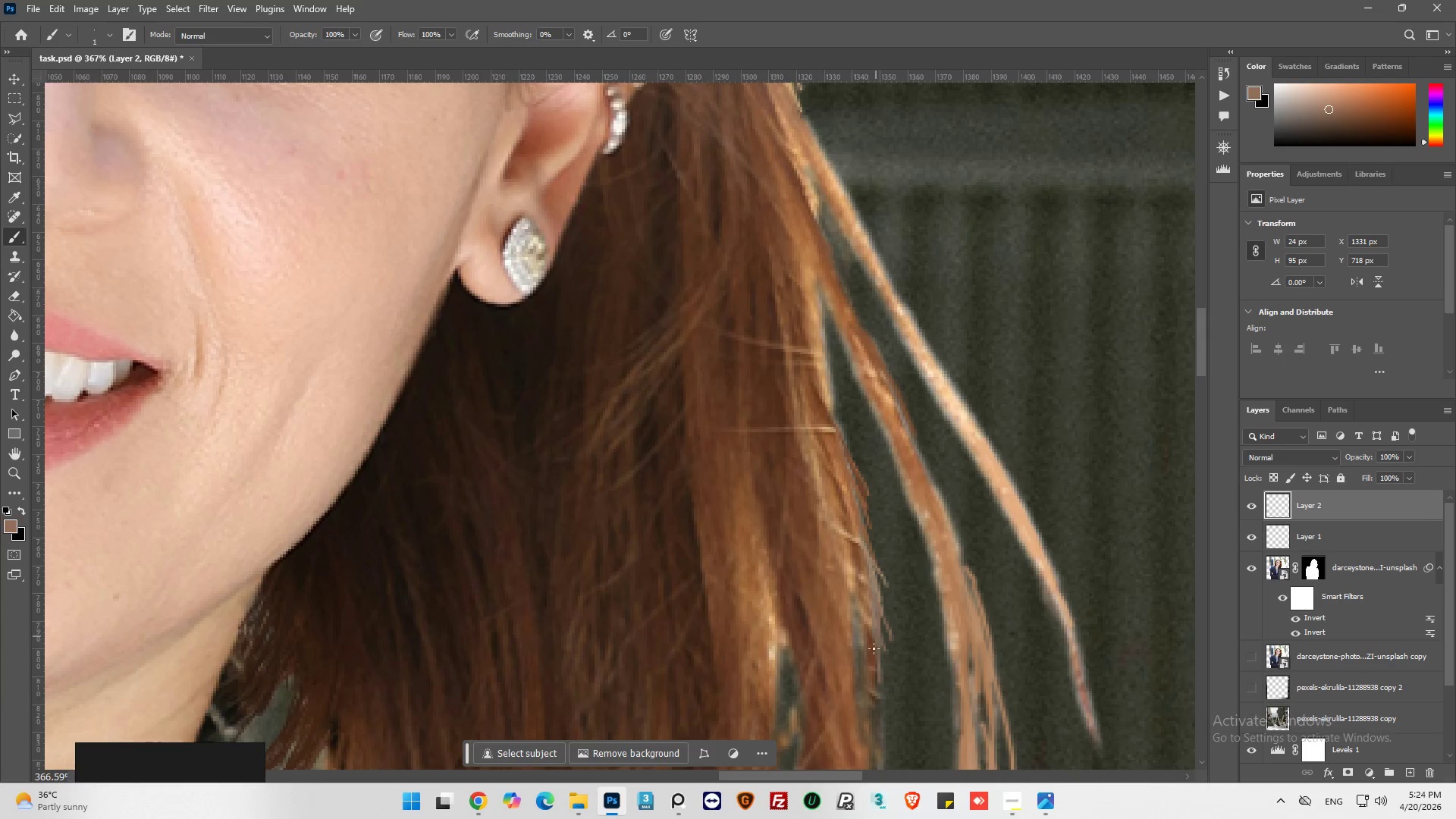 
scroll: coordinate [877, 661], scroll_direction: down, amount: 10.0
 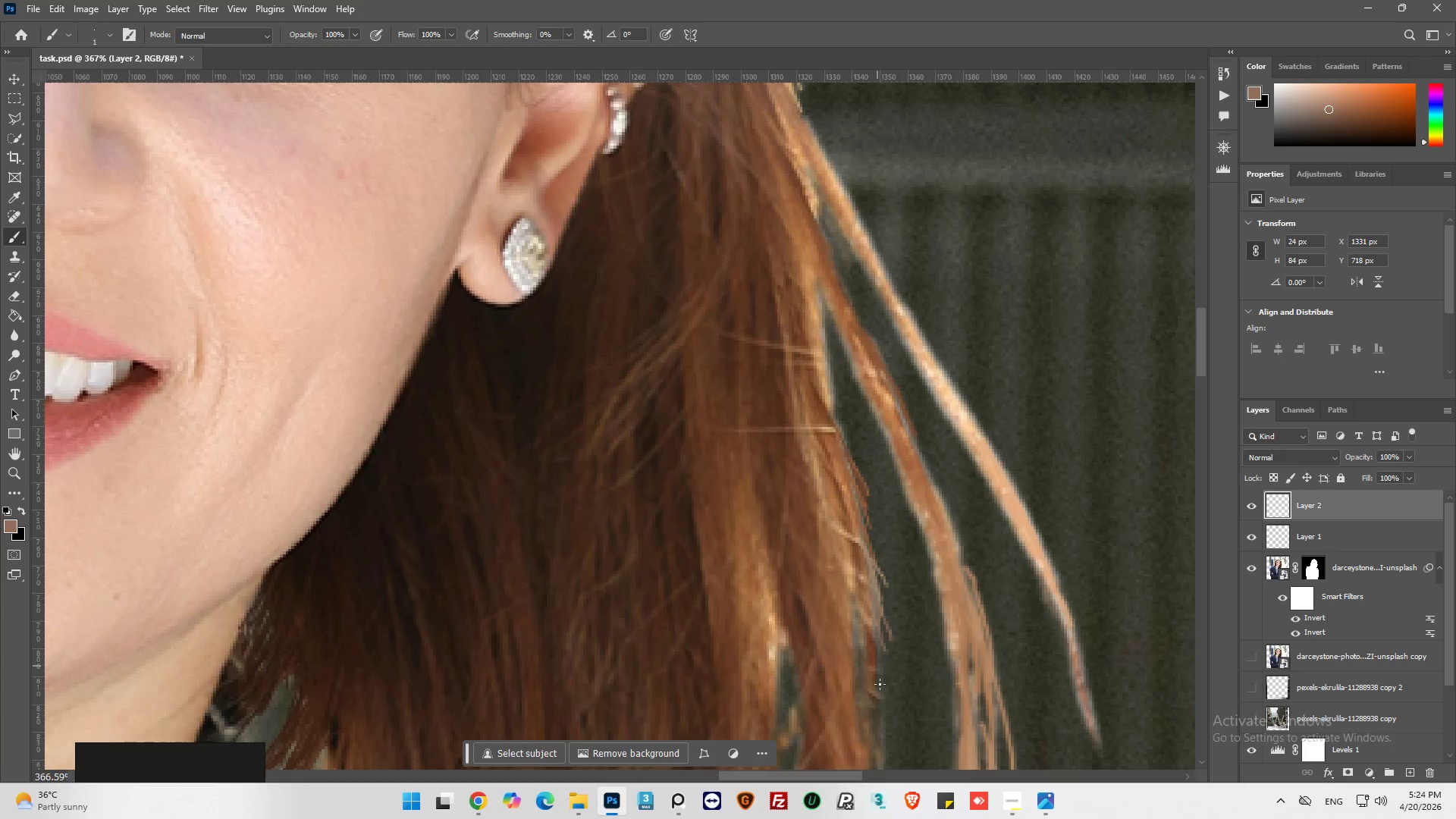 
hold_key(key=AltLeft, duration=0.41)
 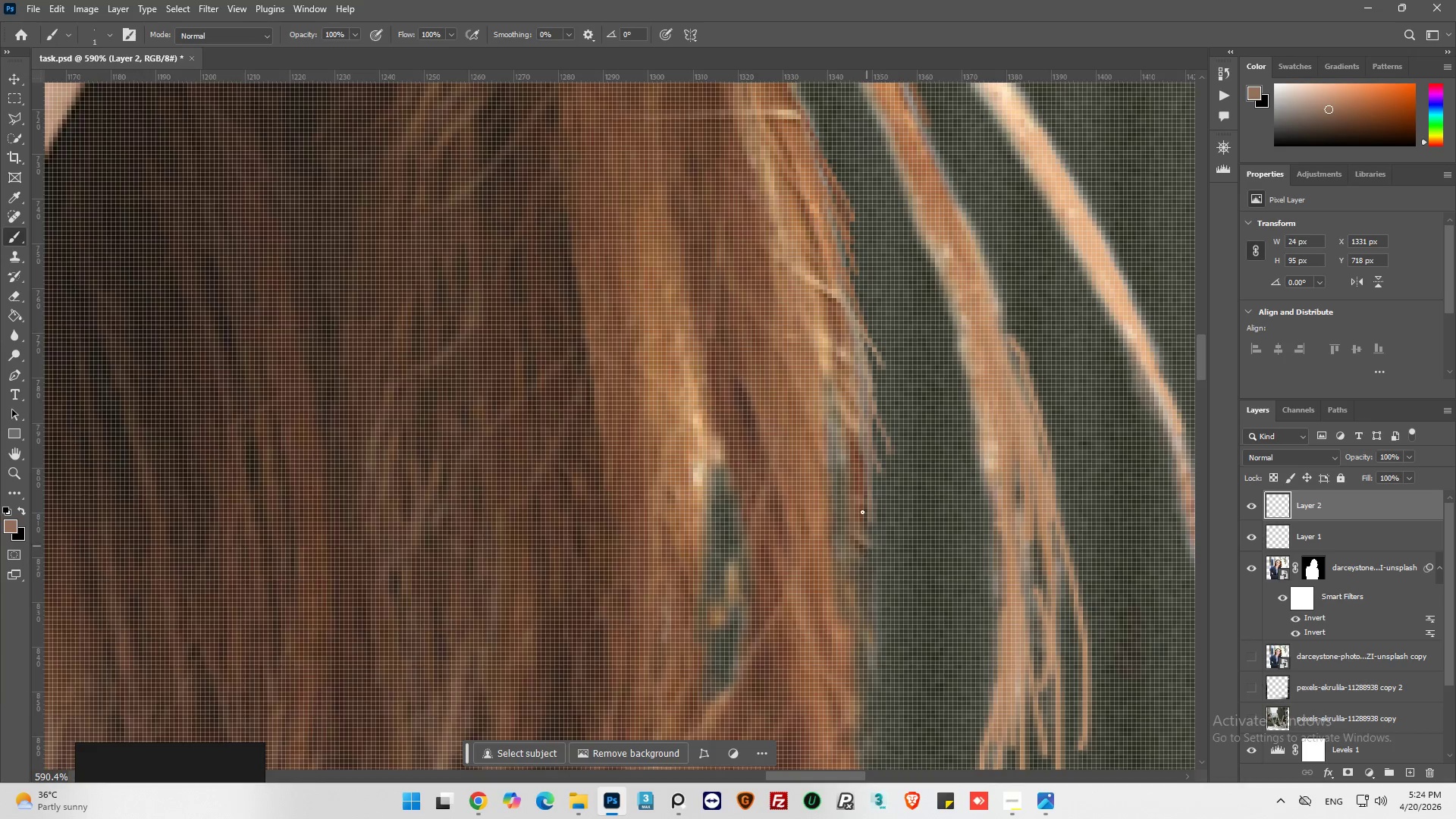 
hold_key(key=AltLeft, duration=0.31)
 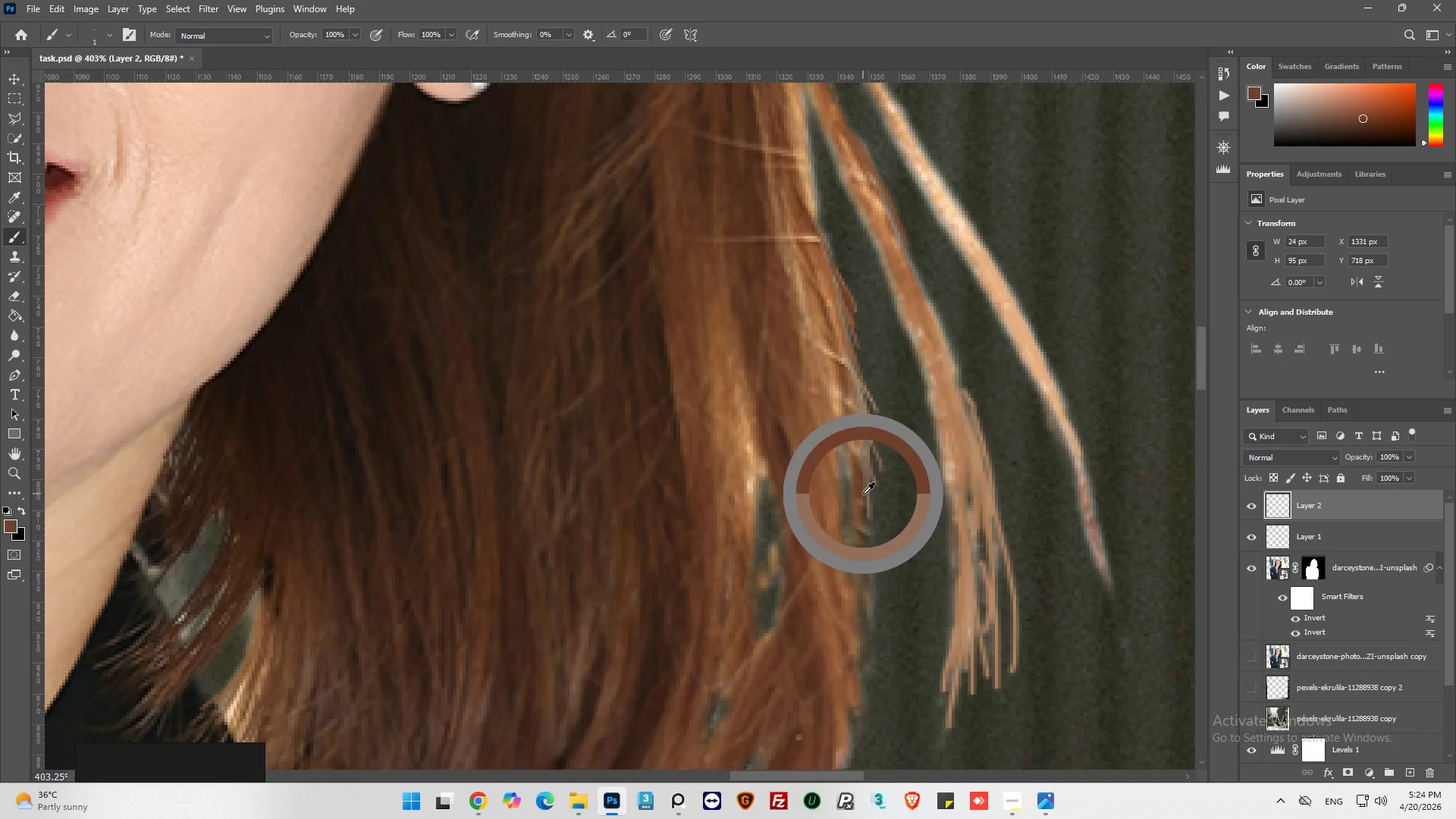 
scroll: coordinate [893, 594], scroll_direction: down, amount: 6.0
 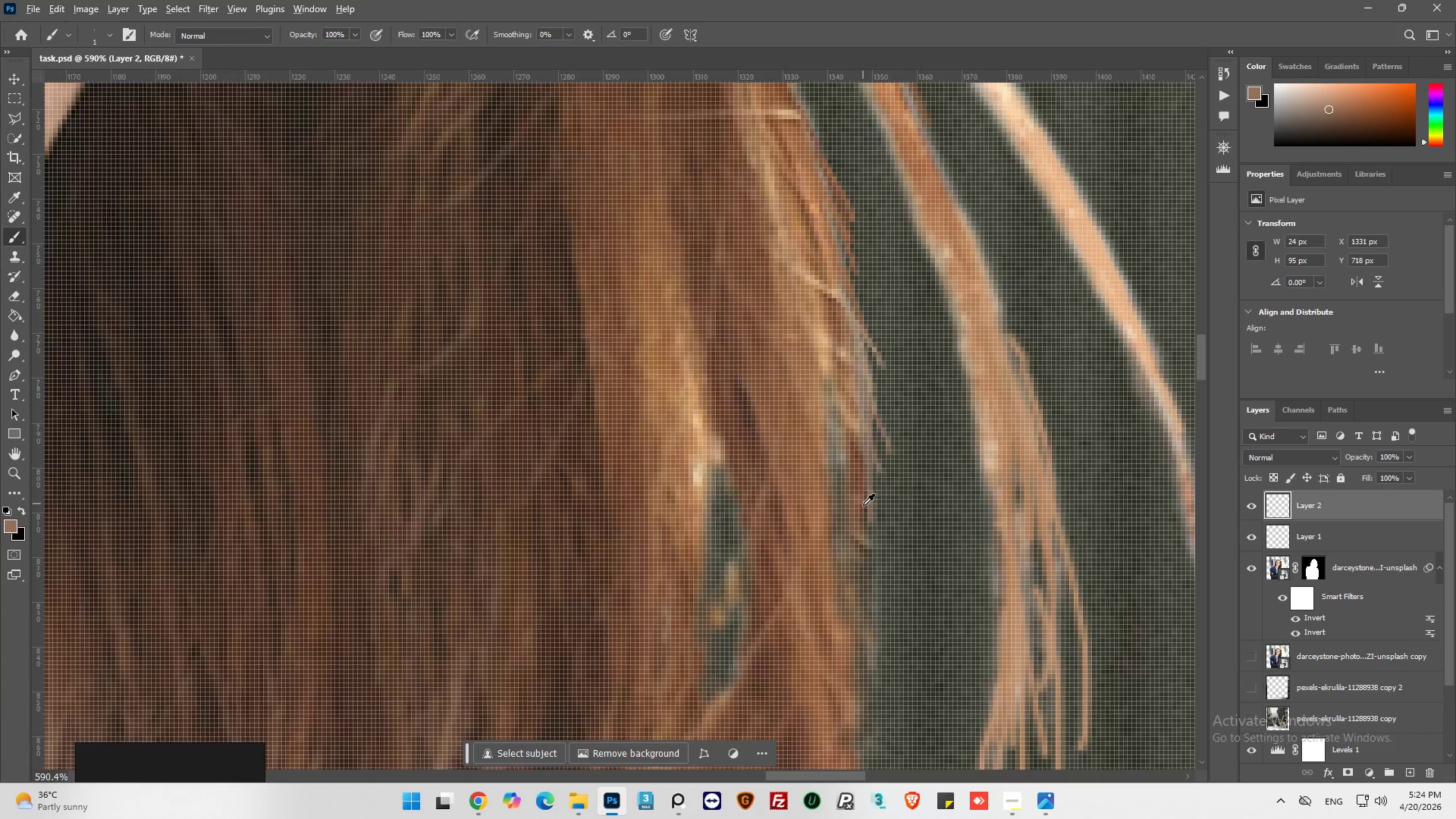 
hold_key(key=AltLeft, duration=0.48)
left_click([863, 494])
 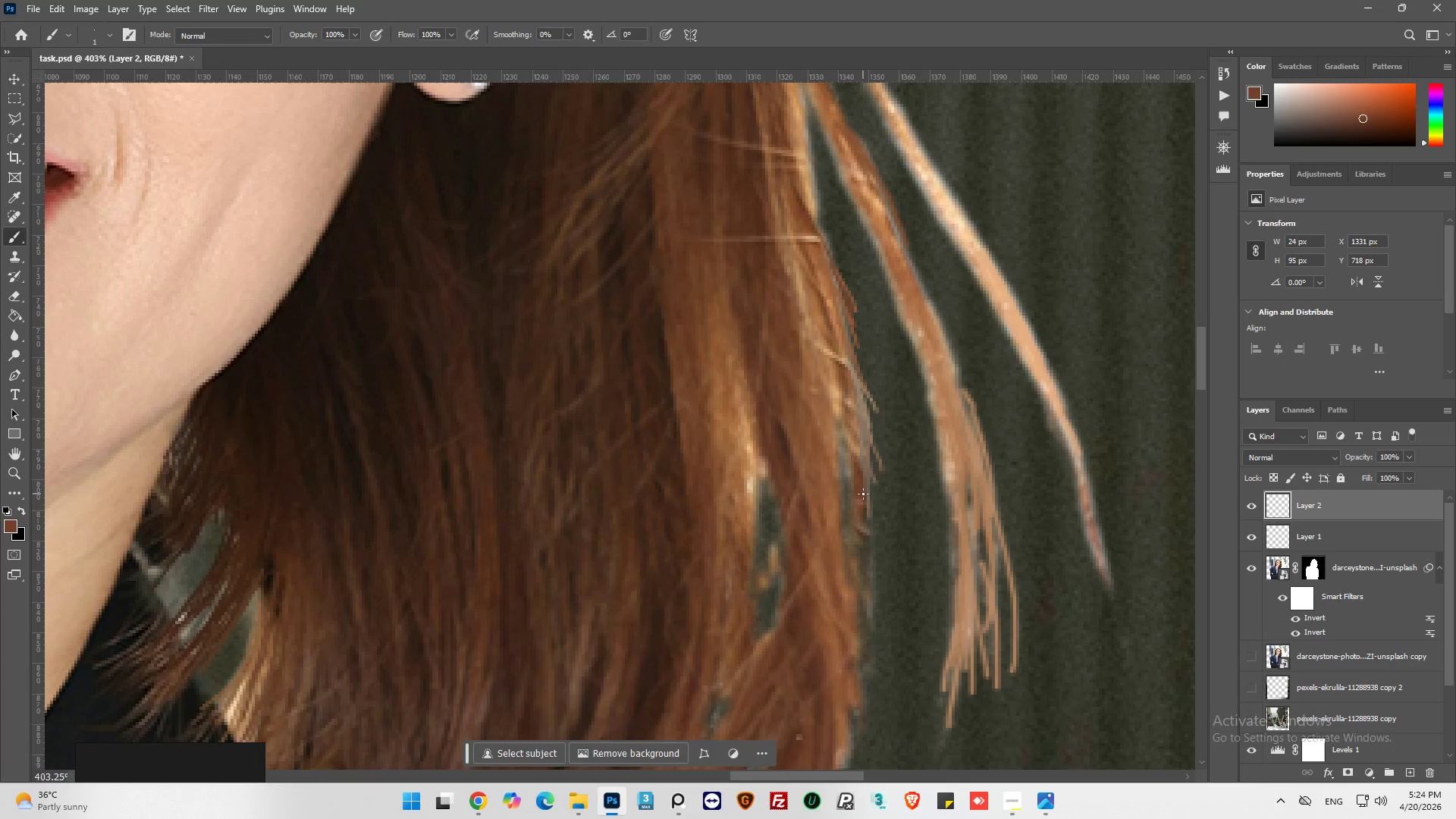 
scroll: coordinate [863, 507], scroll_direction: down, amount: 4.0
 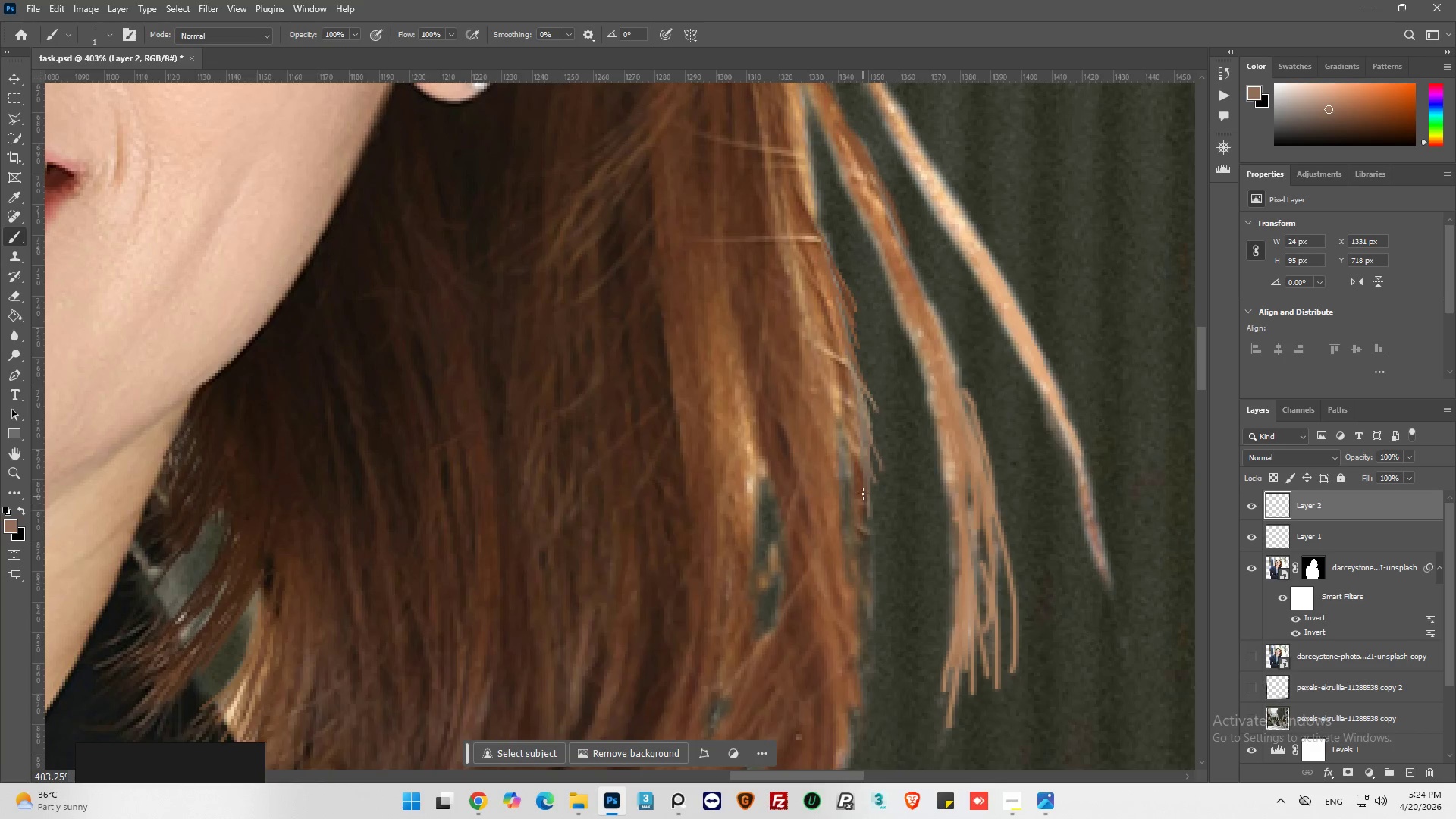 
left_click_drag(start_coordinate=[863, 494], to_coordinate=[877, 560])
 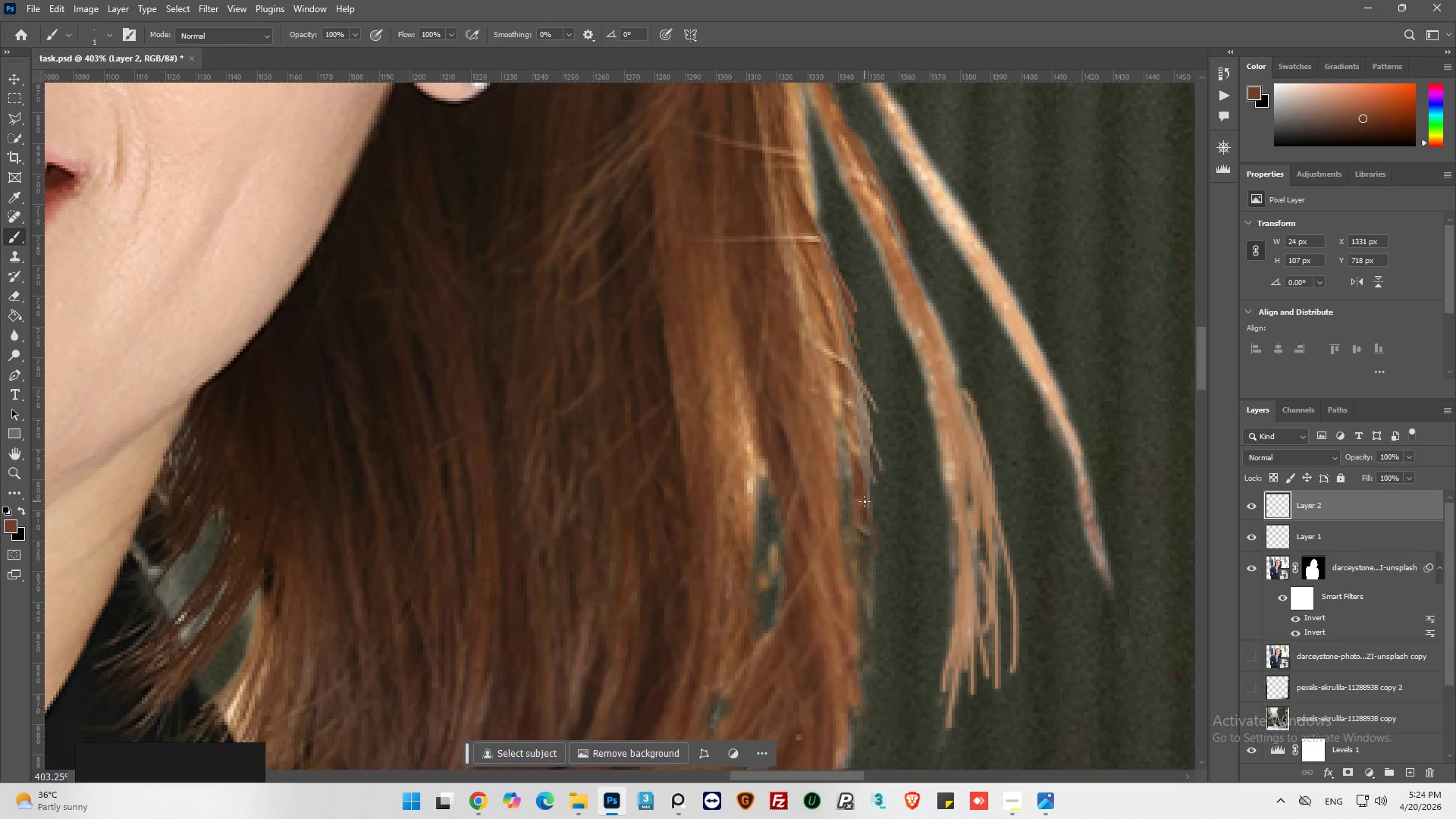 
left_click_drag(start_coordinate=[864, 504], to_coordinate=[879, 596])
 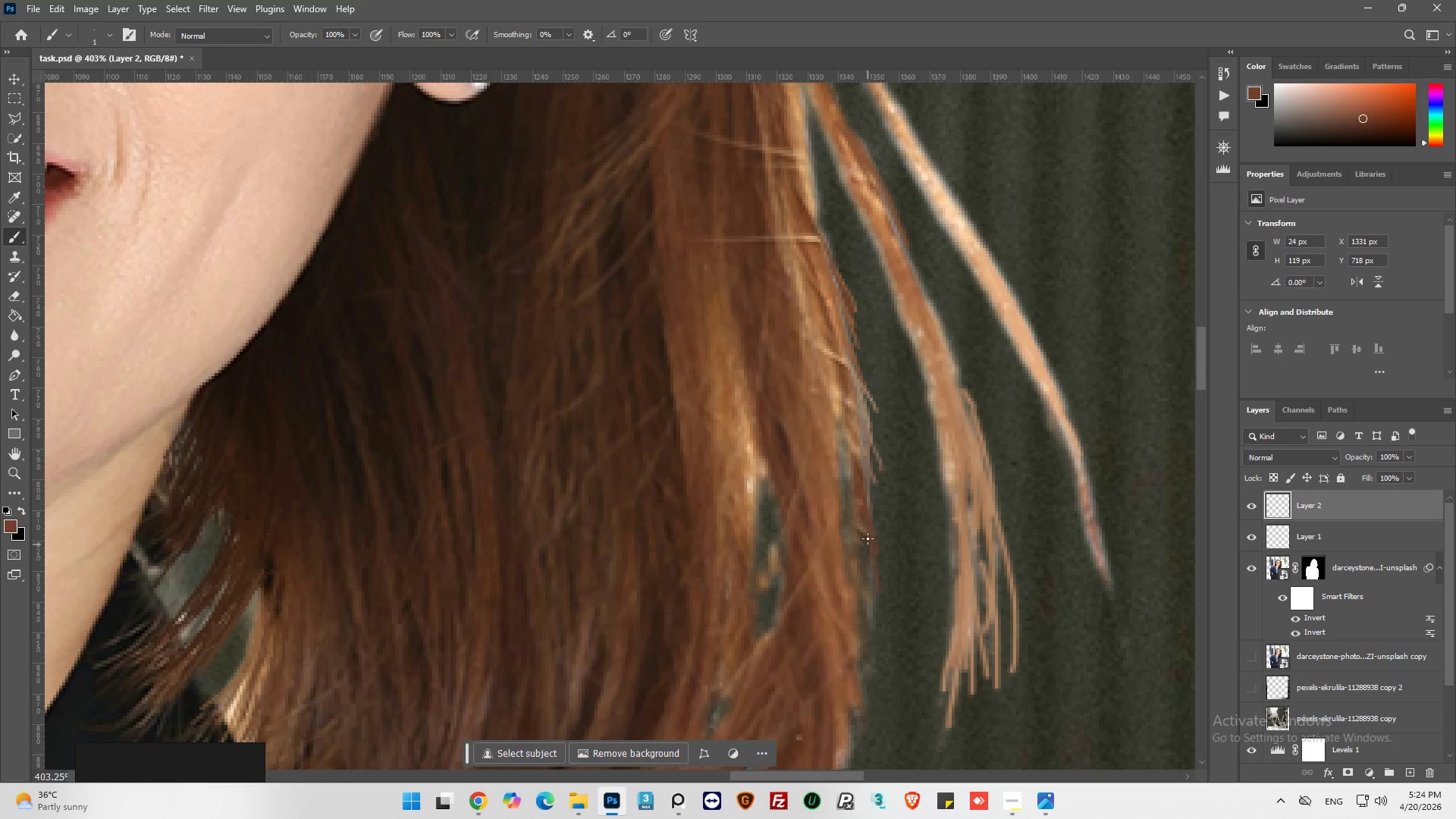 
left_click_drag(start_coordinate=[868, 540], to_coordinate=[869, 612])
 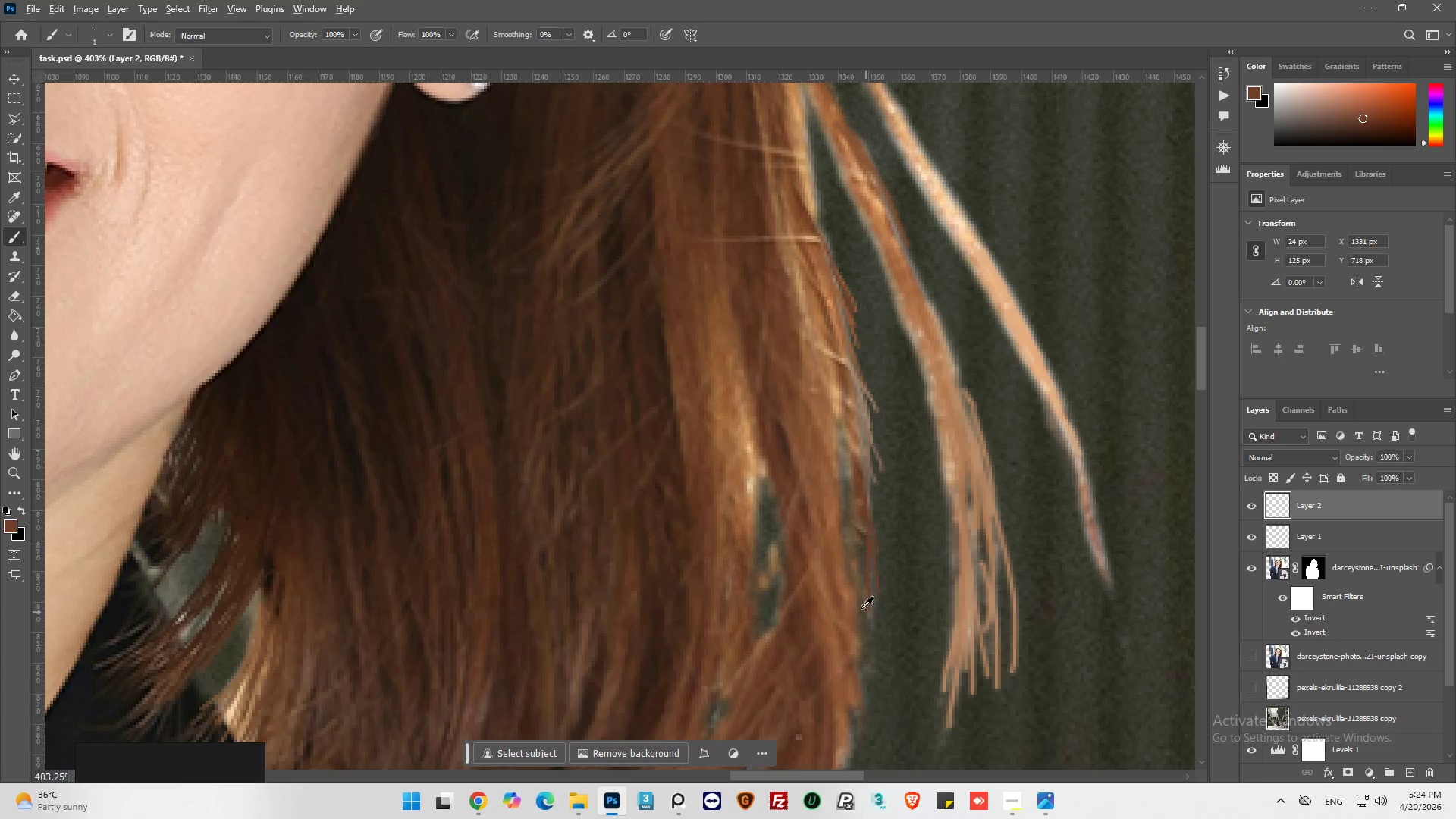 
hold_key(key=AltLeft, duration=0.48)
left_click([846, 596])
 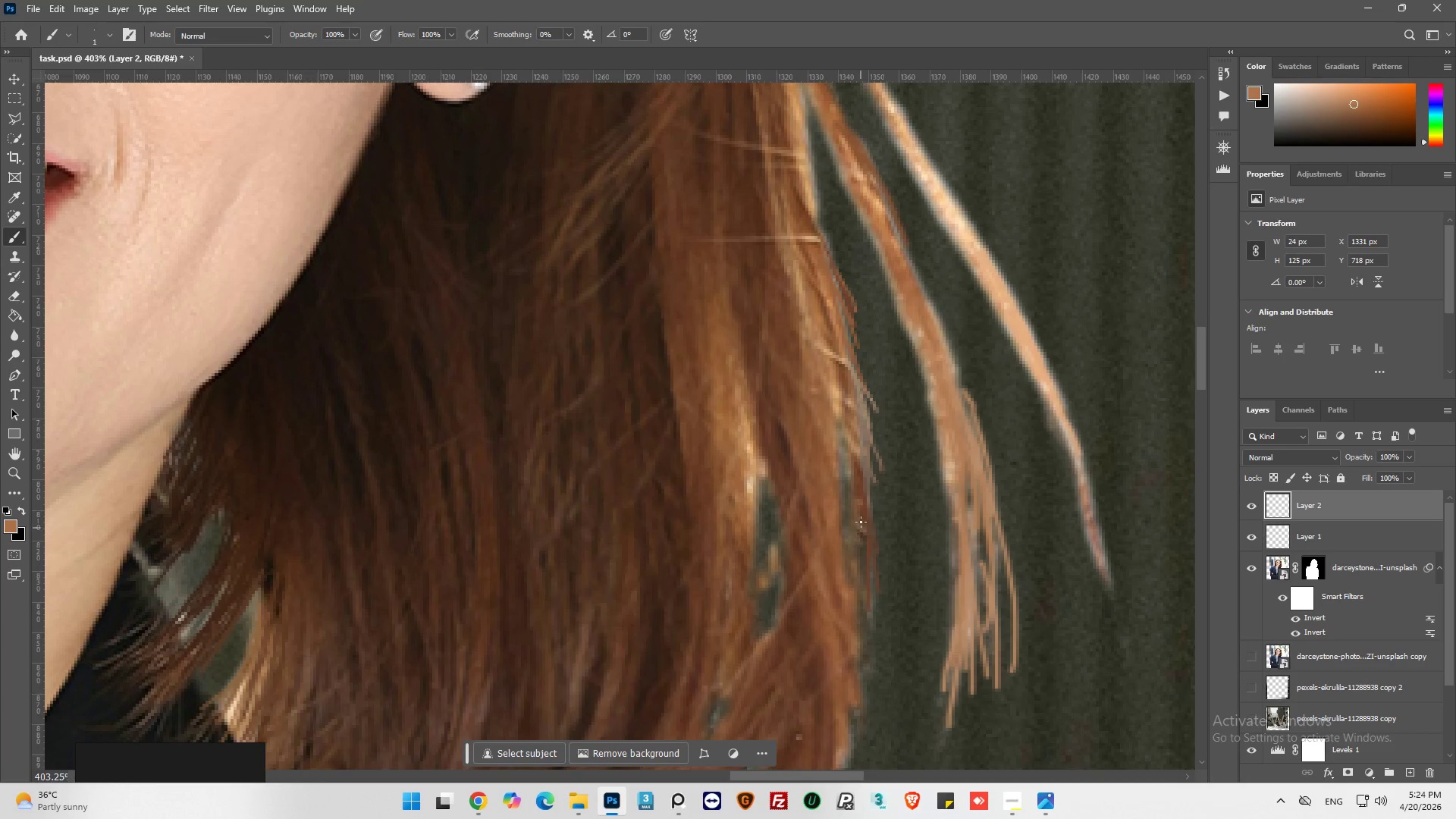 
left_click_drag(start_coordinate=[861, 527], to_coordinate=[877, 603])
 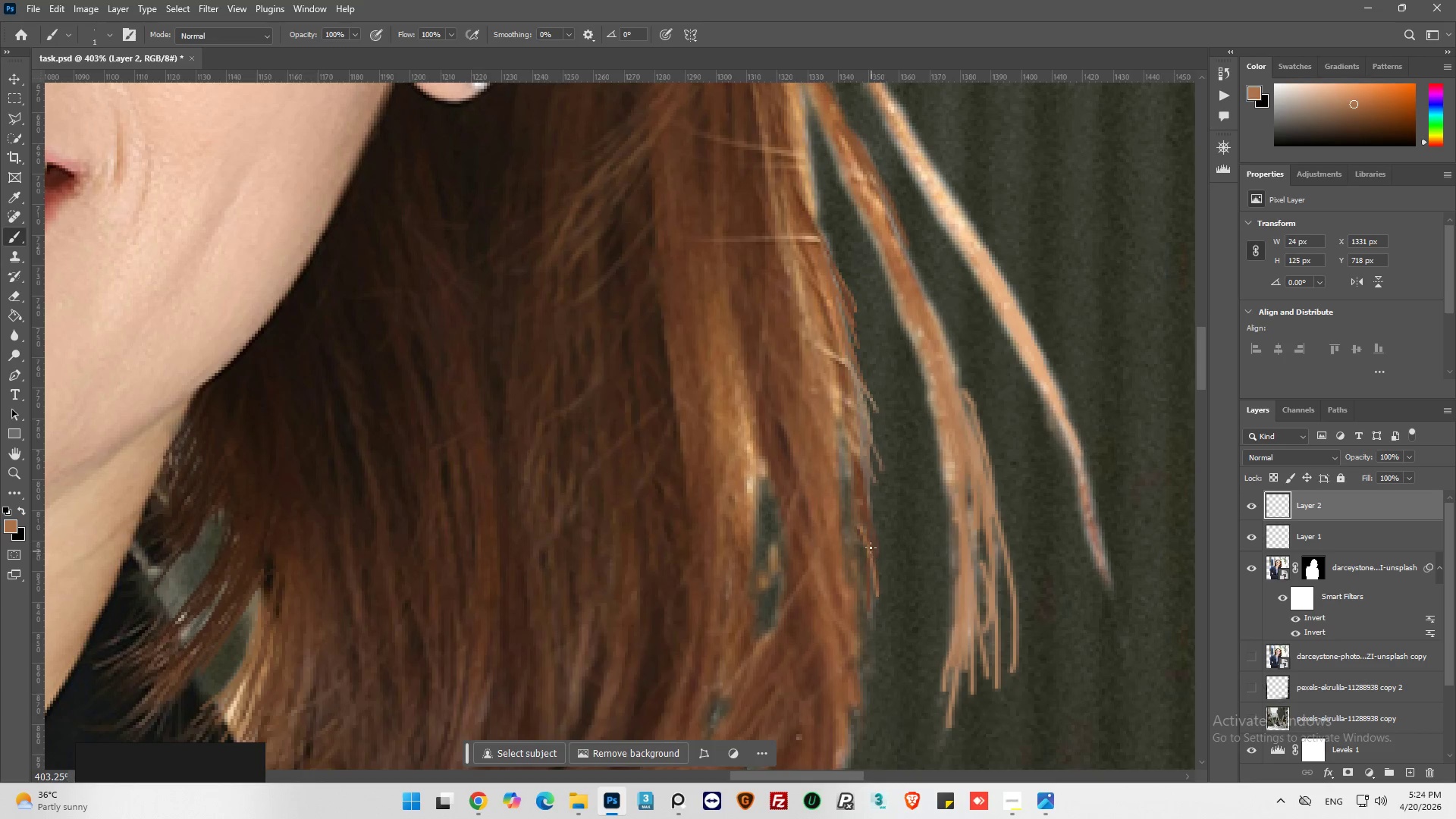 
left_click_drag(start_coordinate=[871, 547], to_coordinate=[870, 621])
 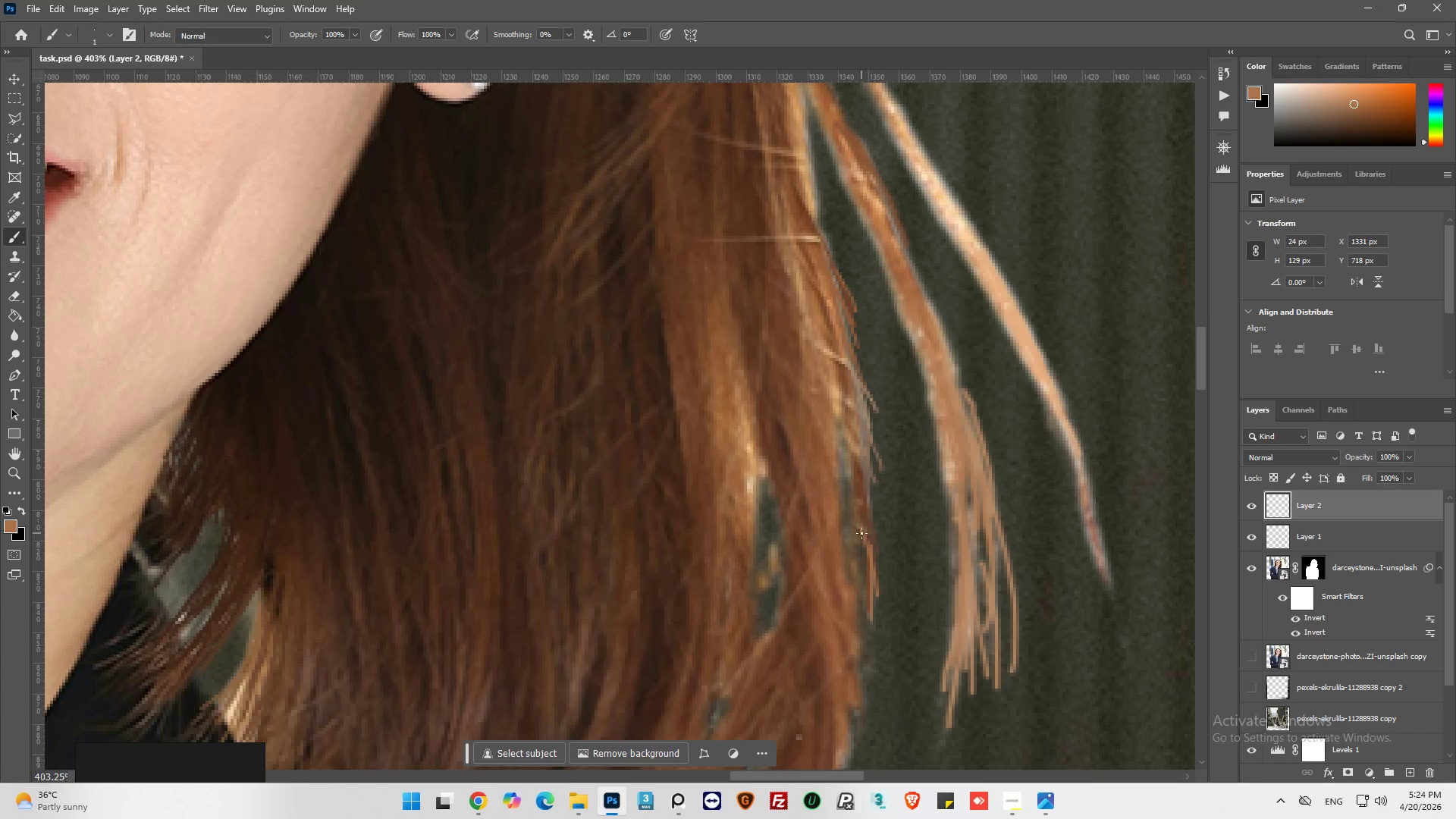 
left_click_drag(start_coordinate=[864, 552], to_coordinate=[868, 619])
 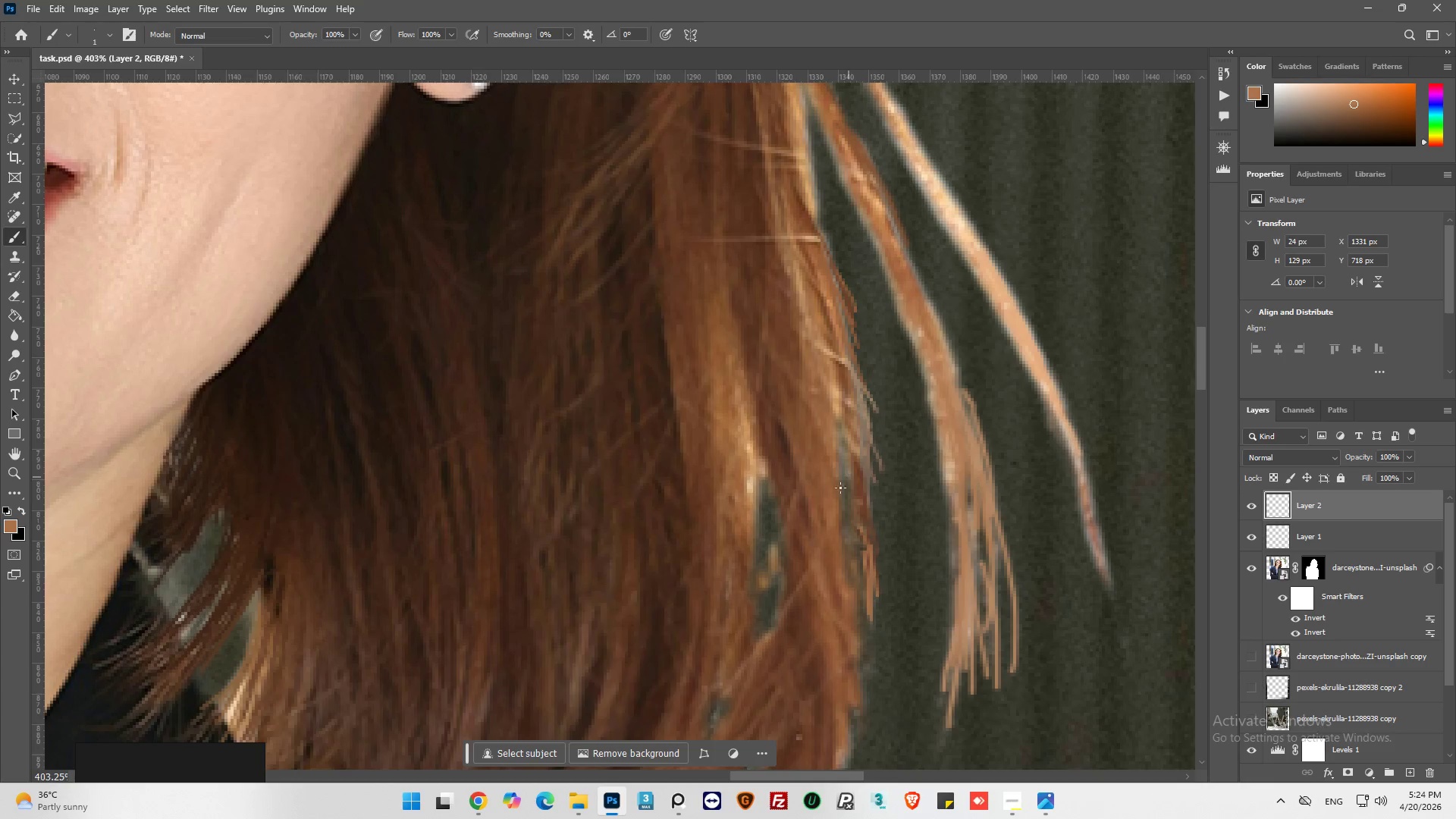 
hold_key(key=AltLeft, duration=0.33)
left_click([824, 491])
 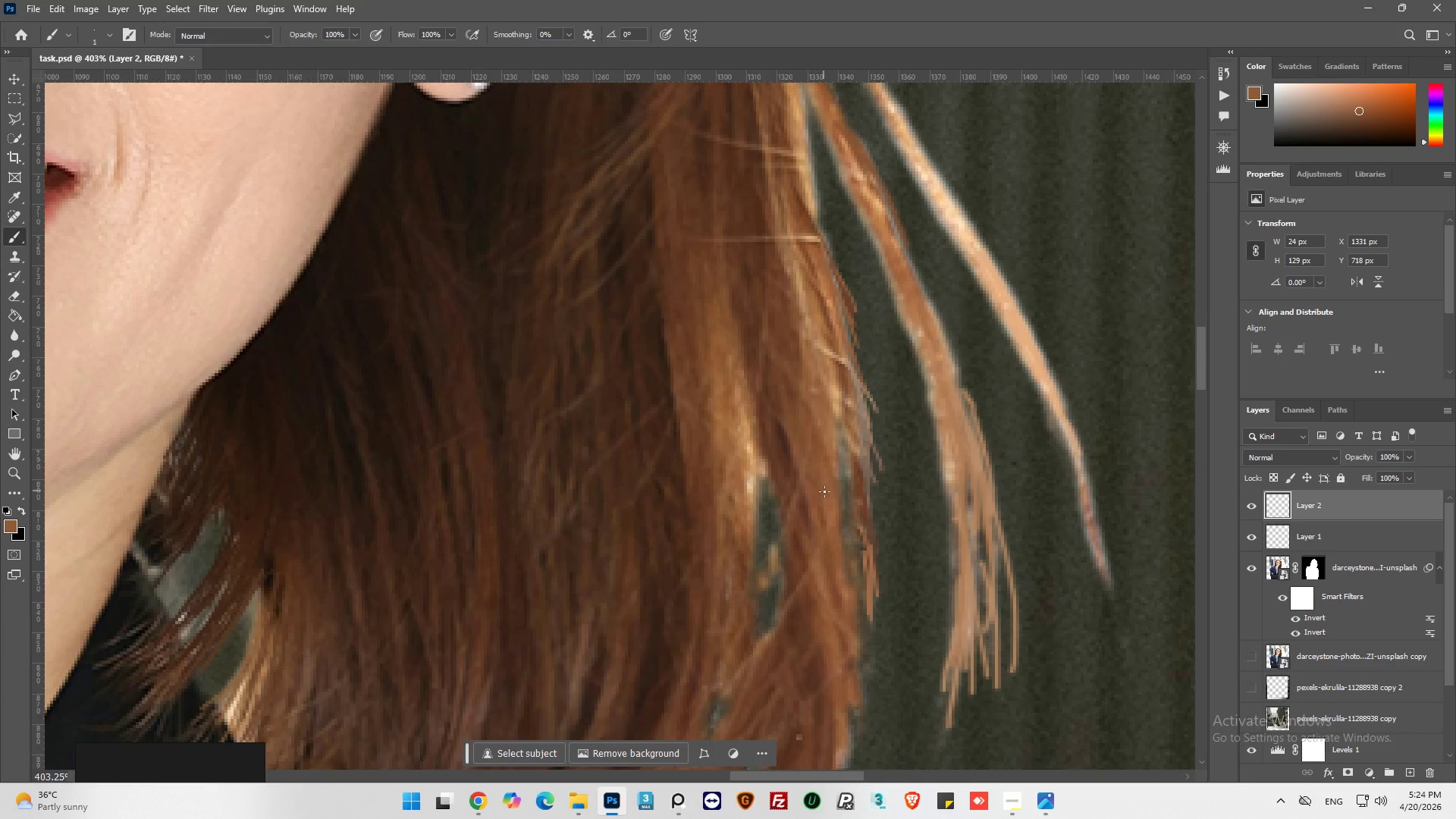 
left_click_drag(start_coordinate=[843, 507], to_coordinate=[890, 606])
 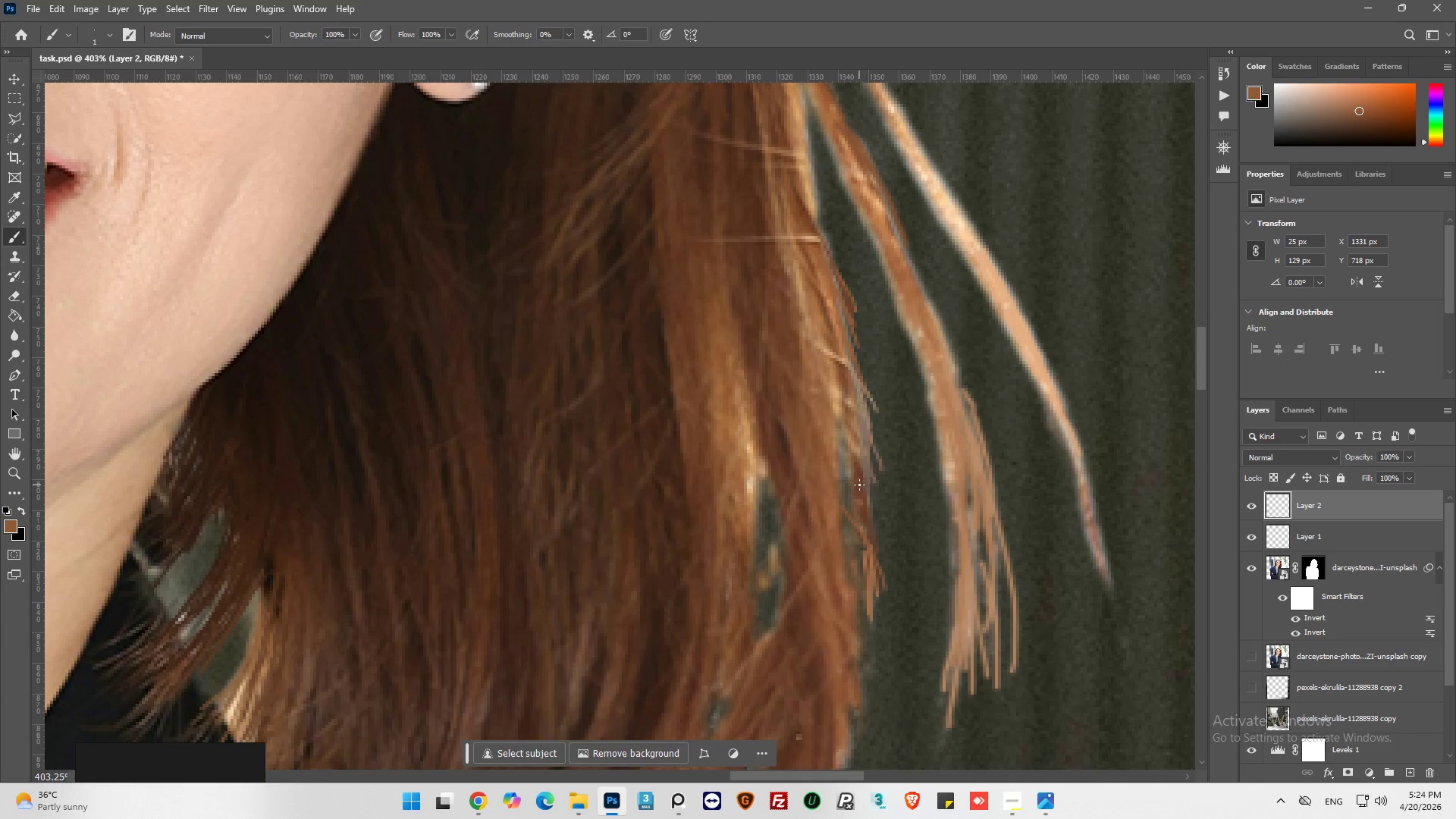 
left_click_drag(start_coordinate=[866, 530], to_coordinate=[882, 578])
 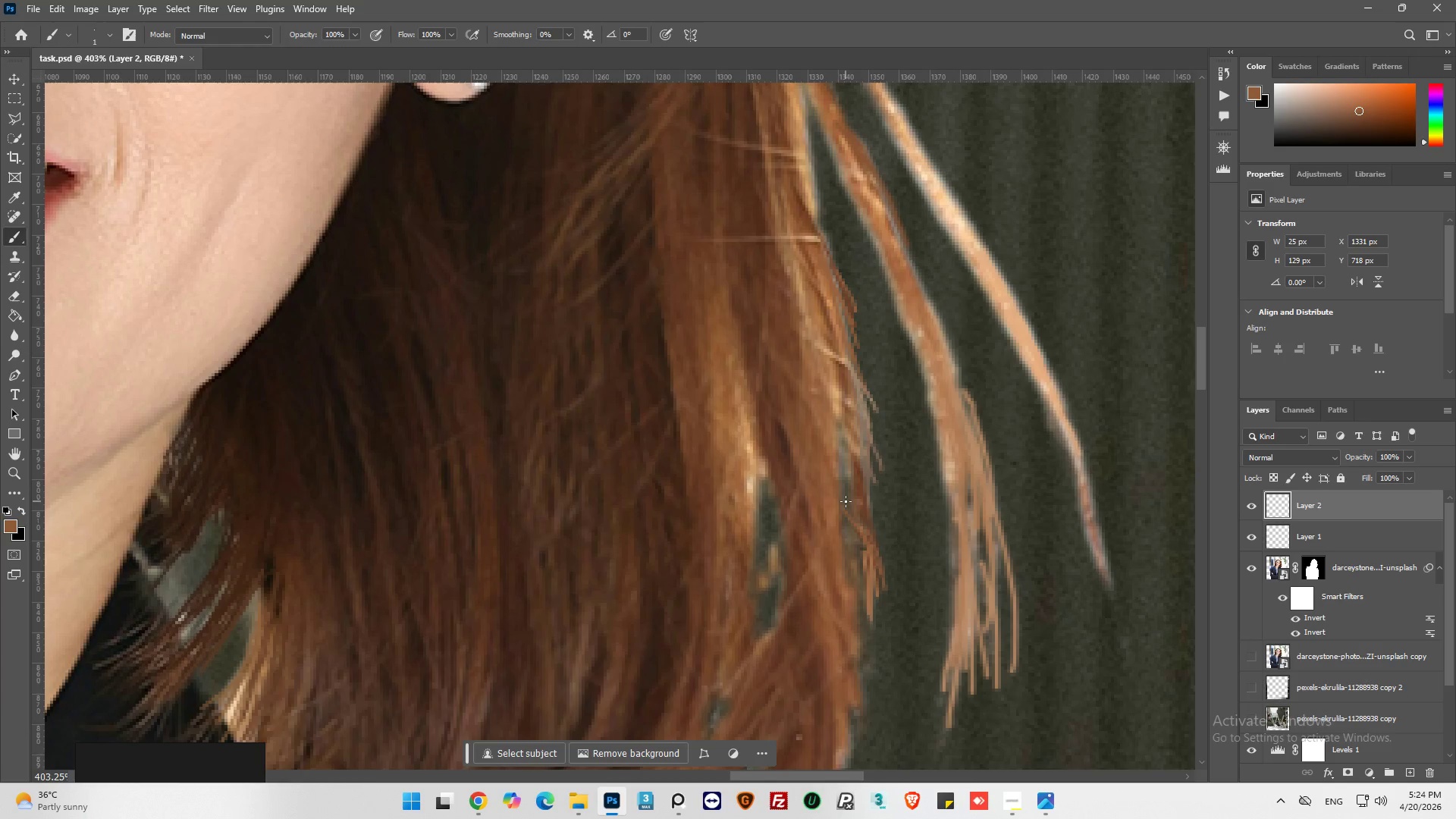 
left_click_drag(start_coordinate=[848, 507], to_coordinate=[869, 596])
 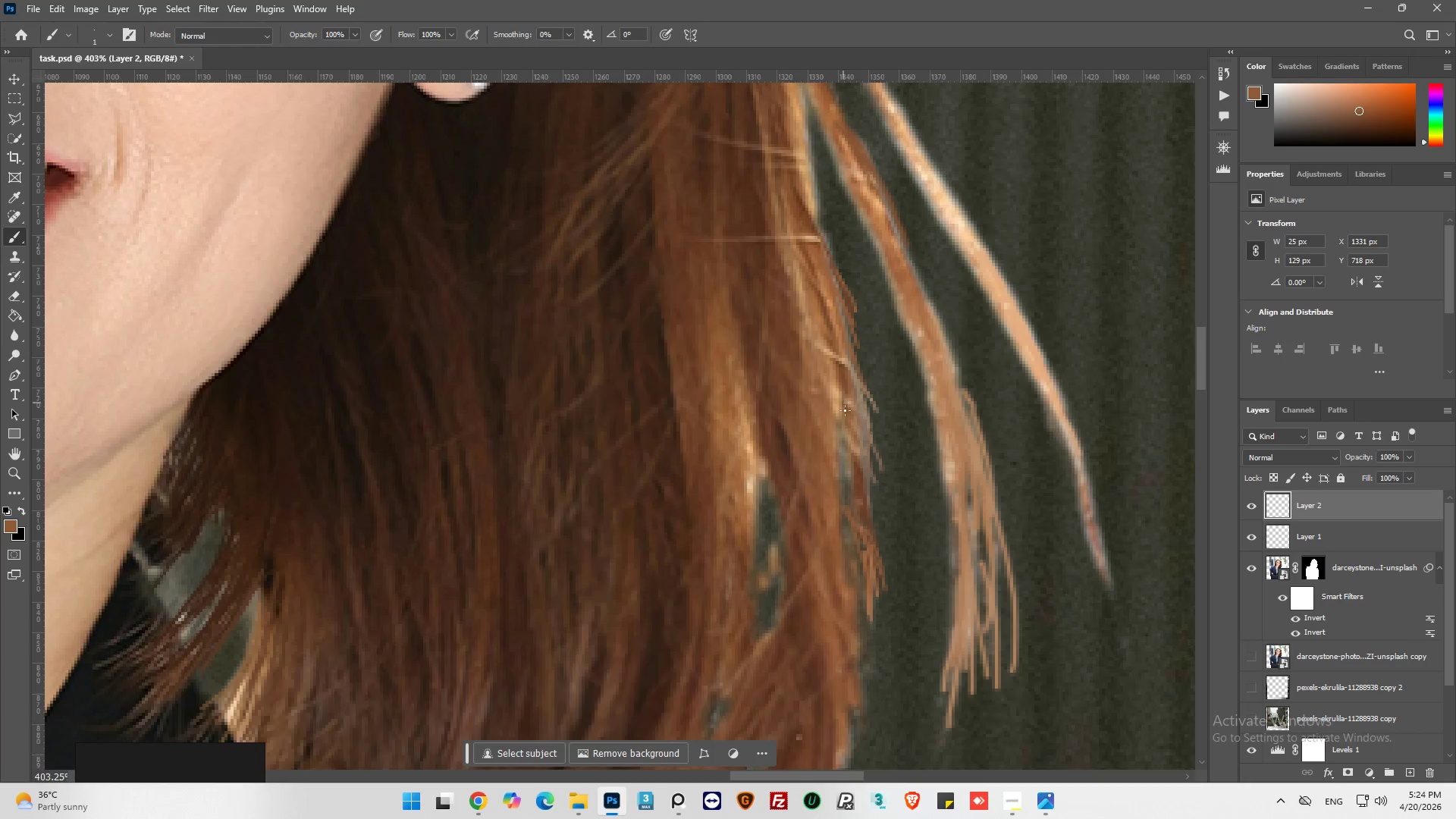 
hold_key(key=AltLeft, duration=0.62)
 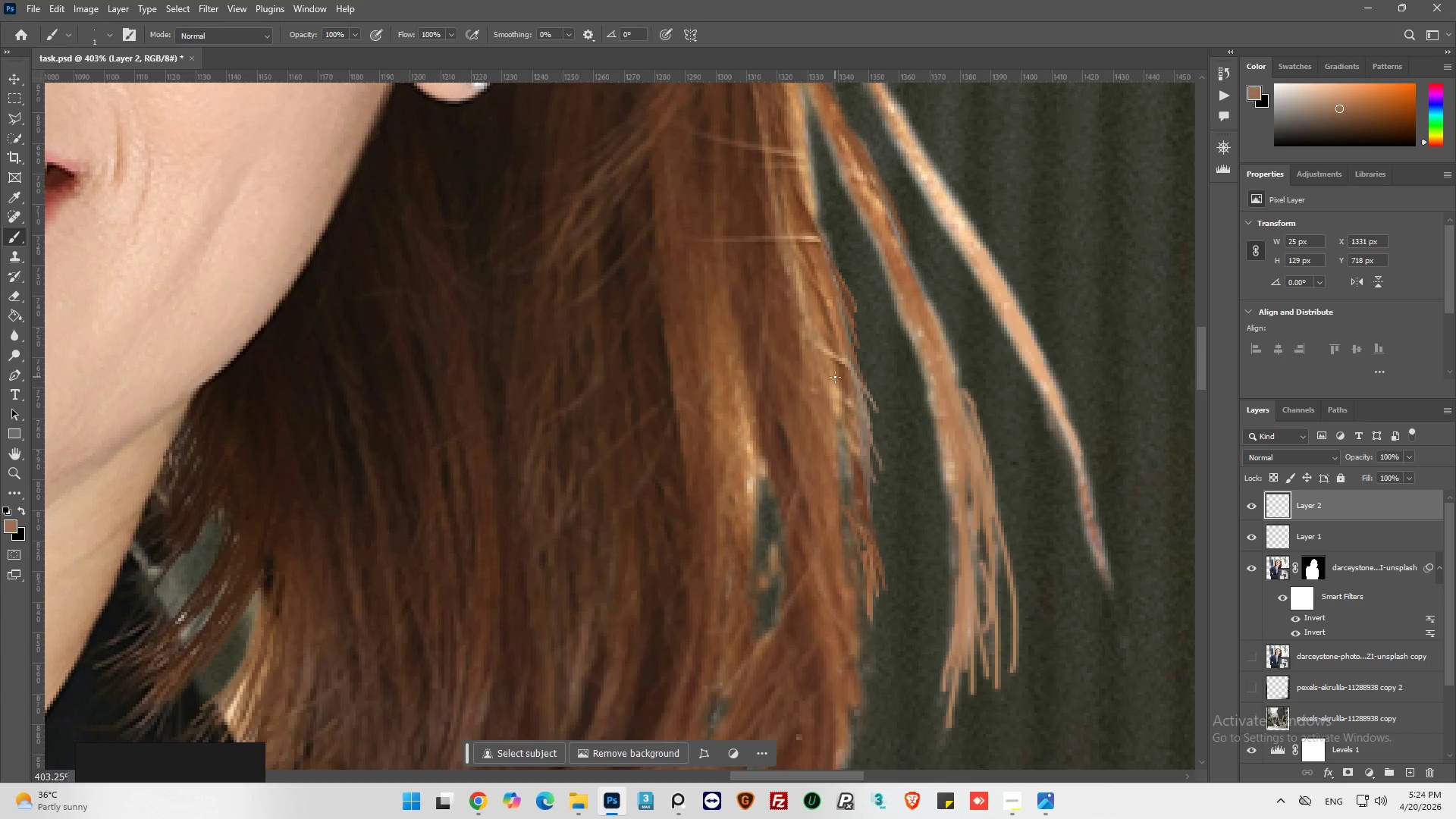 
left_click_drag(start_coordinate=[835, 377], to_coordinate=[847, 504])
 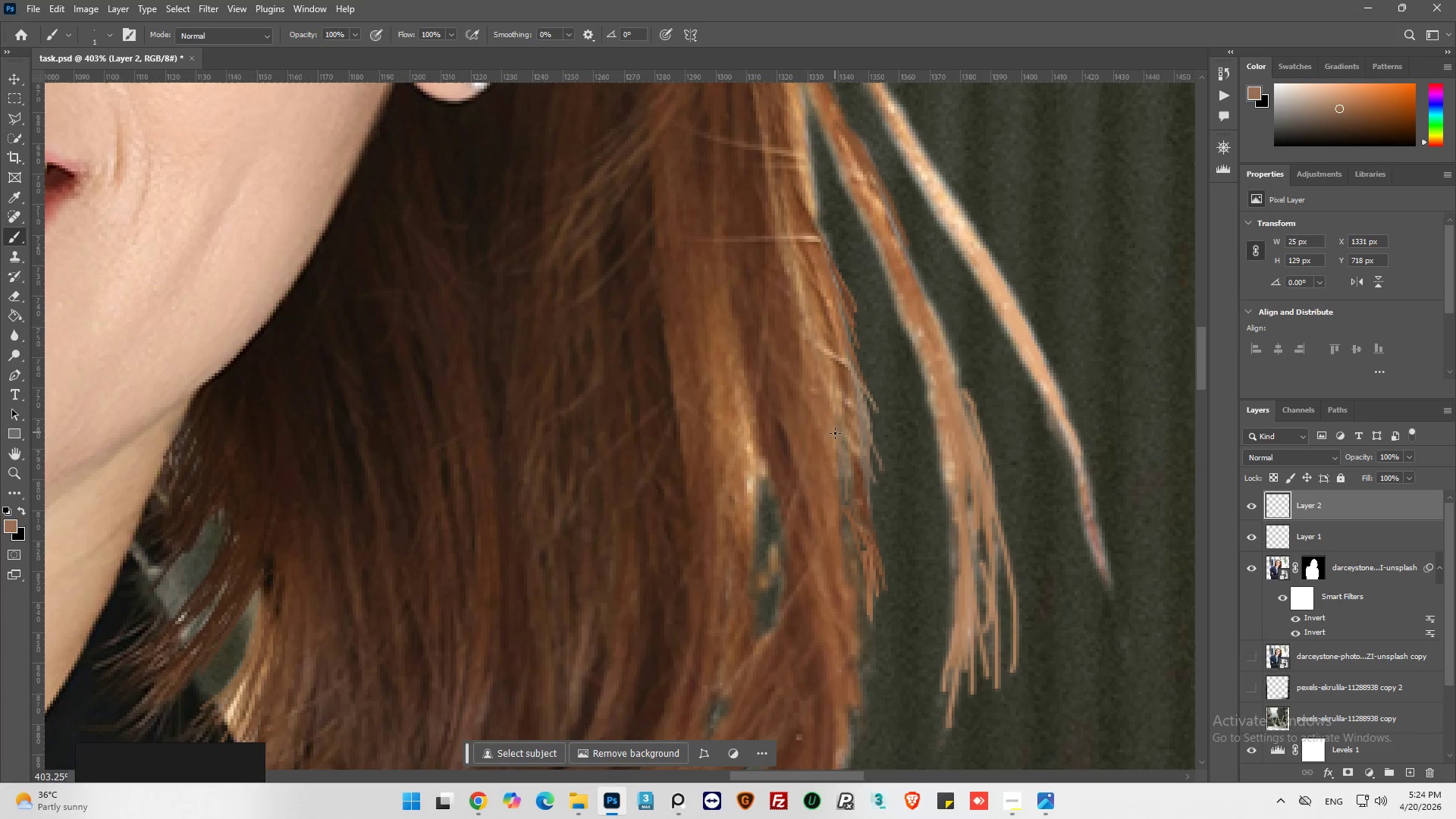 
left_click_drag(start_coordinate=[841, 419], to_coordinate=[855, 495])
 